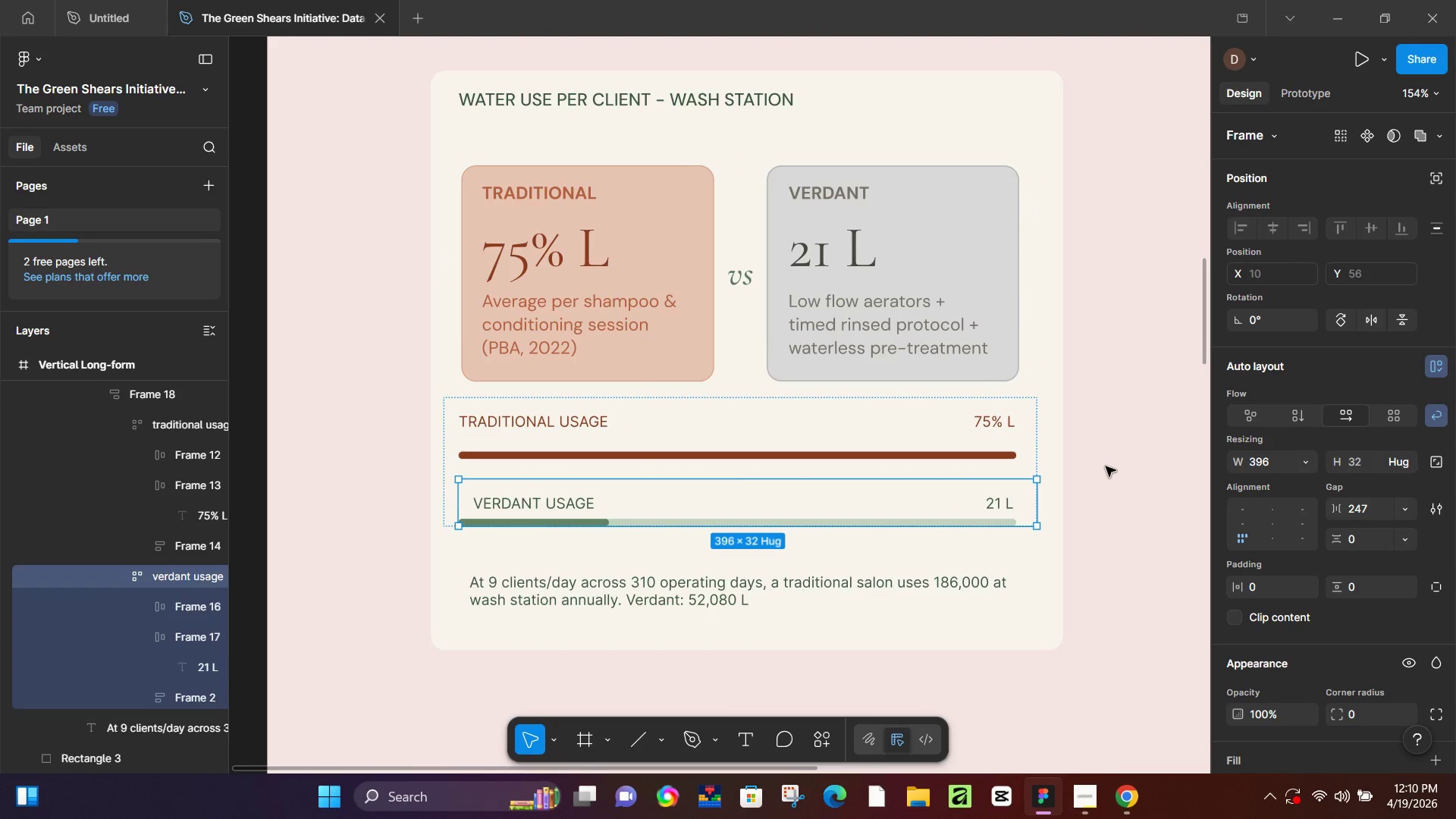 
left_click([1106, 466])
 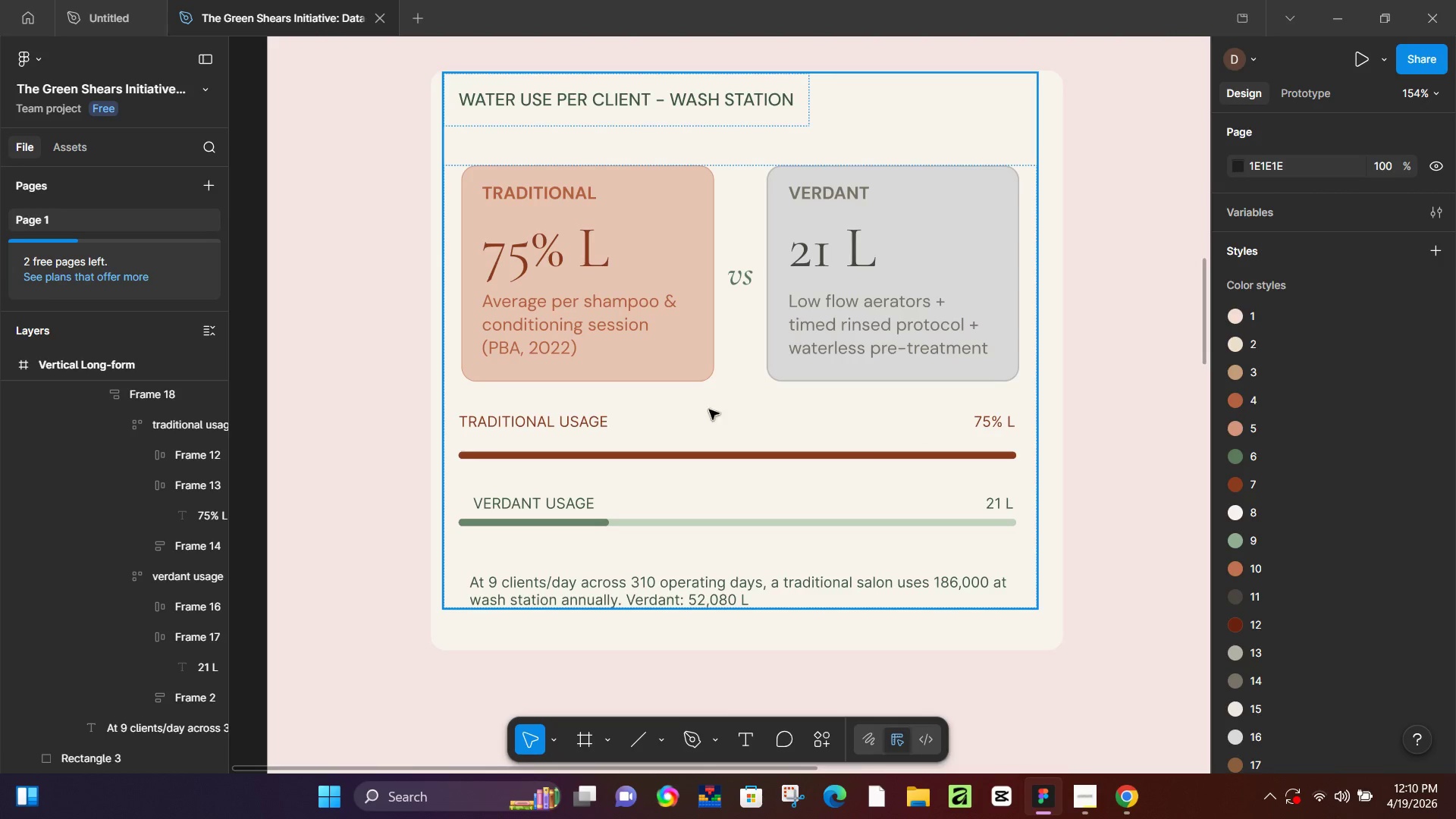 
left_click([309, 271])
 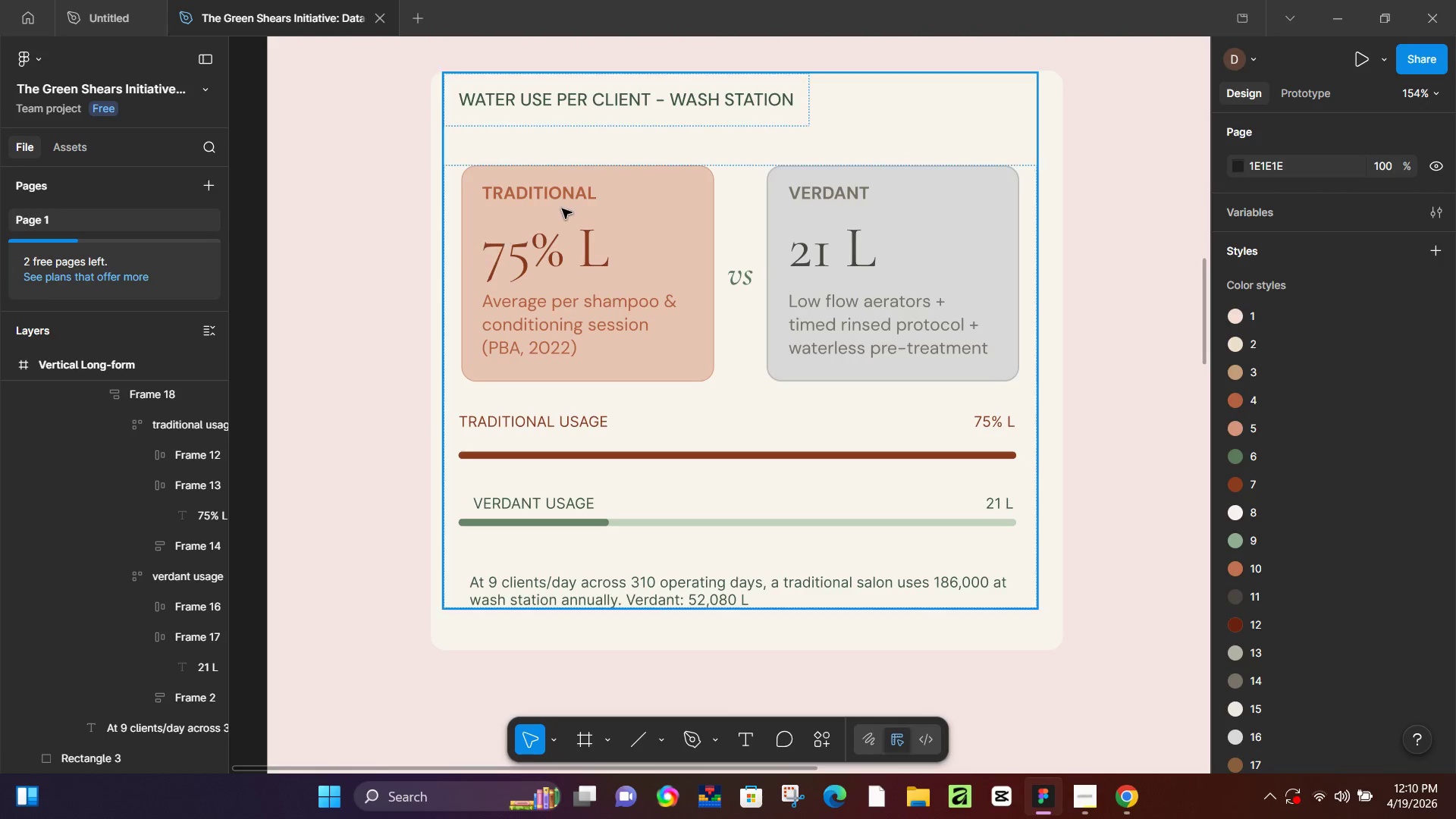 
left_click([562, 209])
 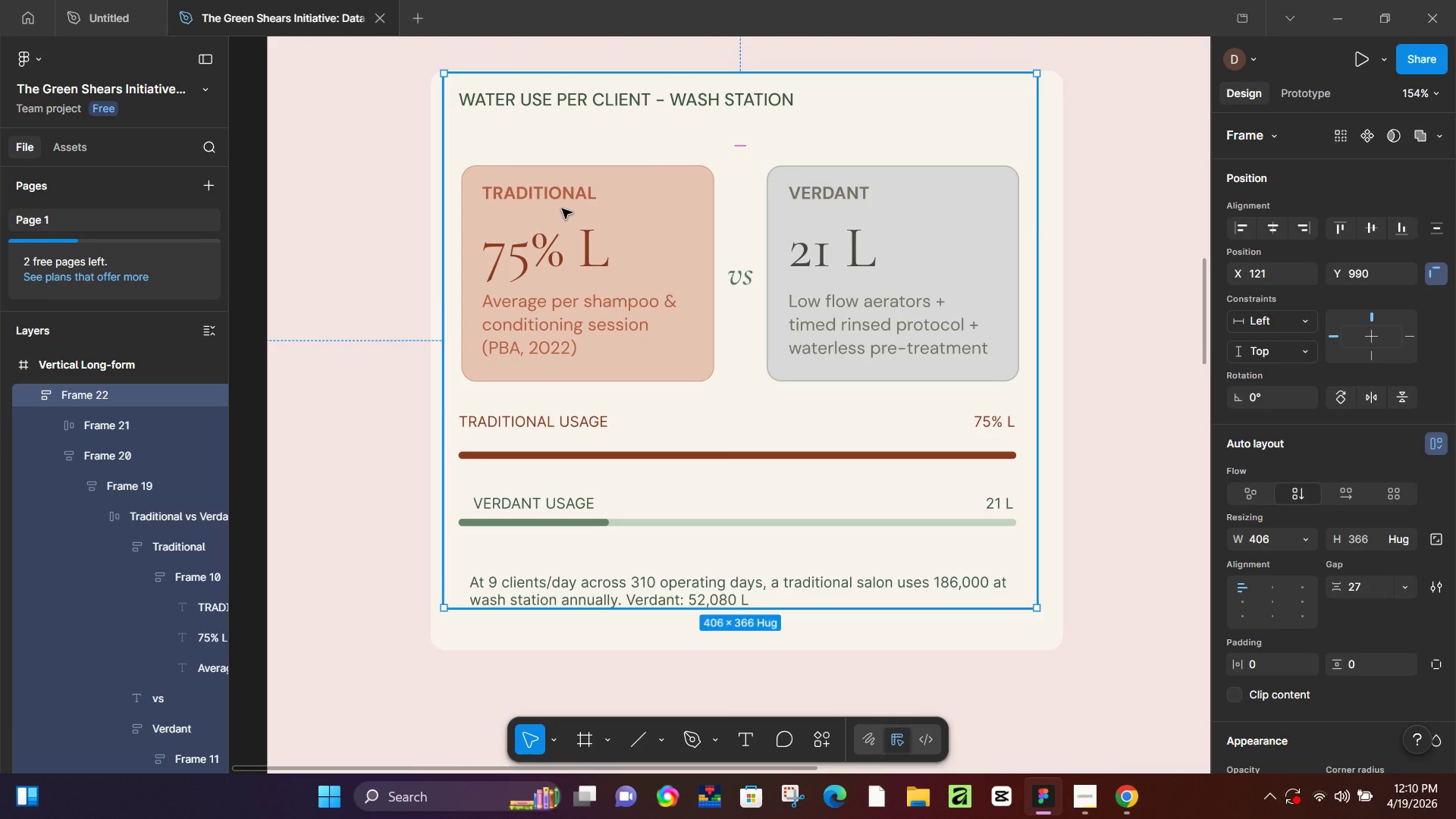 
key(ArrowDown)
 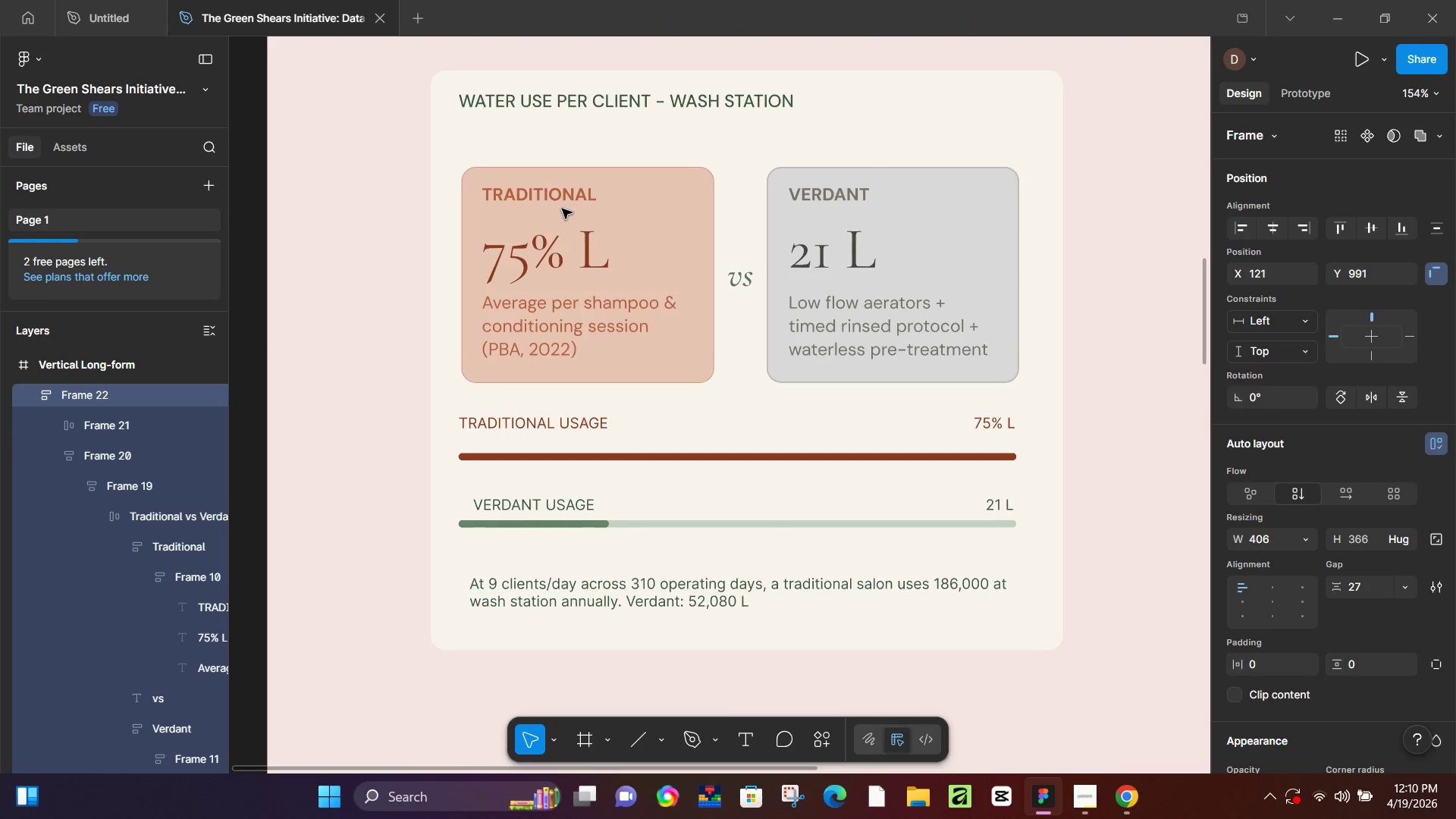 
key(ArrowDown)
 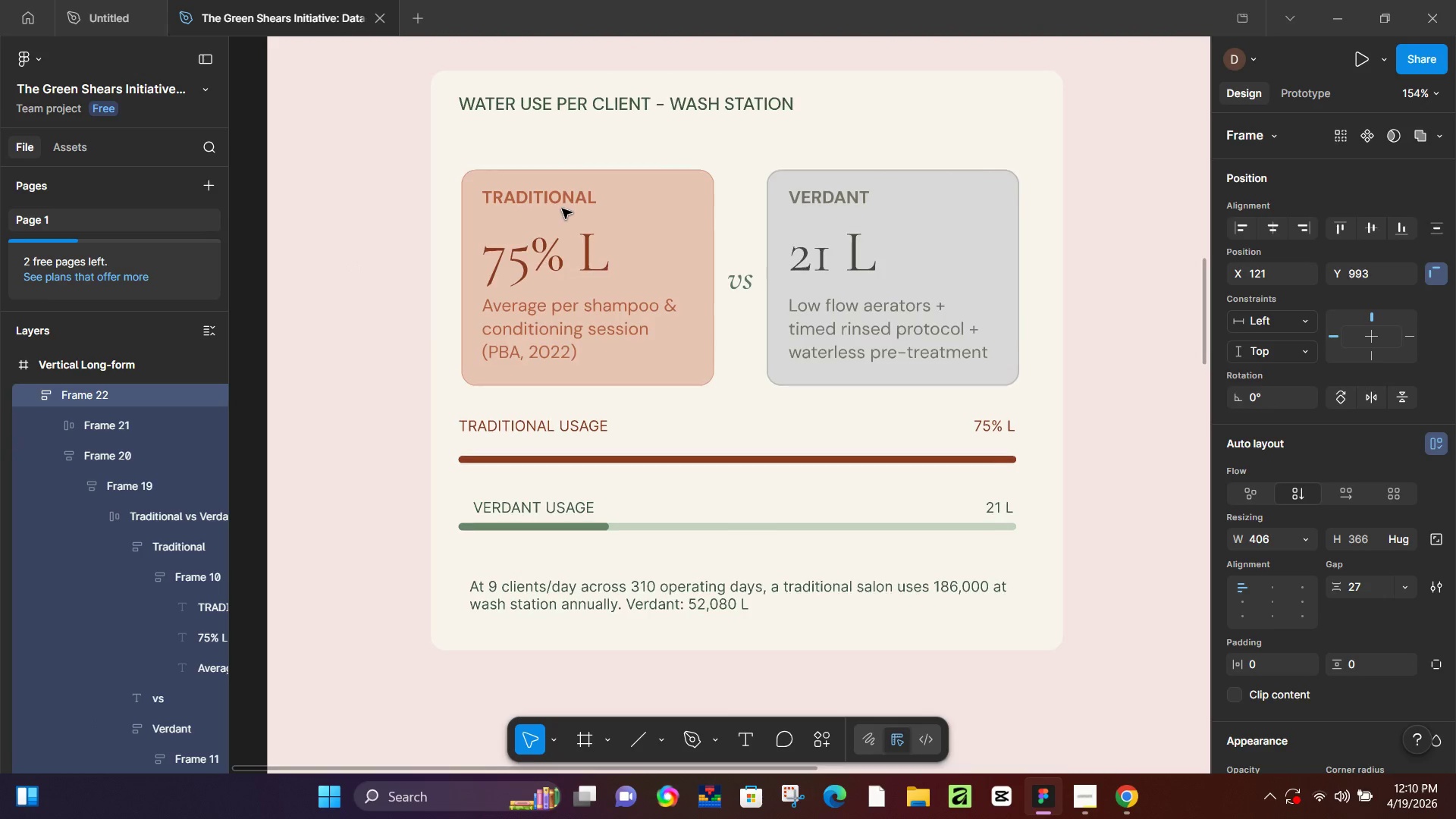 
key(ArrowDown)
 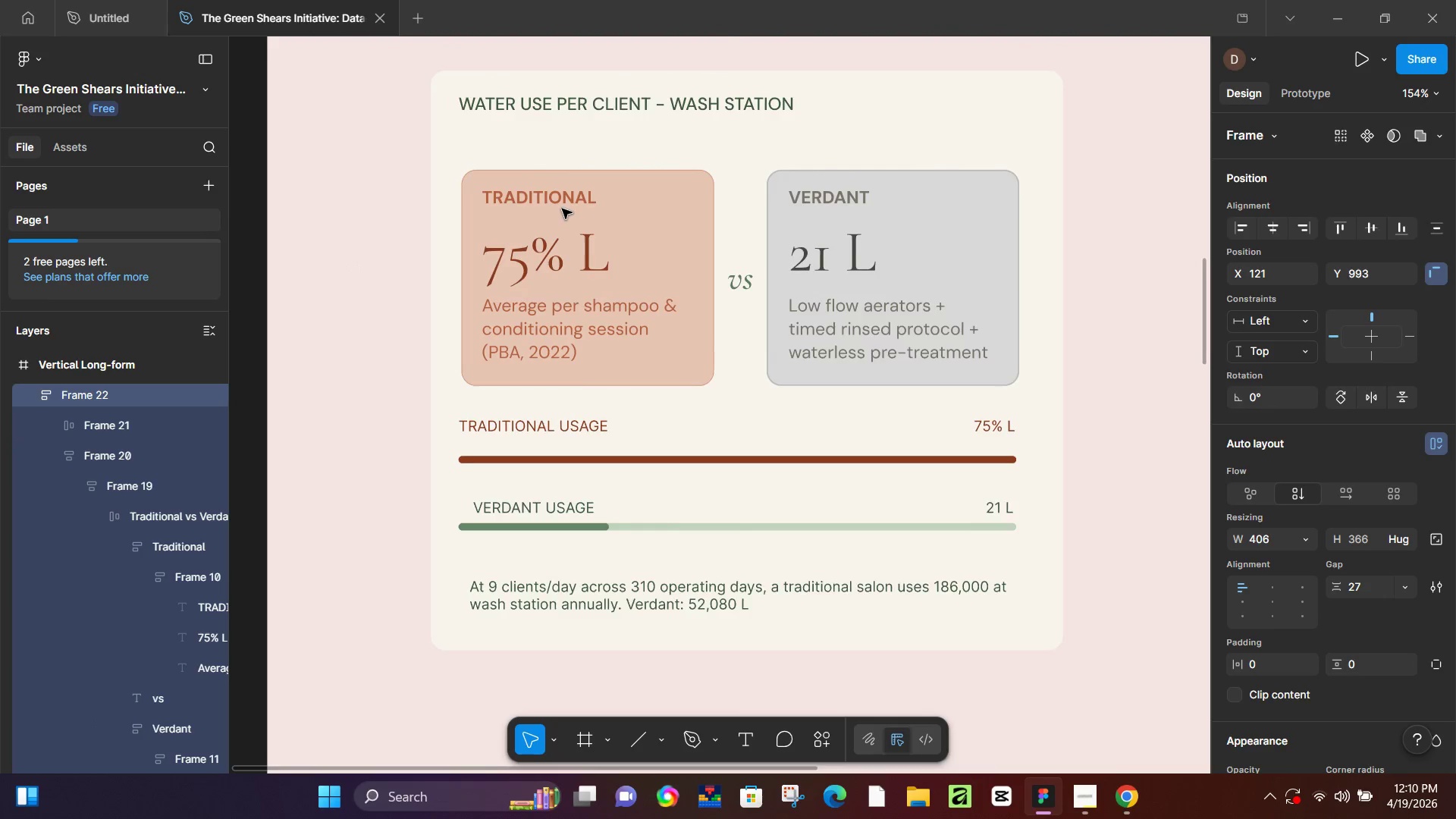 
key(ArrowDown)
 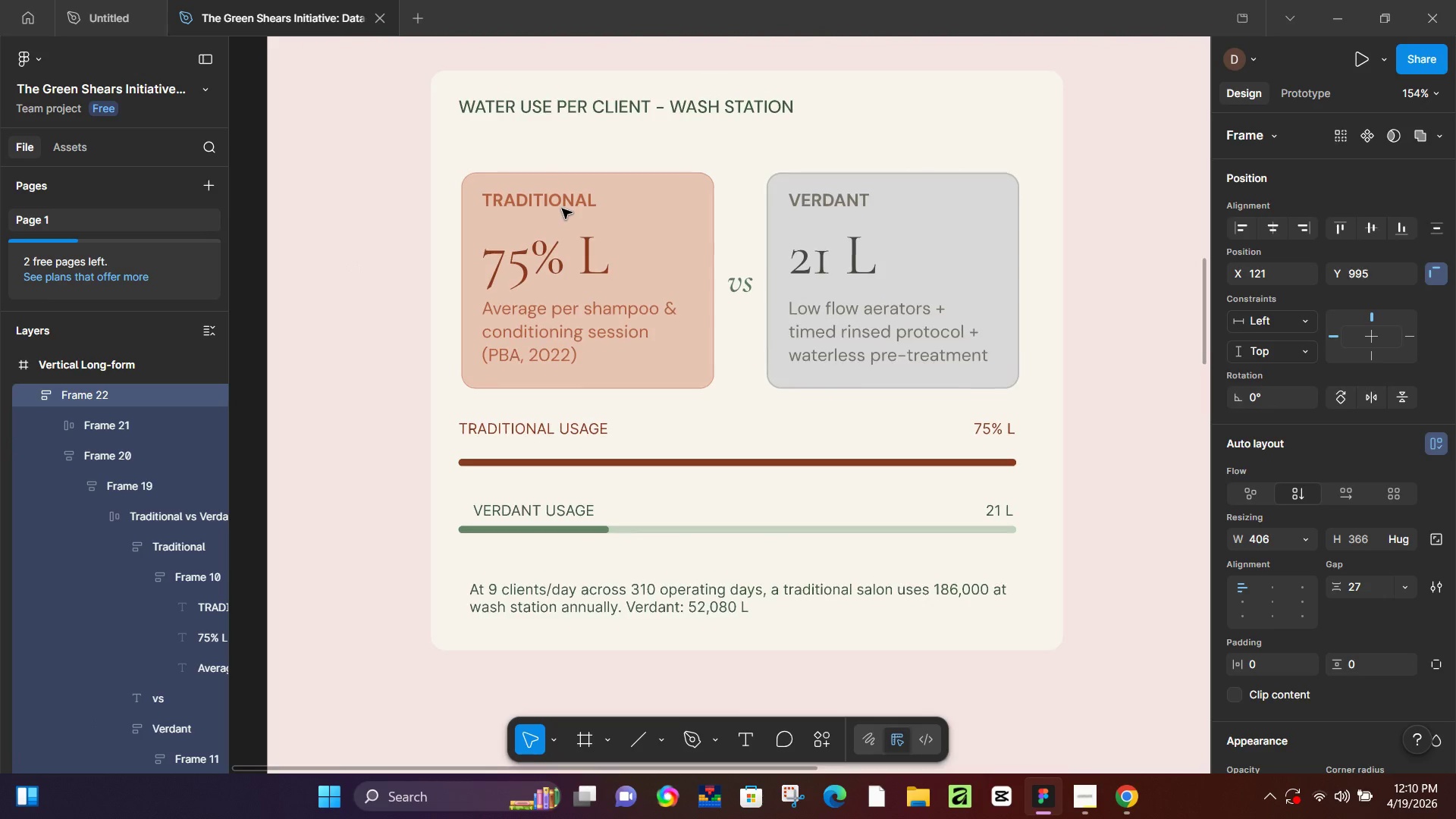 
key(ArrowDown)
 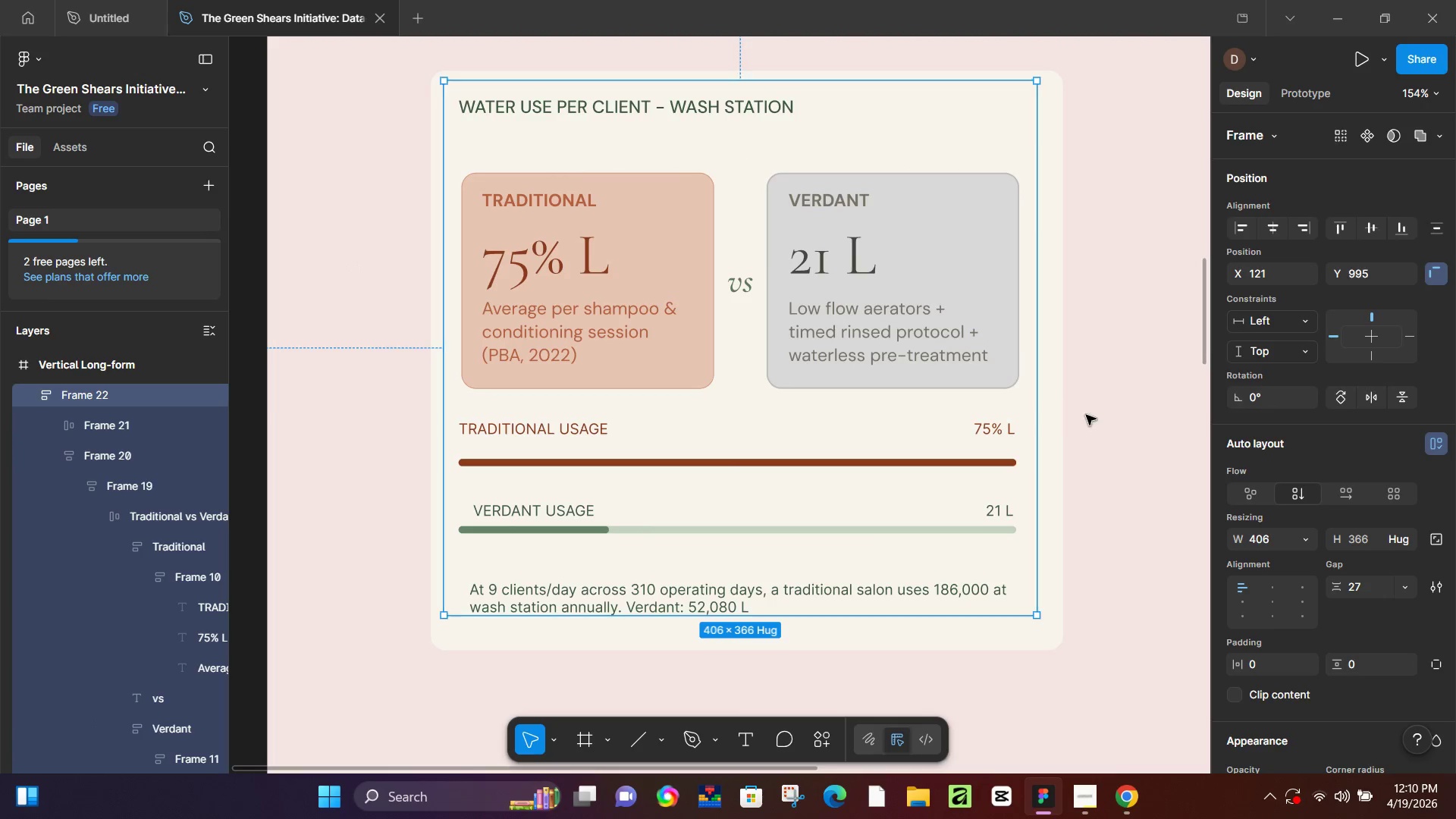 
left_click([1097, 419])
 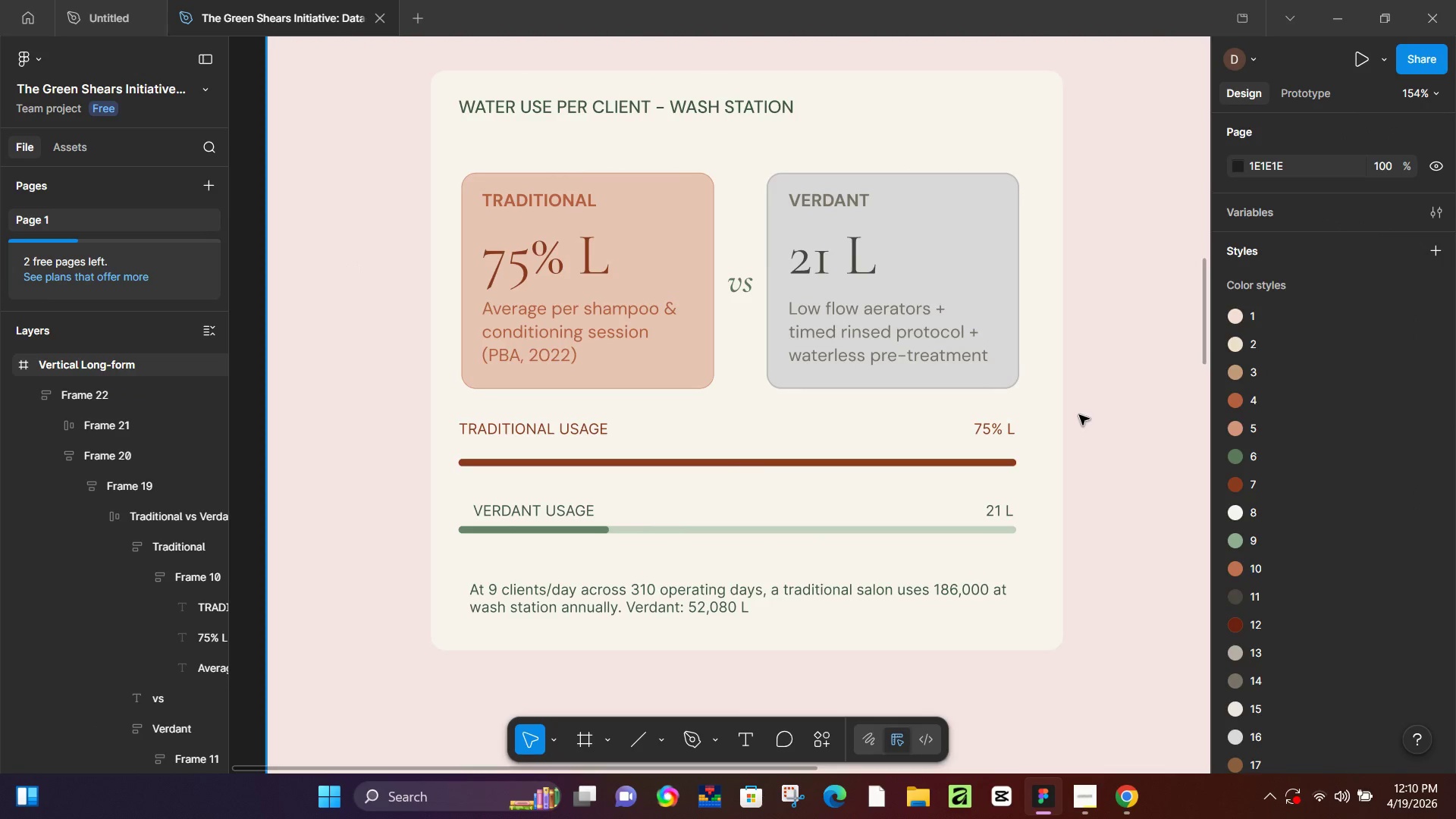 
hold_key(key=ControlLeft, duration=0.78)
 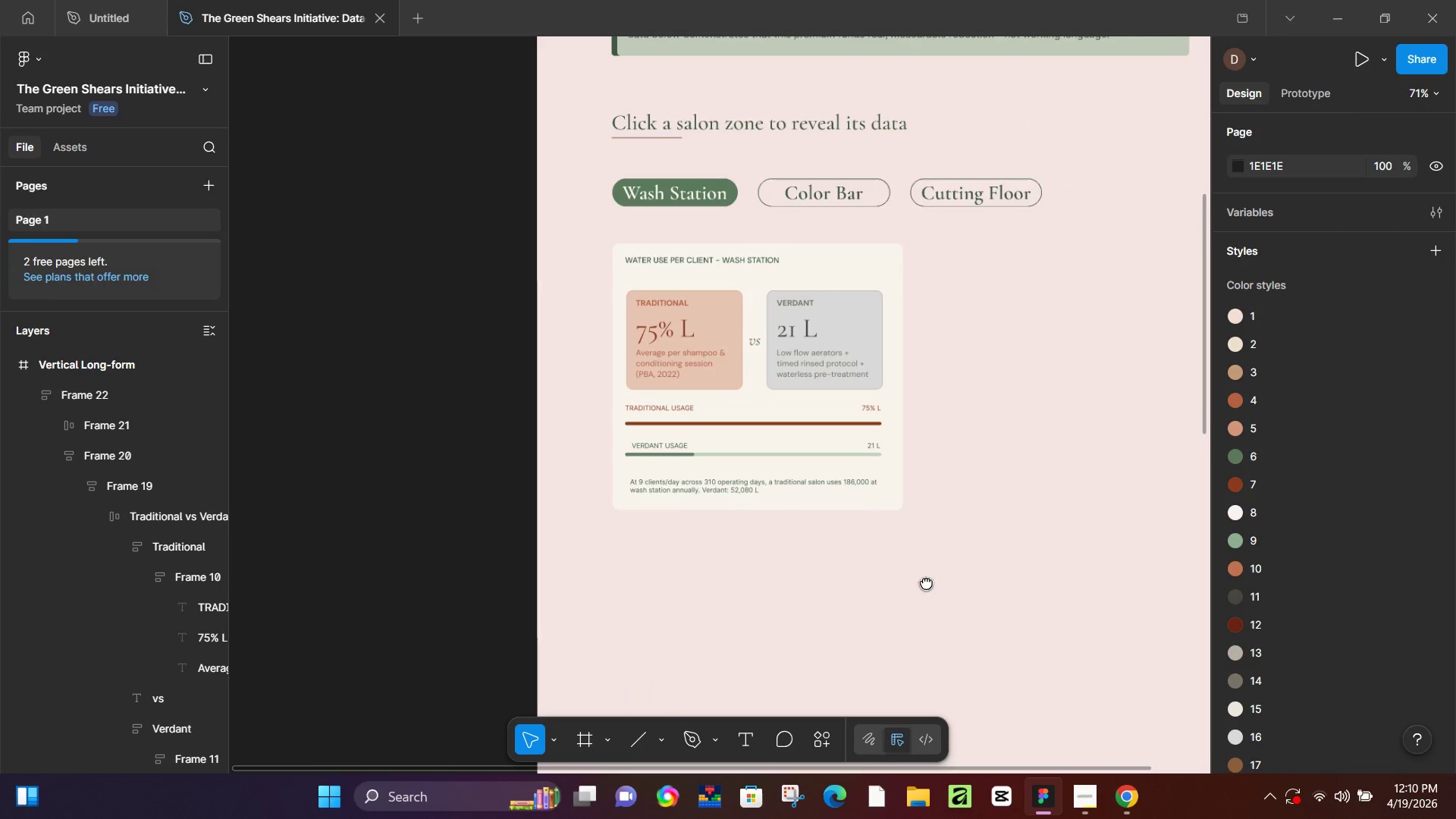 
hold_key(key=Space, duration=0.36)
 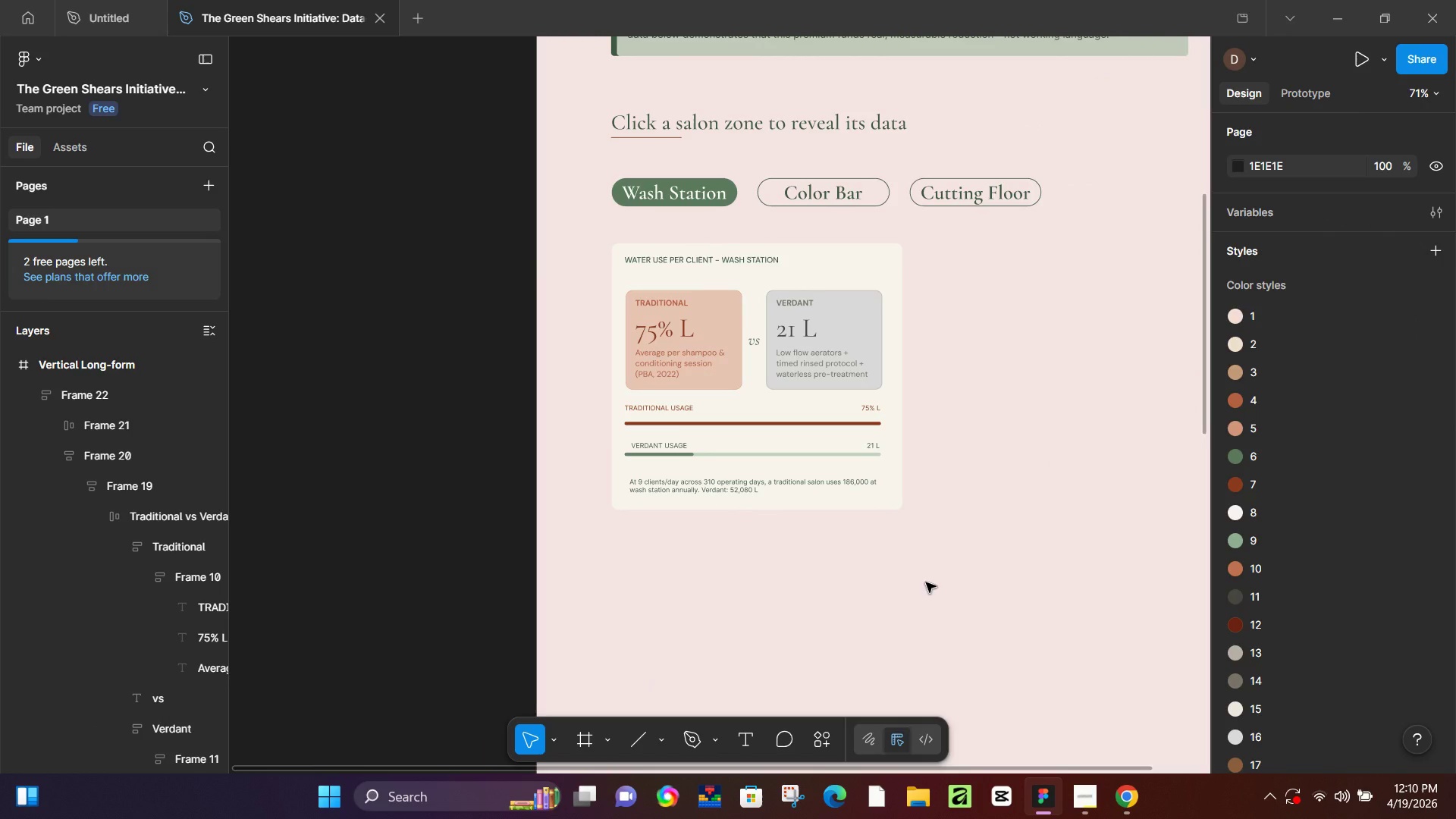 
left_click_drag(start_coordinate=[1063, 588], to_coordinate=[926, 582])
 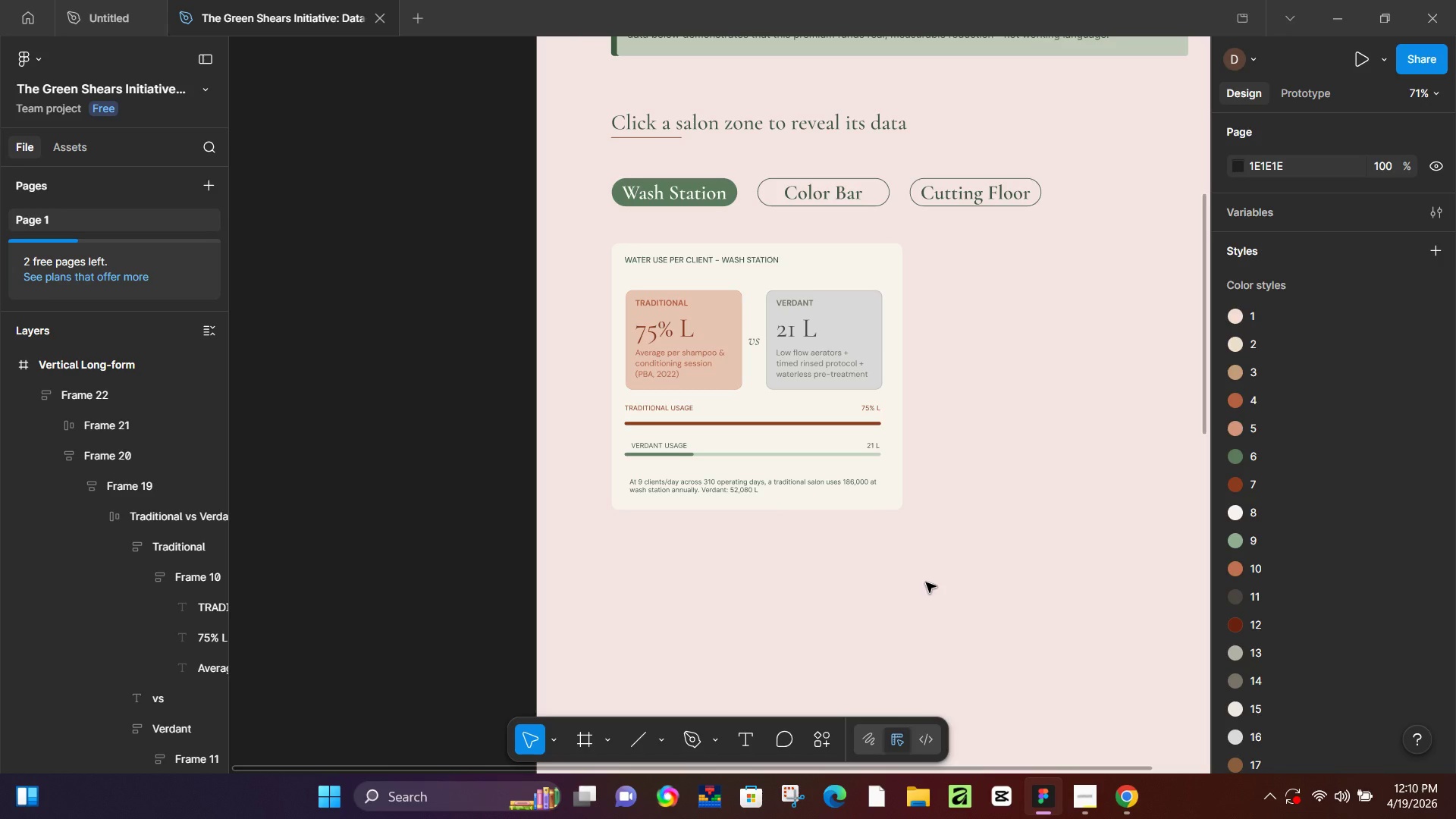 
scroll: coordinate [1018, 414], scroll_direction: down, amount: 7.0
 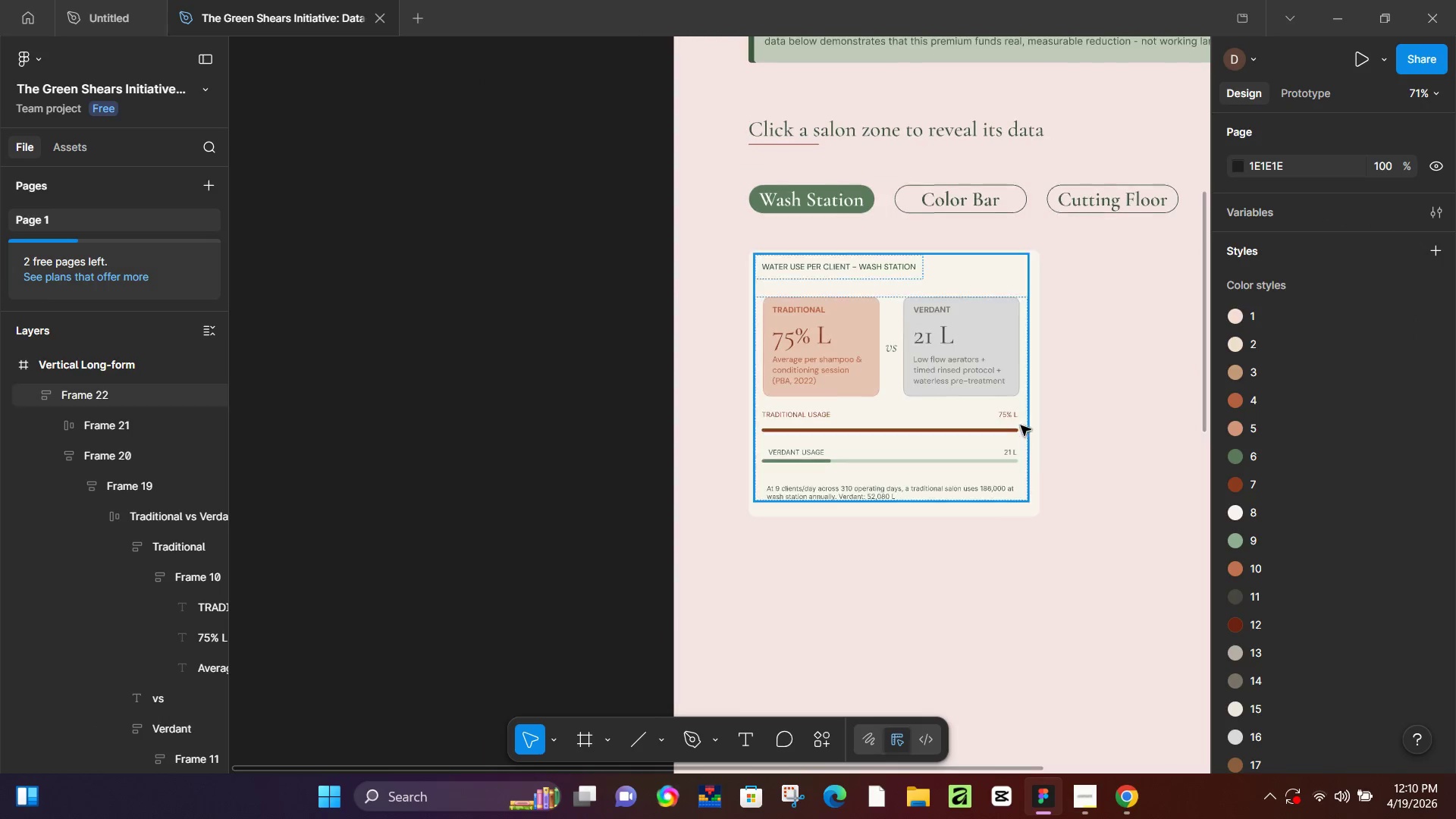 
wait(5.41)
 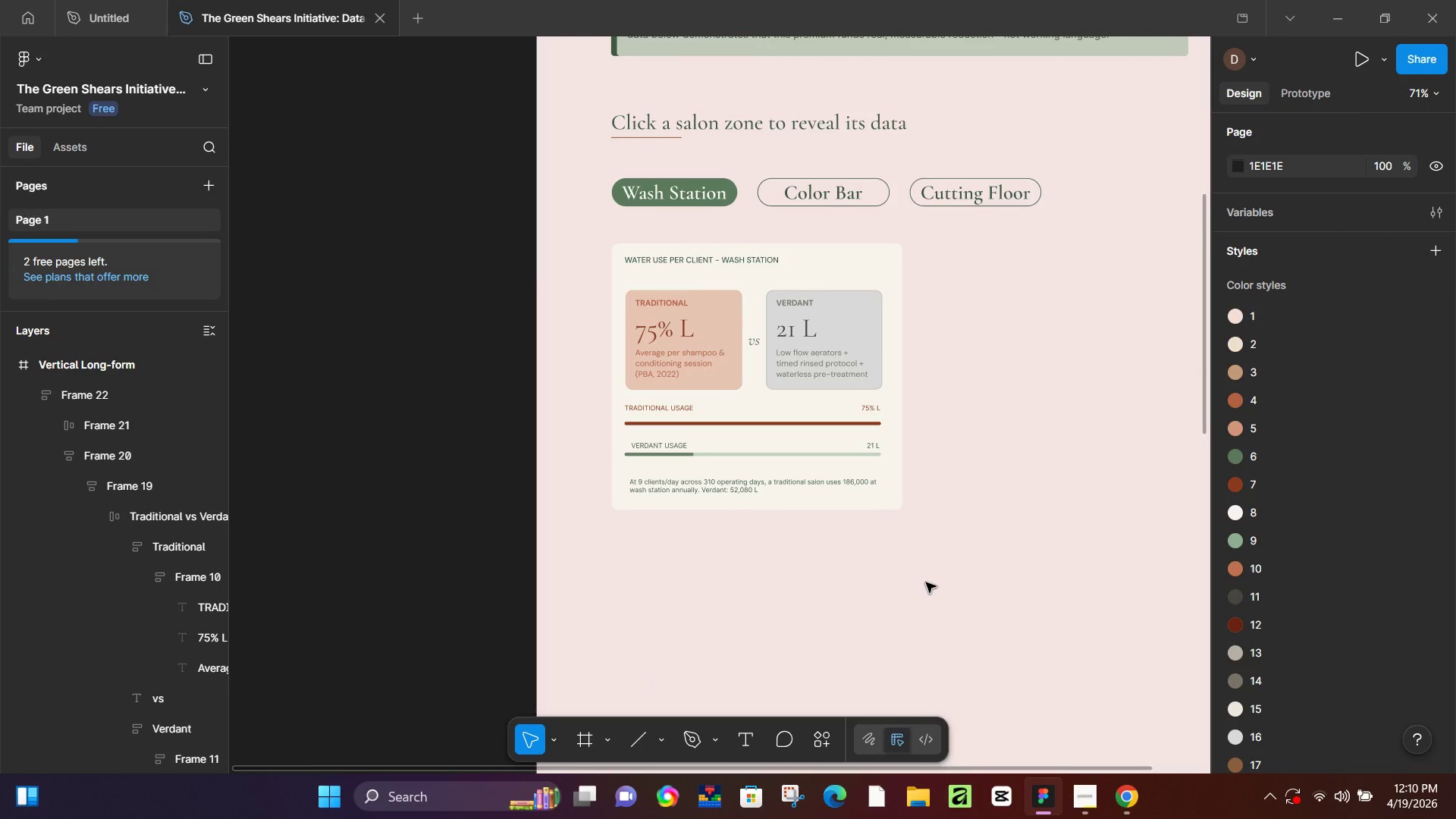 
left_click([802, 397])
 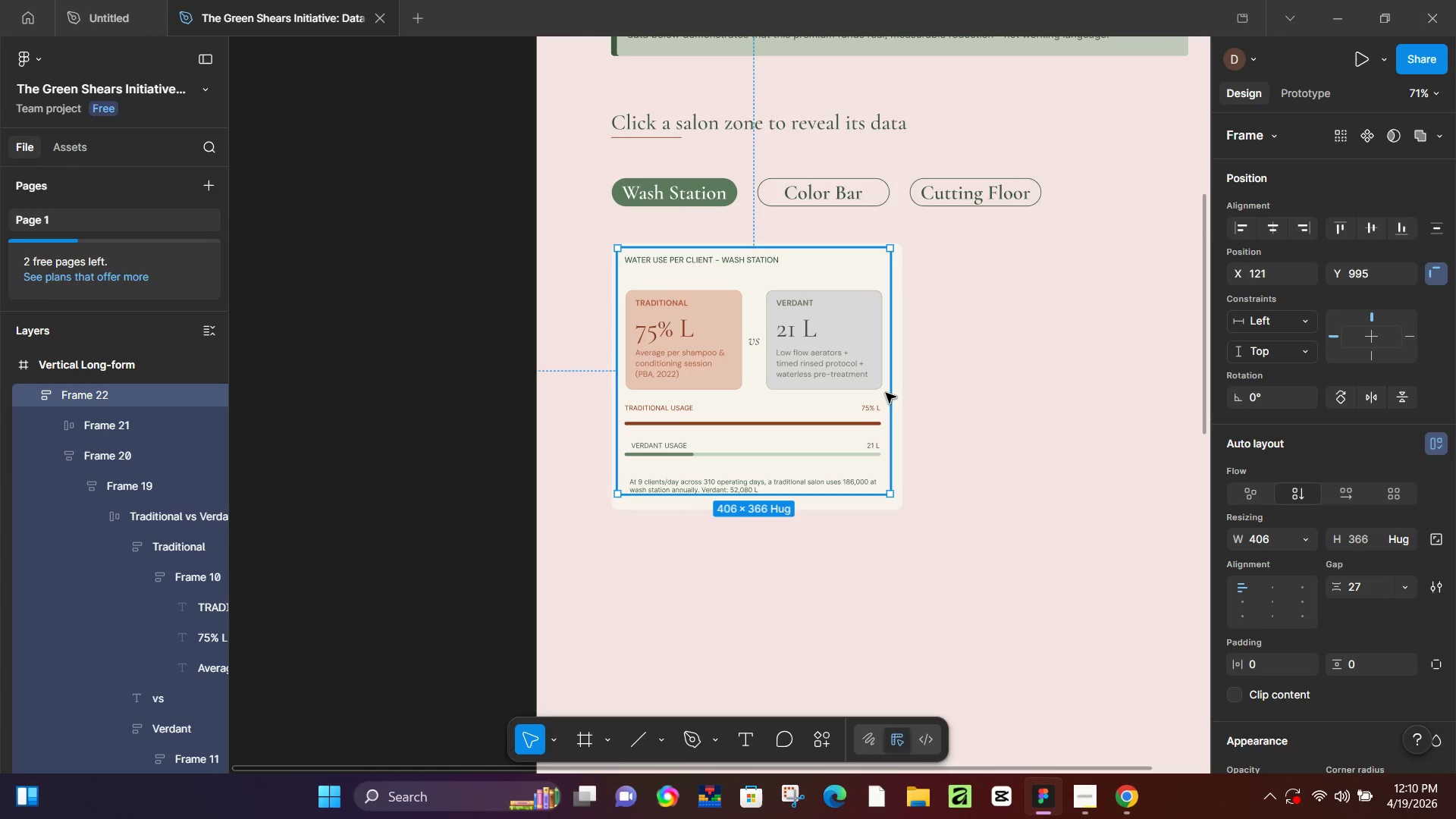 
hold_key(key=ShiftLeft, duration=1.51)
left_click([900, 396])
 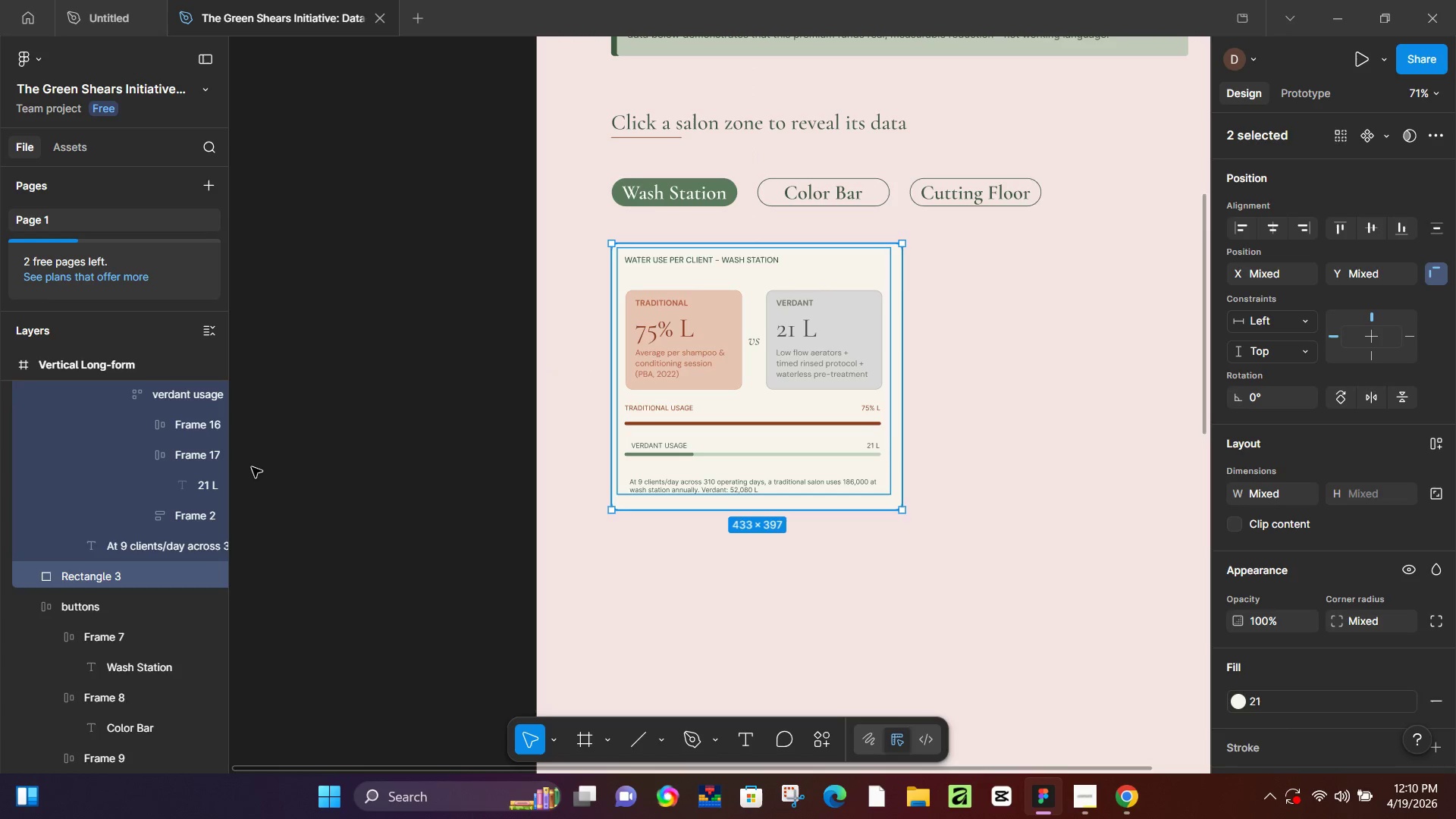 
key(Shift+A)
 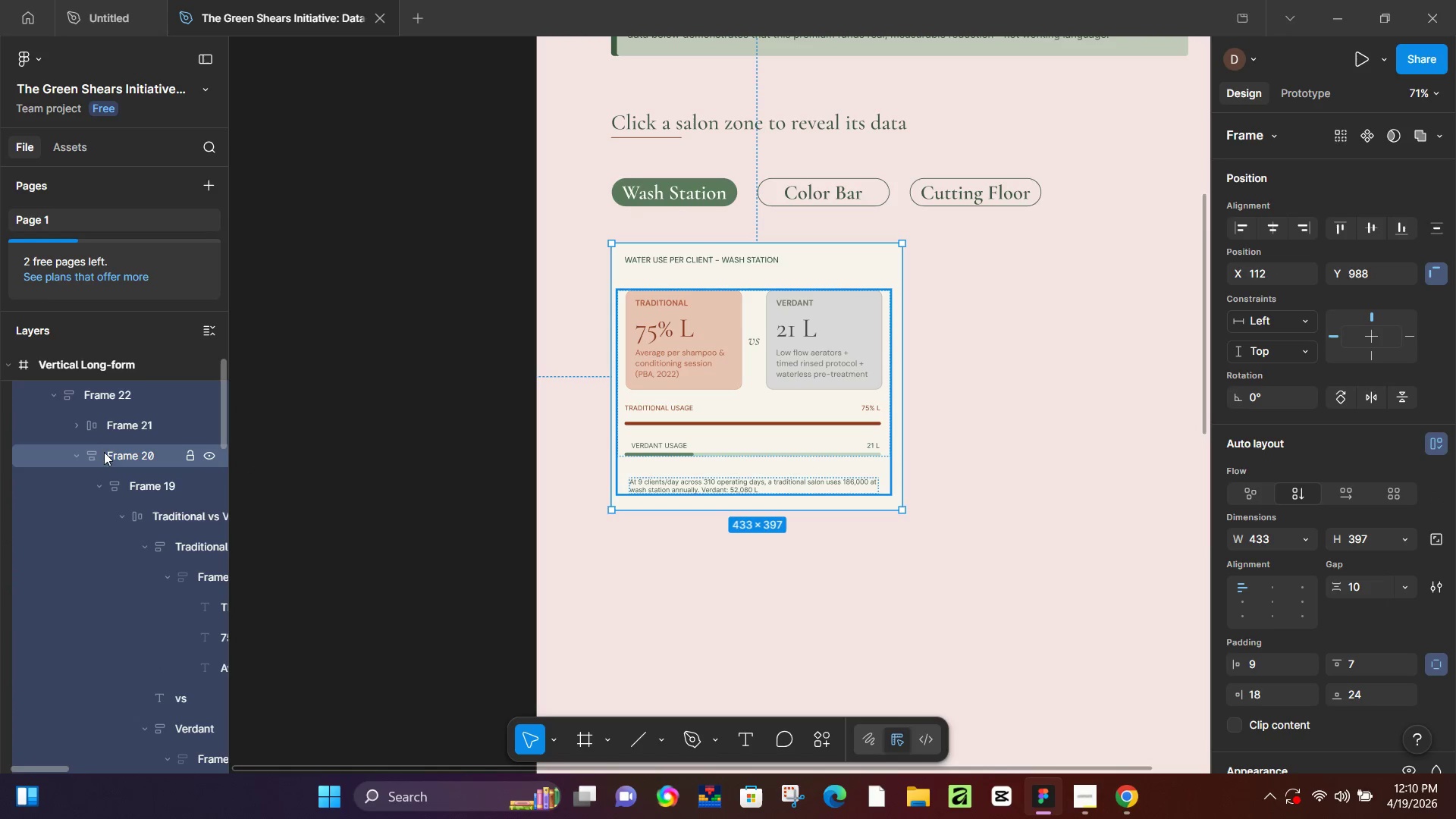 
scroll: coordinate [93, 475], scroll_direction: up, amount: 3.0
 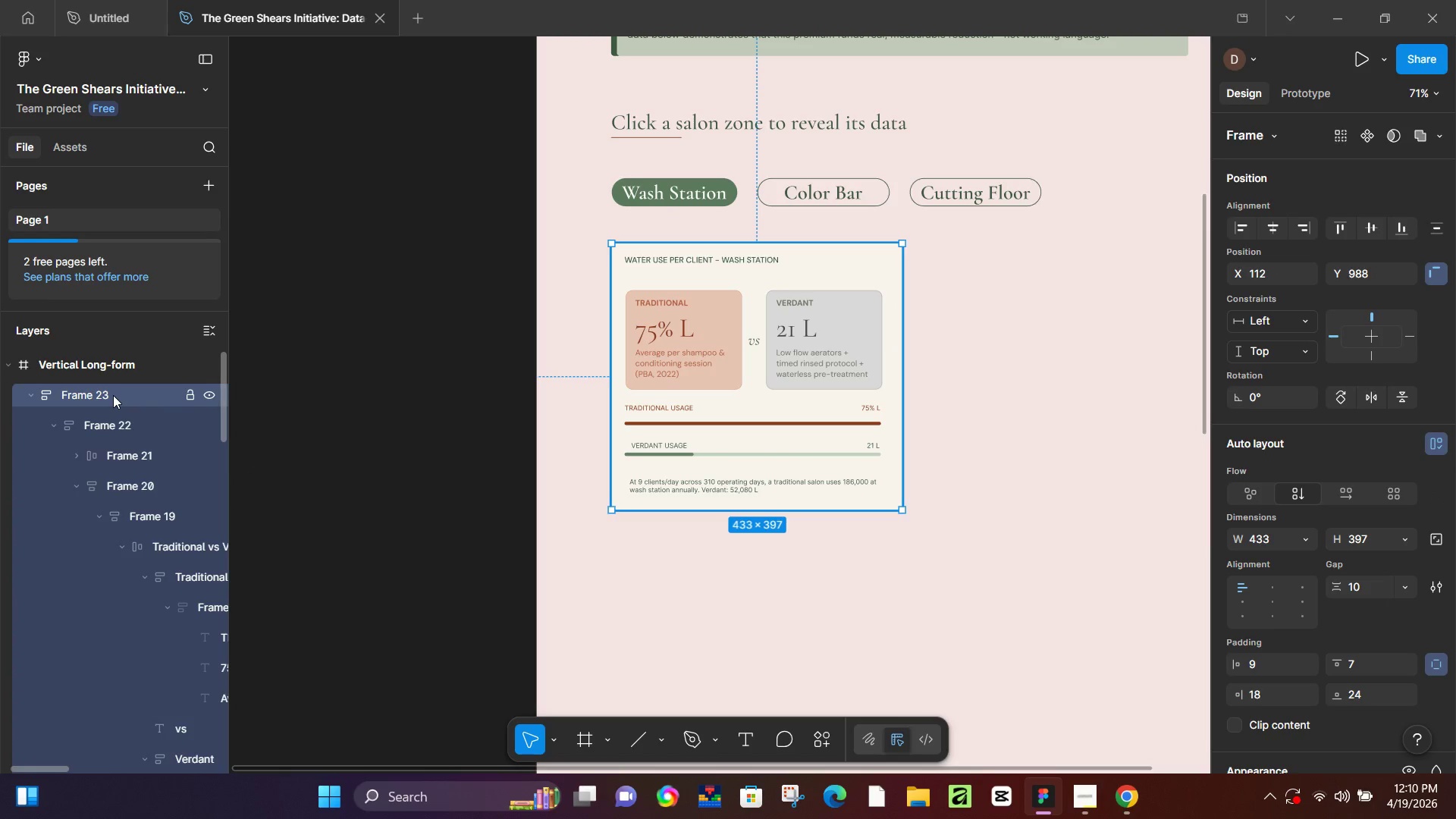 
double_click([113, 395])
 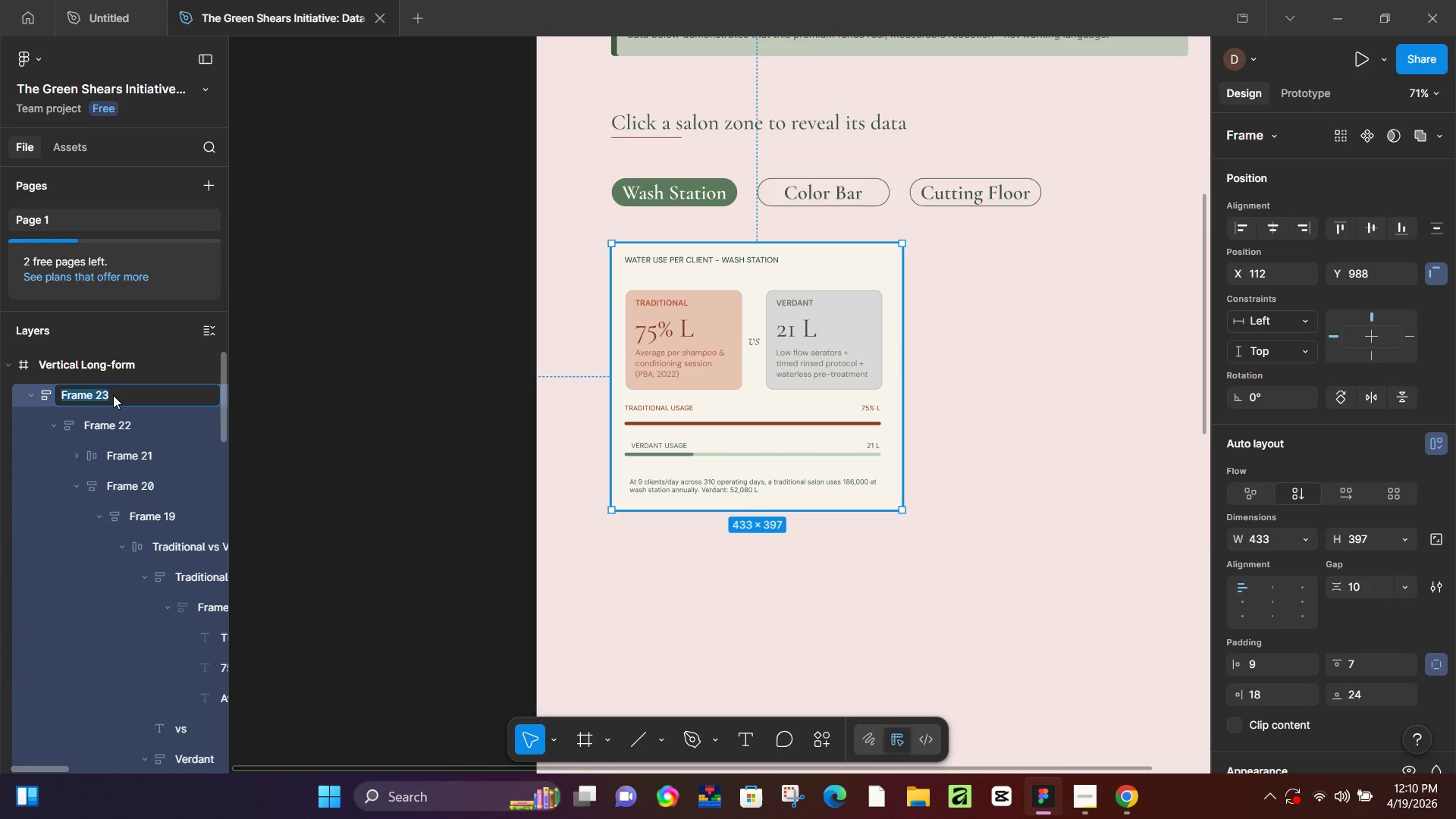 
type(Water use per client)
 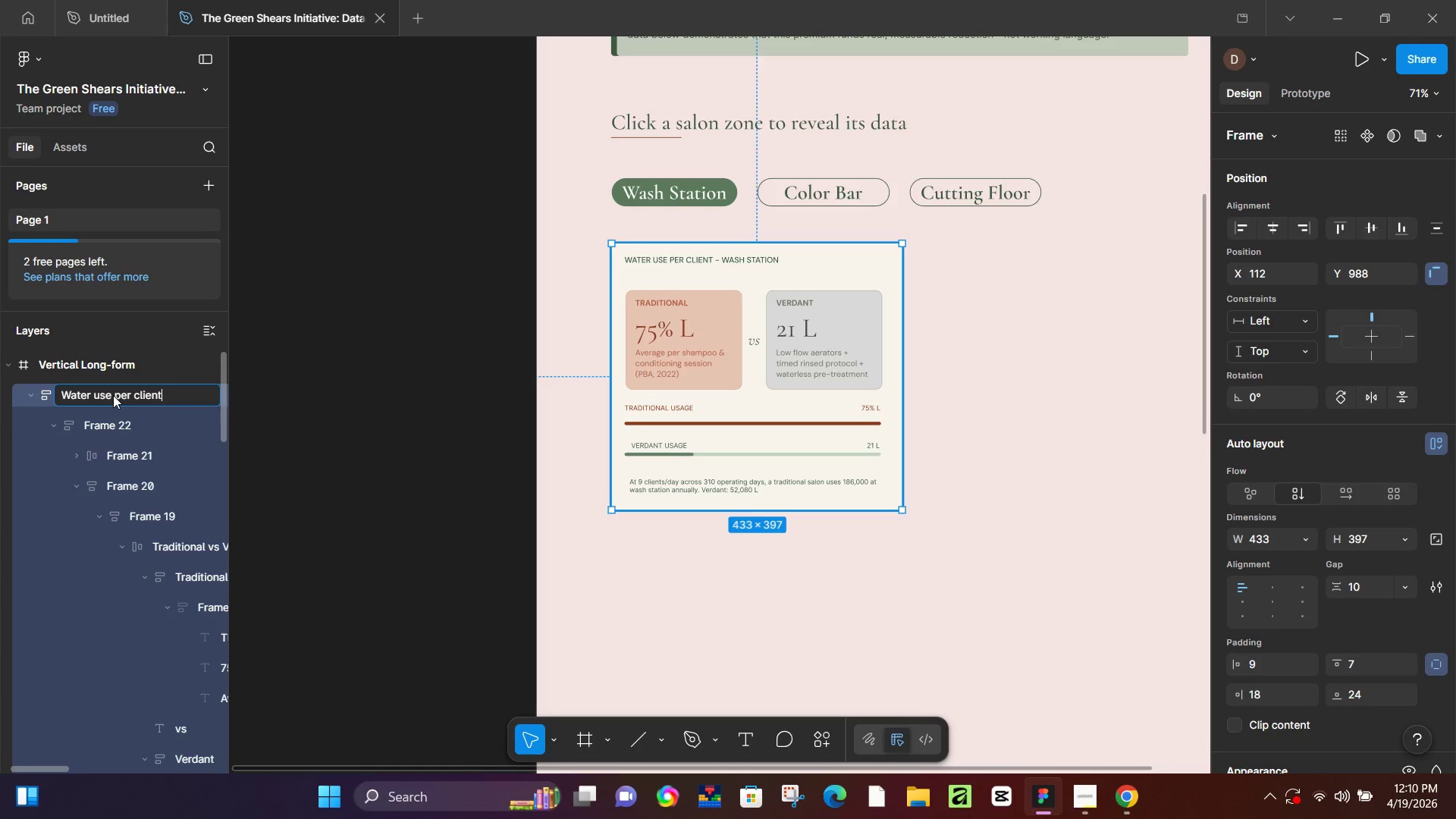 
key(Enter)
 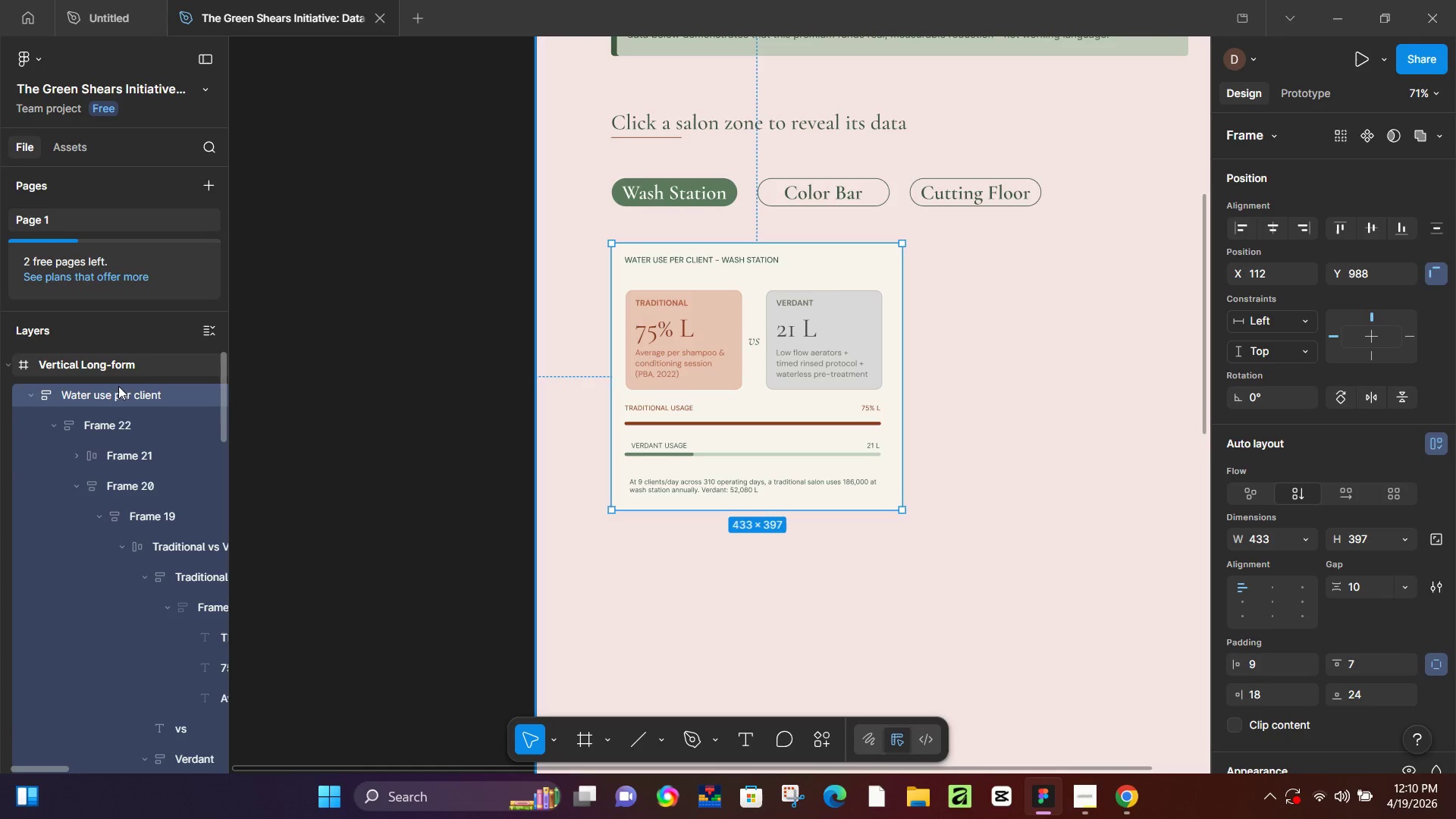 
left_click([117, 426])
 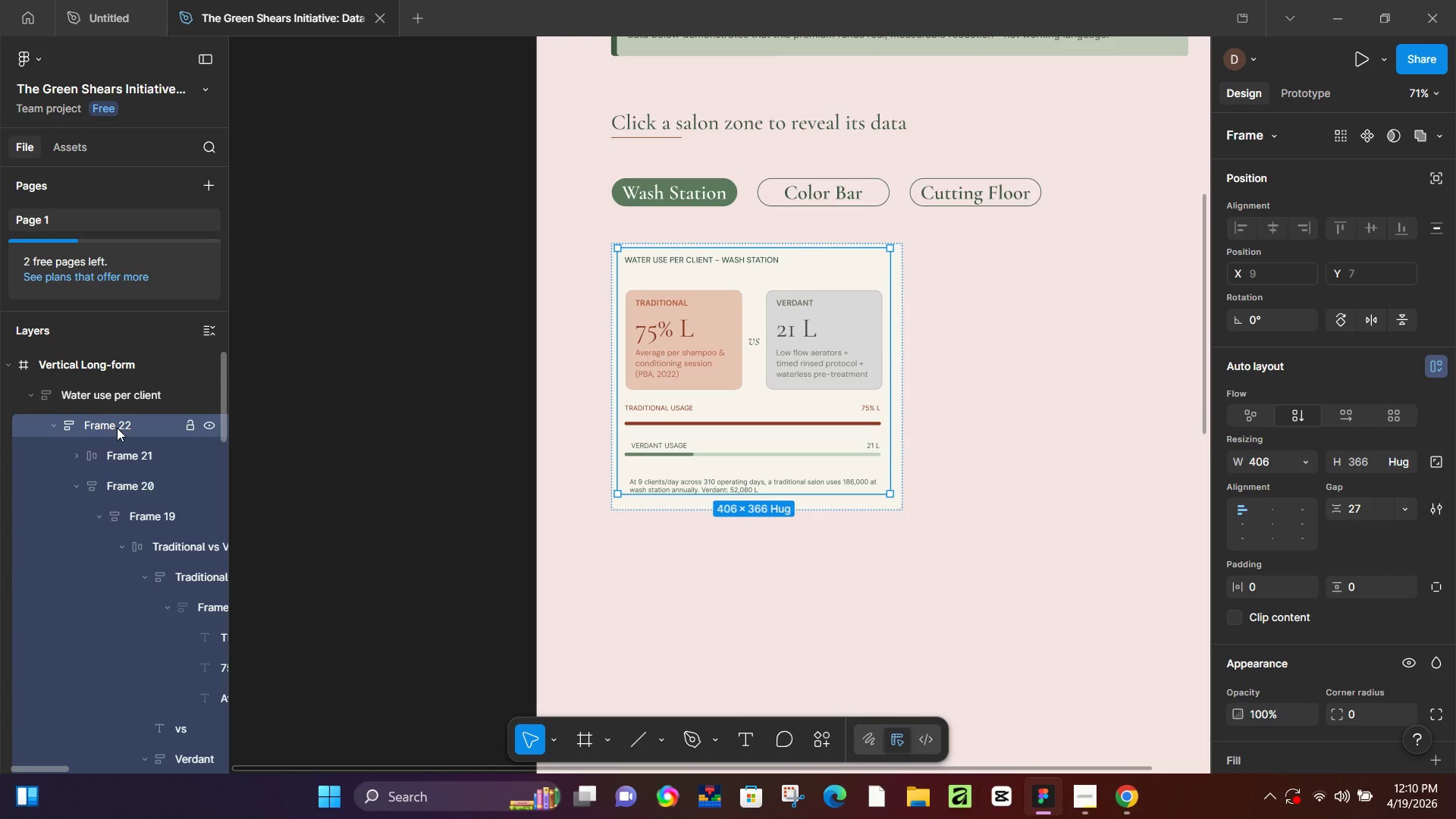 
double_click([117, 428])
 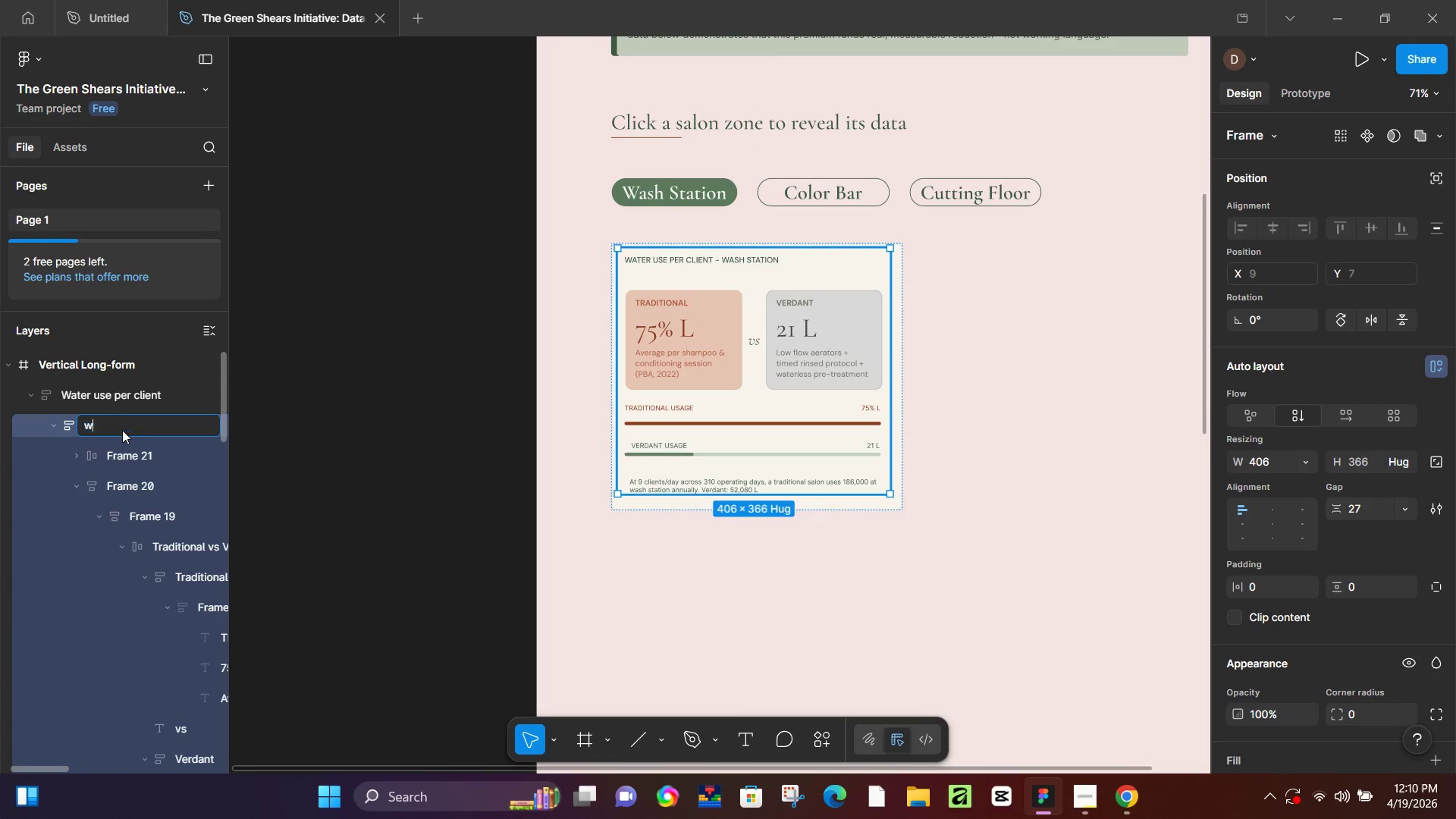 
type(water use per client)
 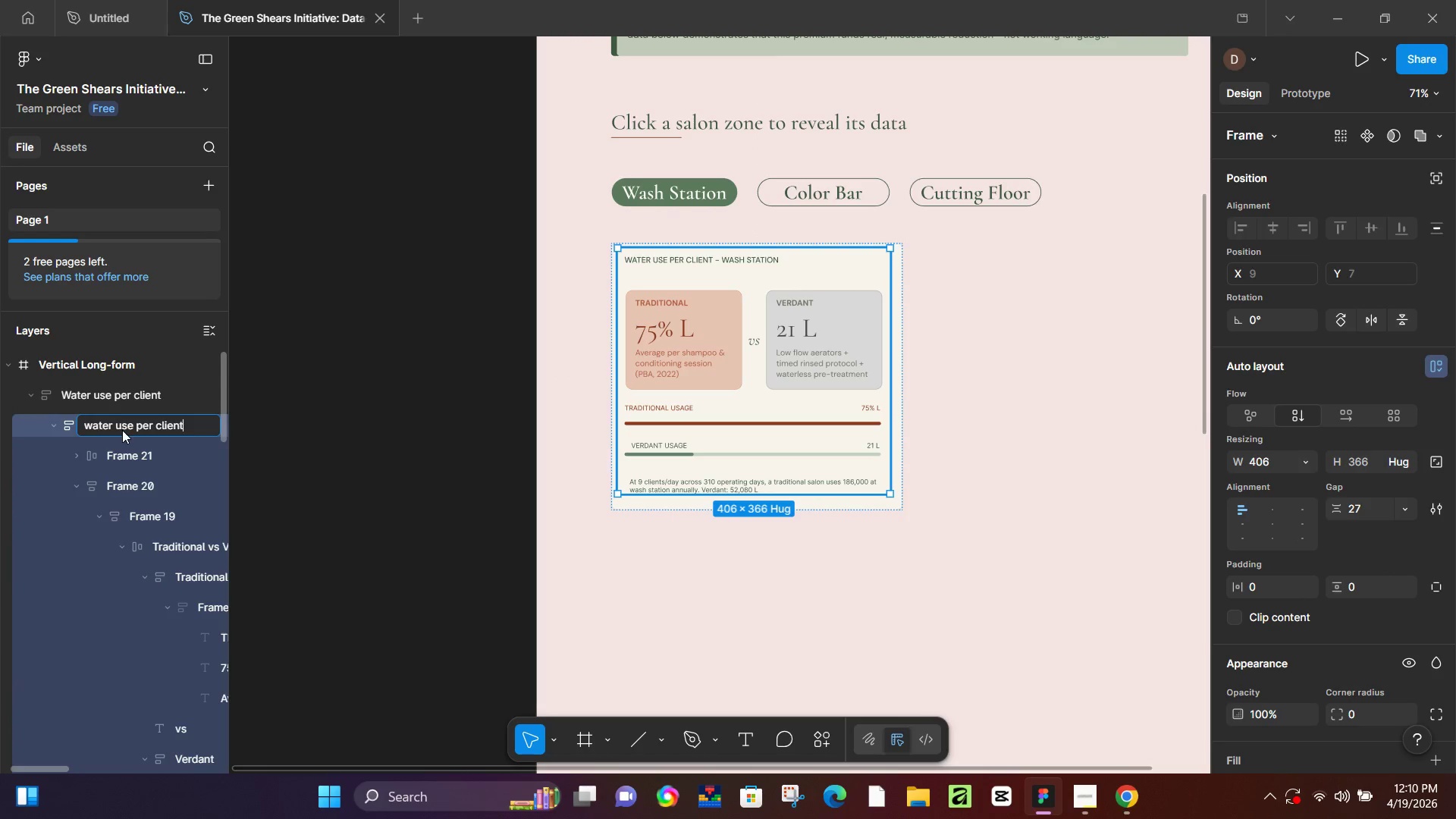 
key(Enter)
 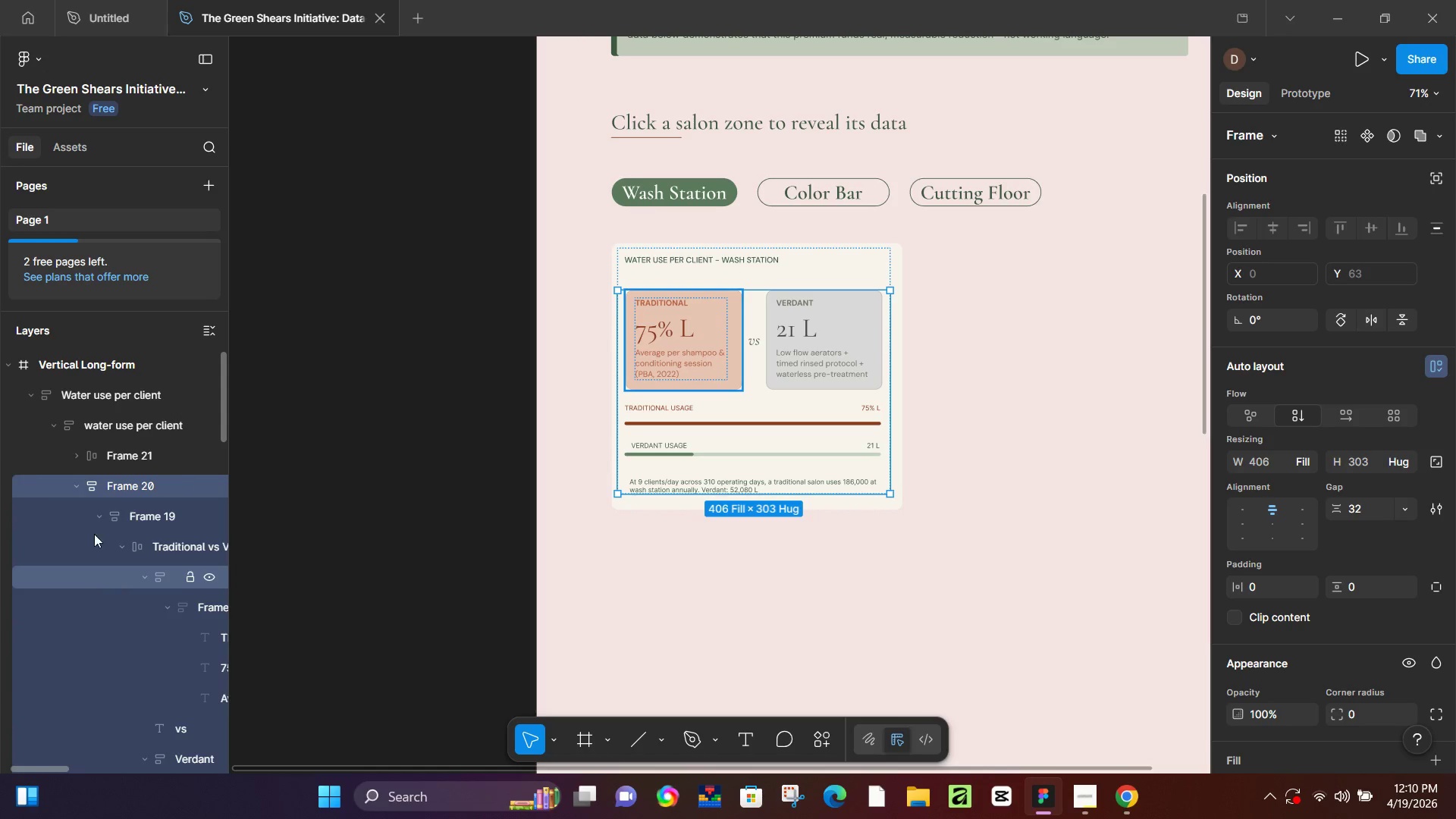 
double_click([125, 491])
 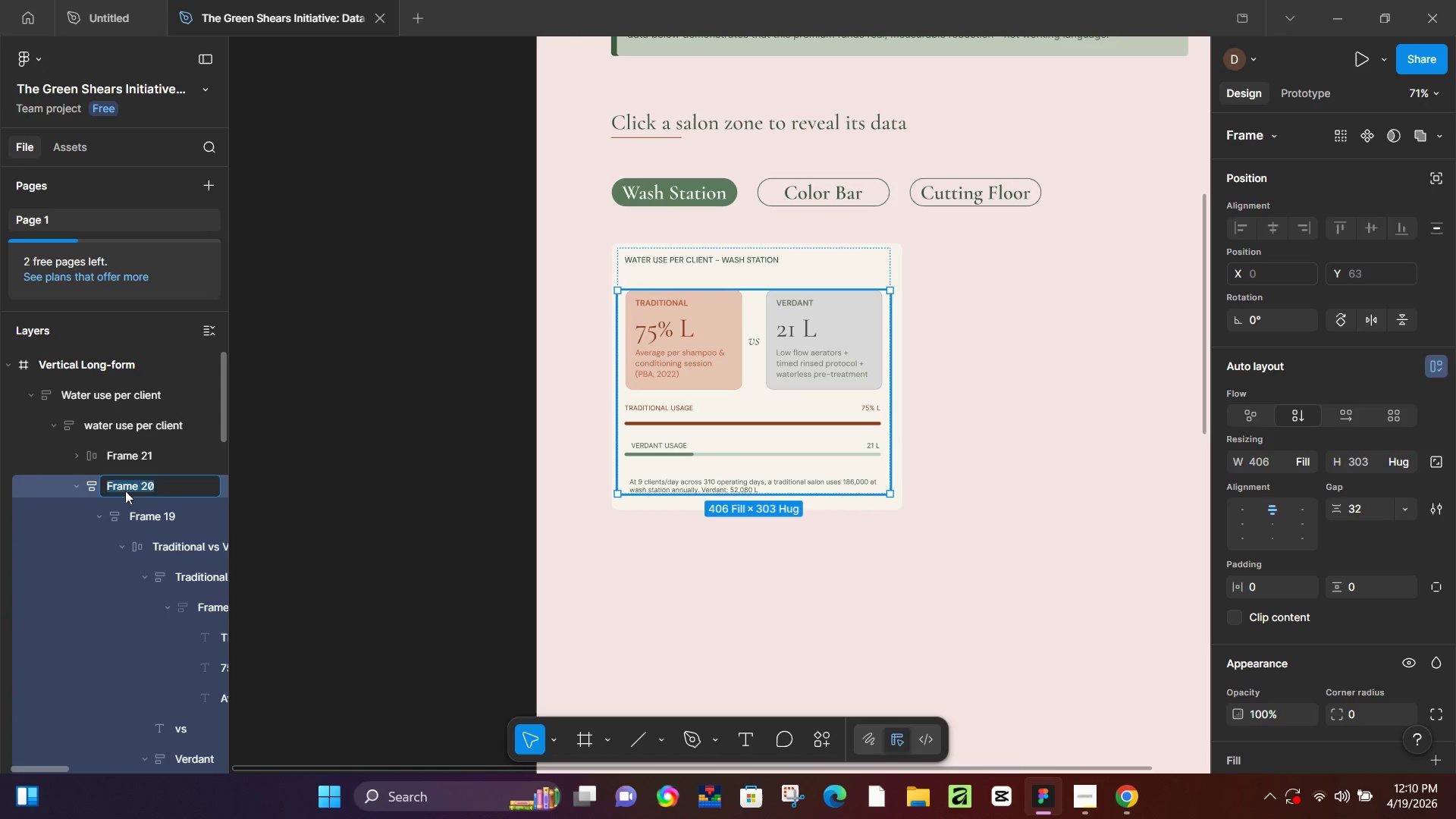 
type(traditional vs verdant)
 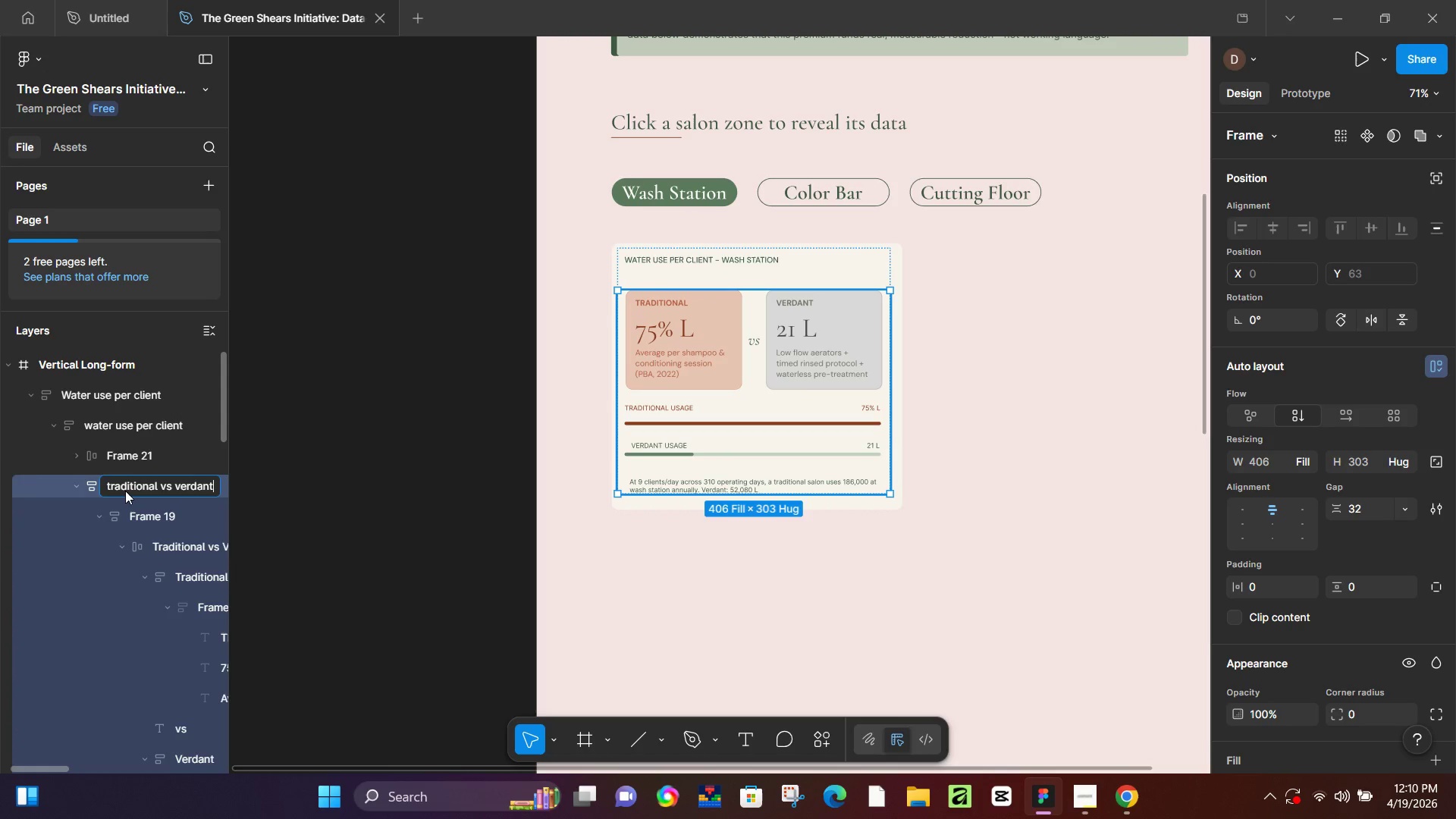 
key(Enter)
 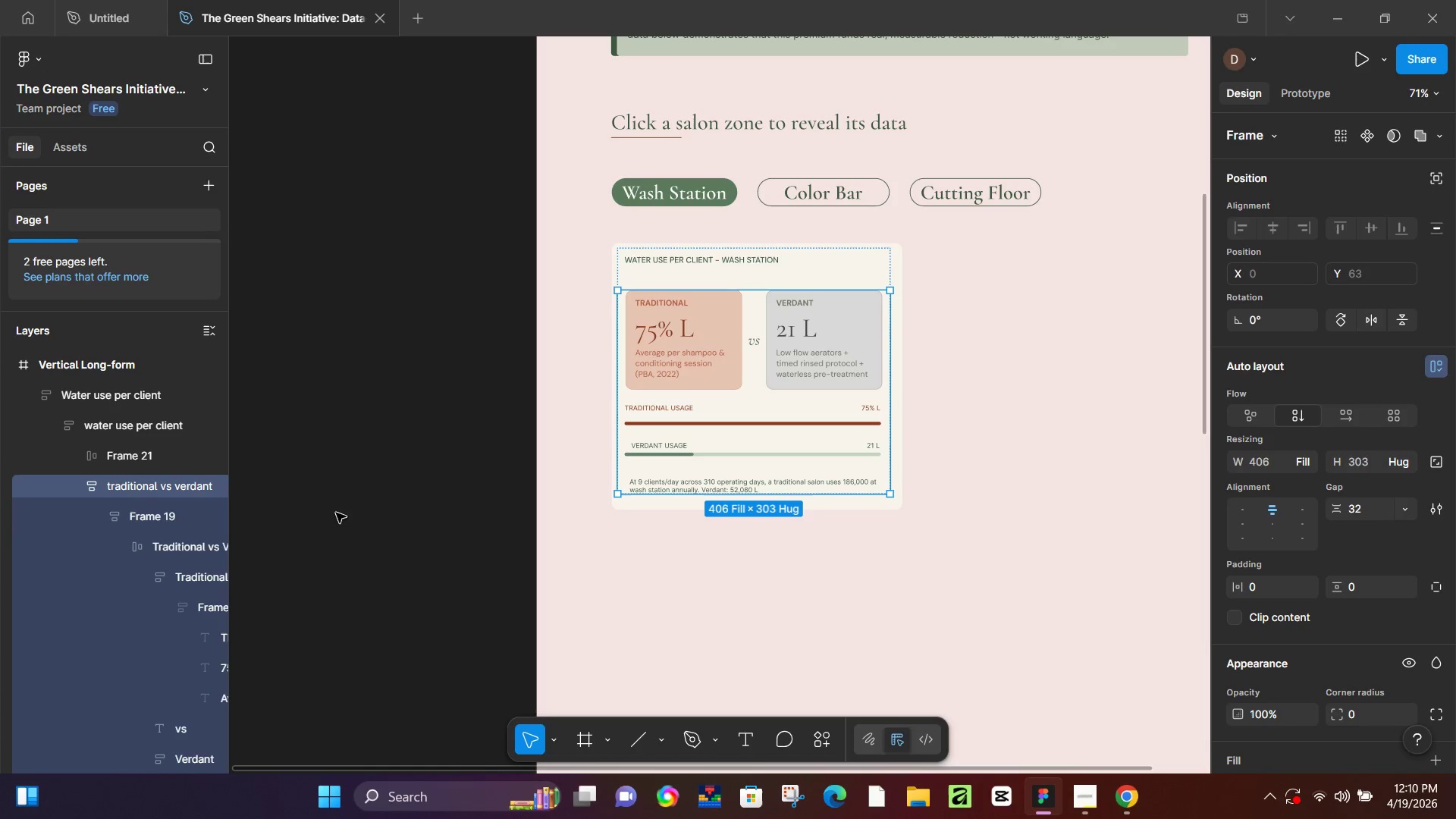 
left_click([149, 512])
 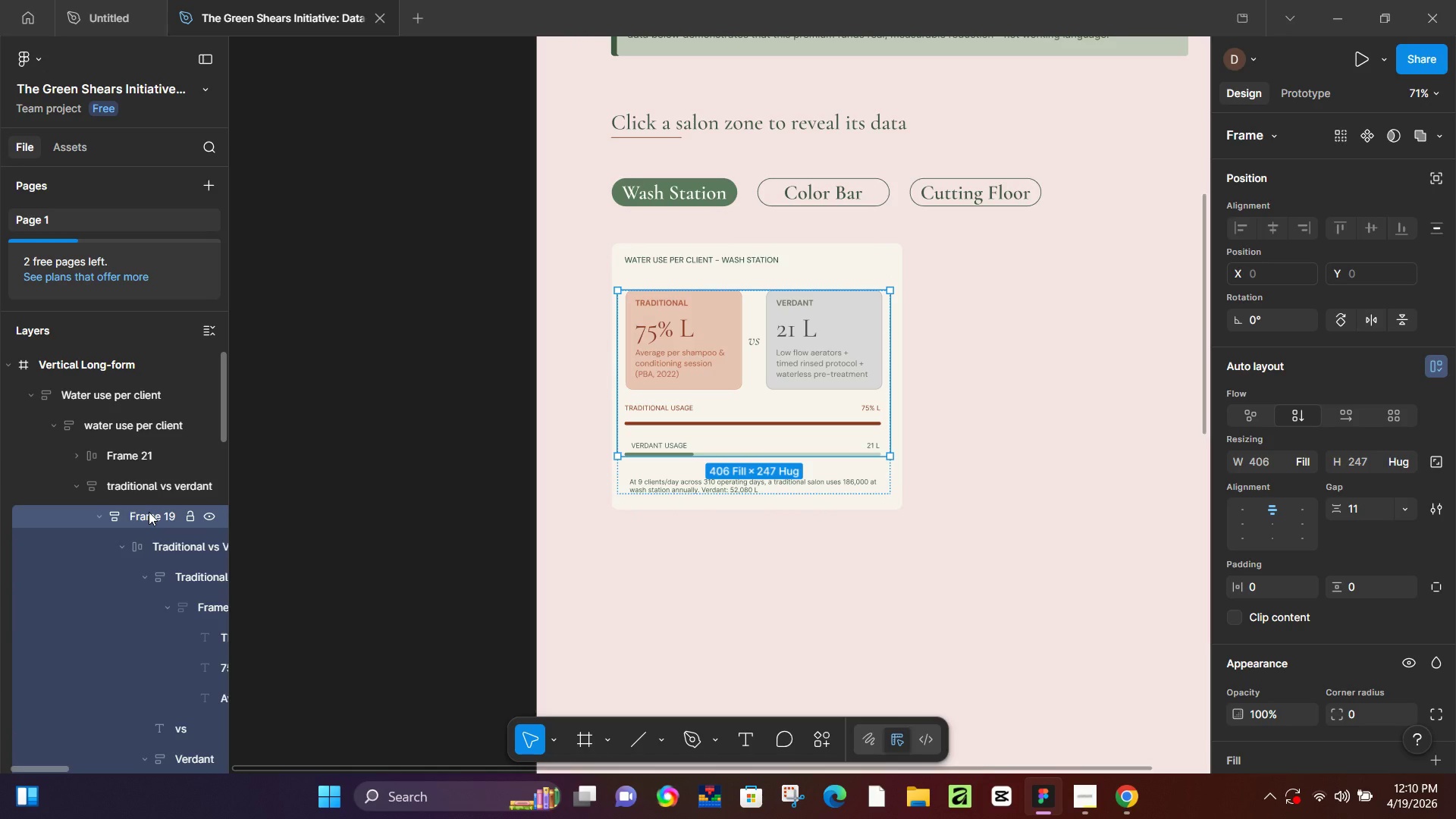 
double_click([149, 512])
 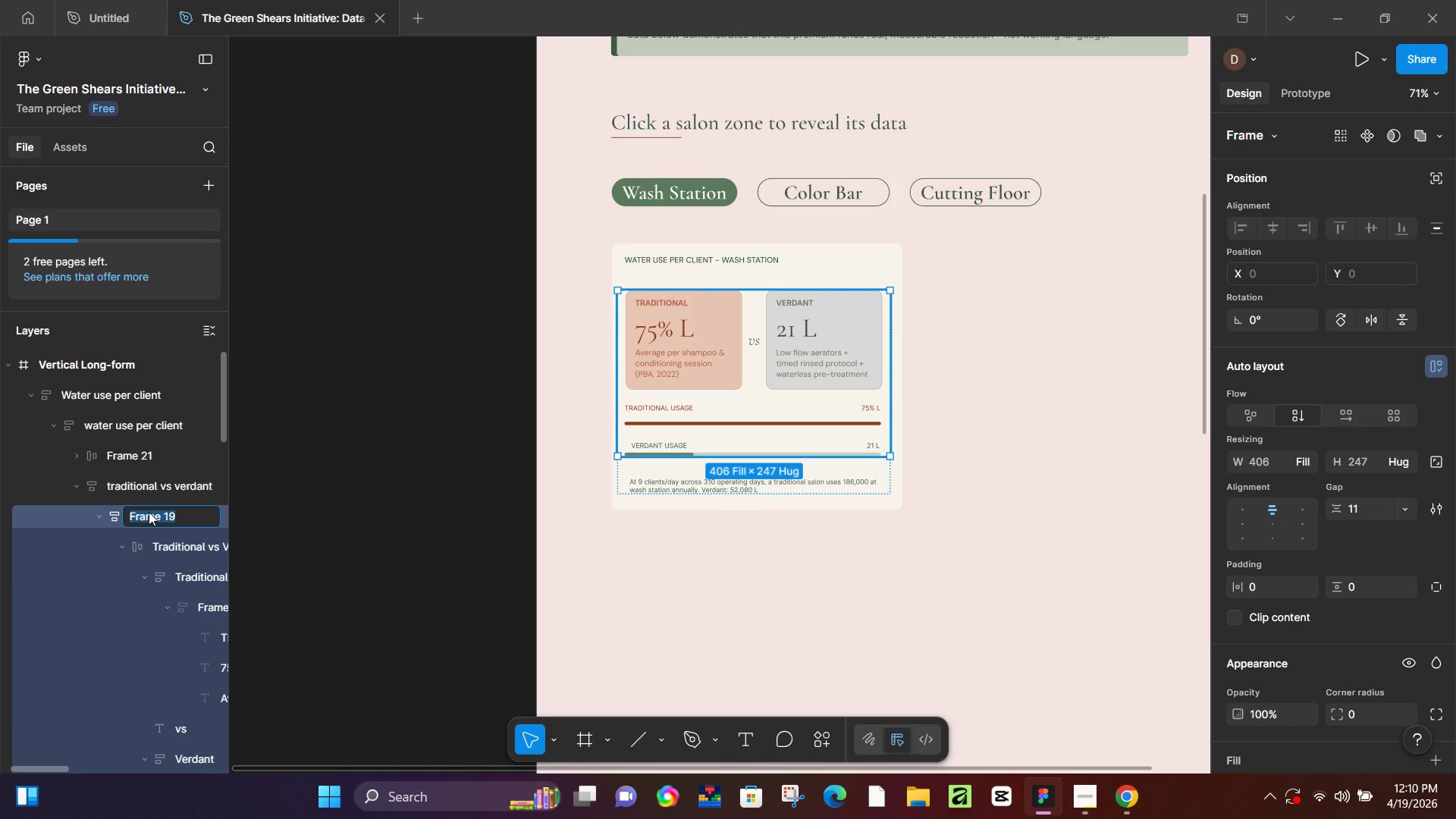 
type(bar)
 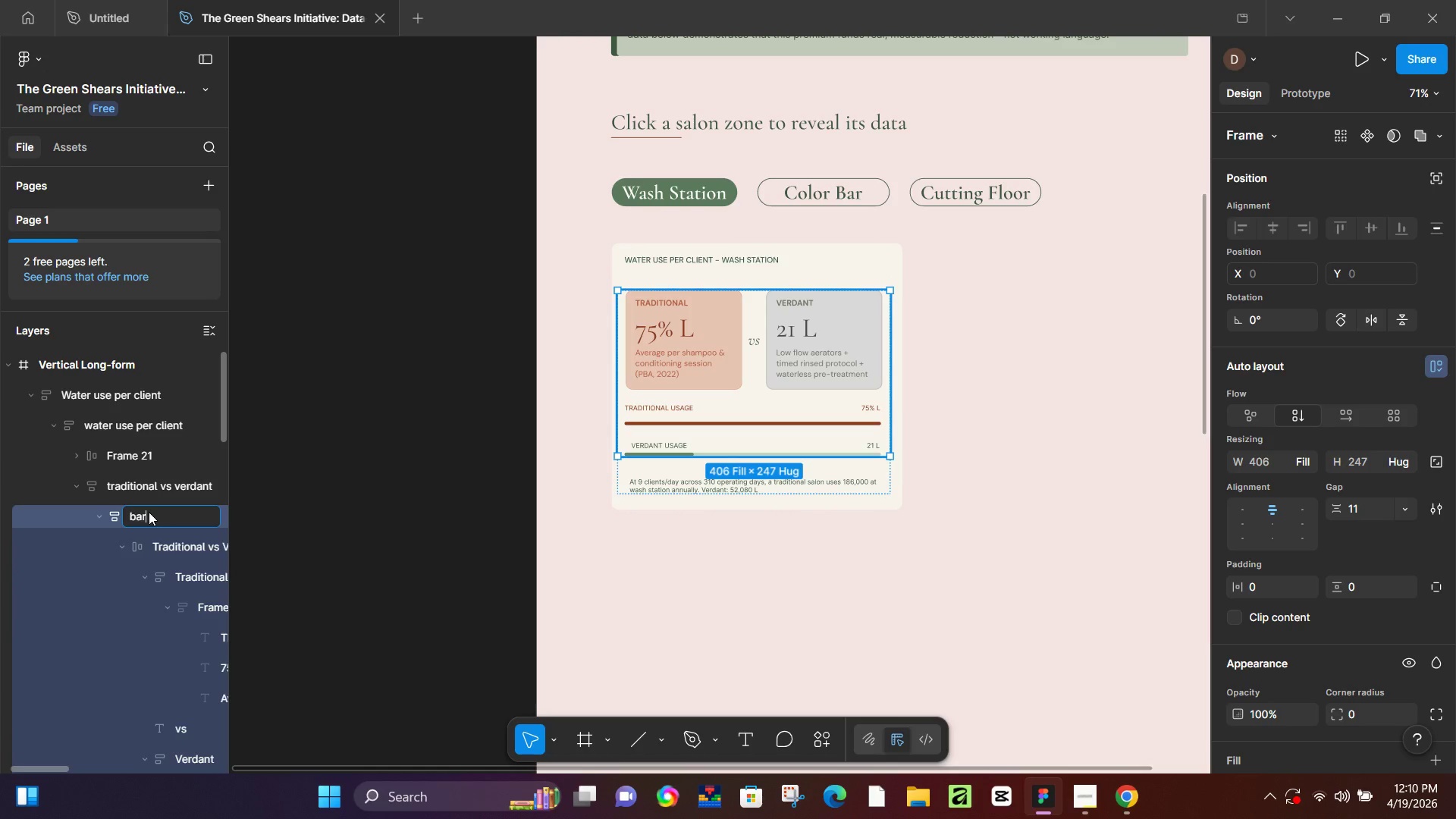 
key(Enter)
 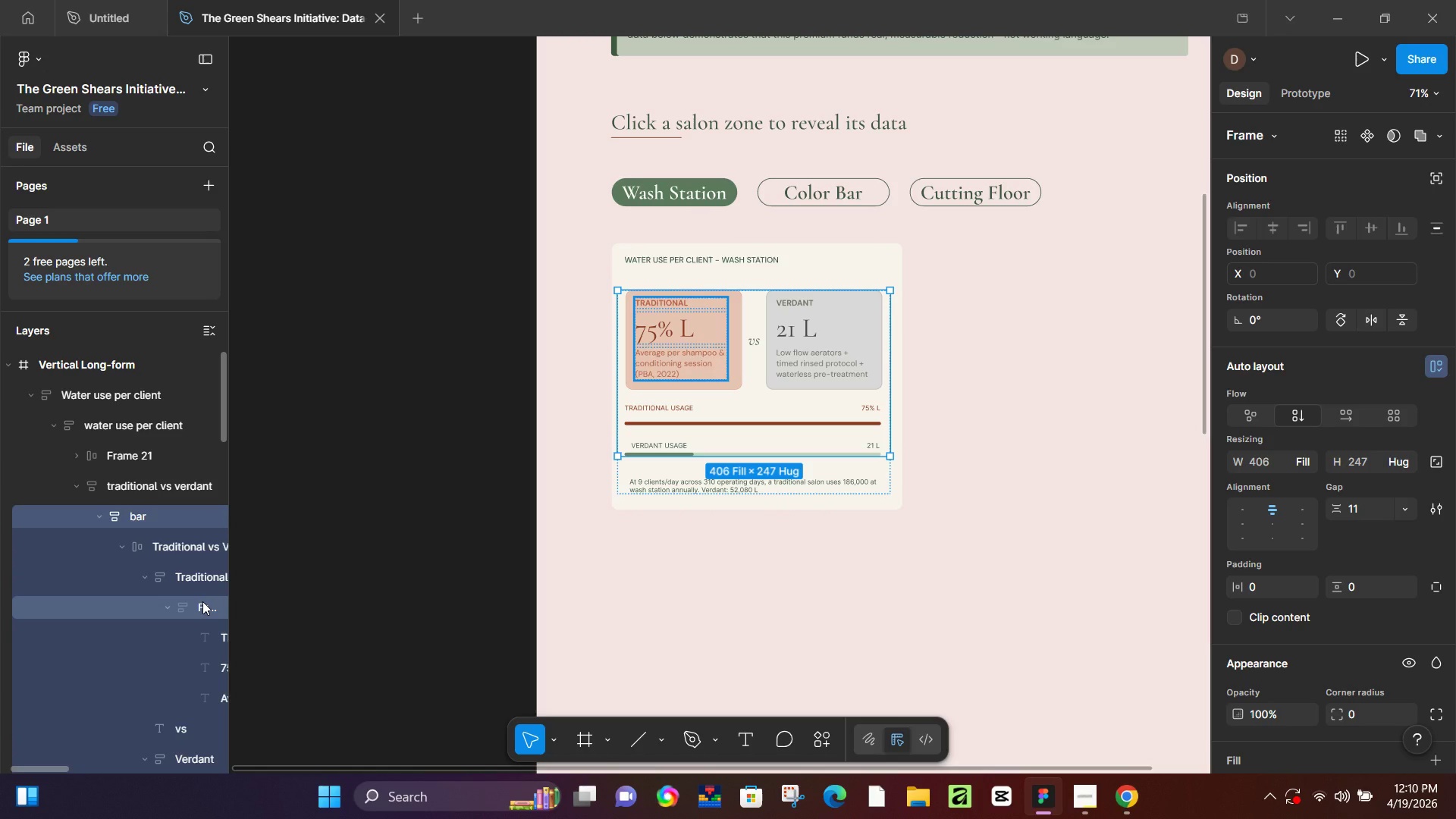 
left_click([357, 506])
 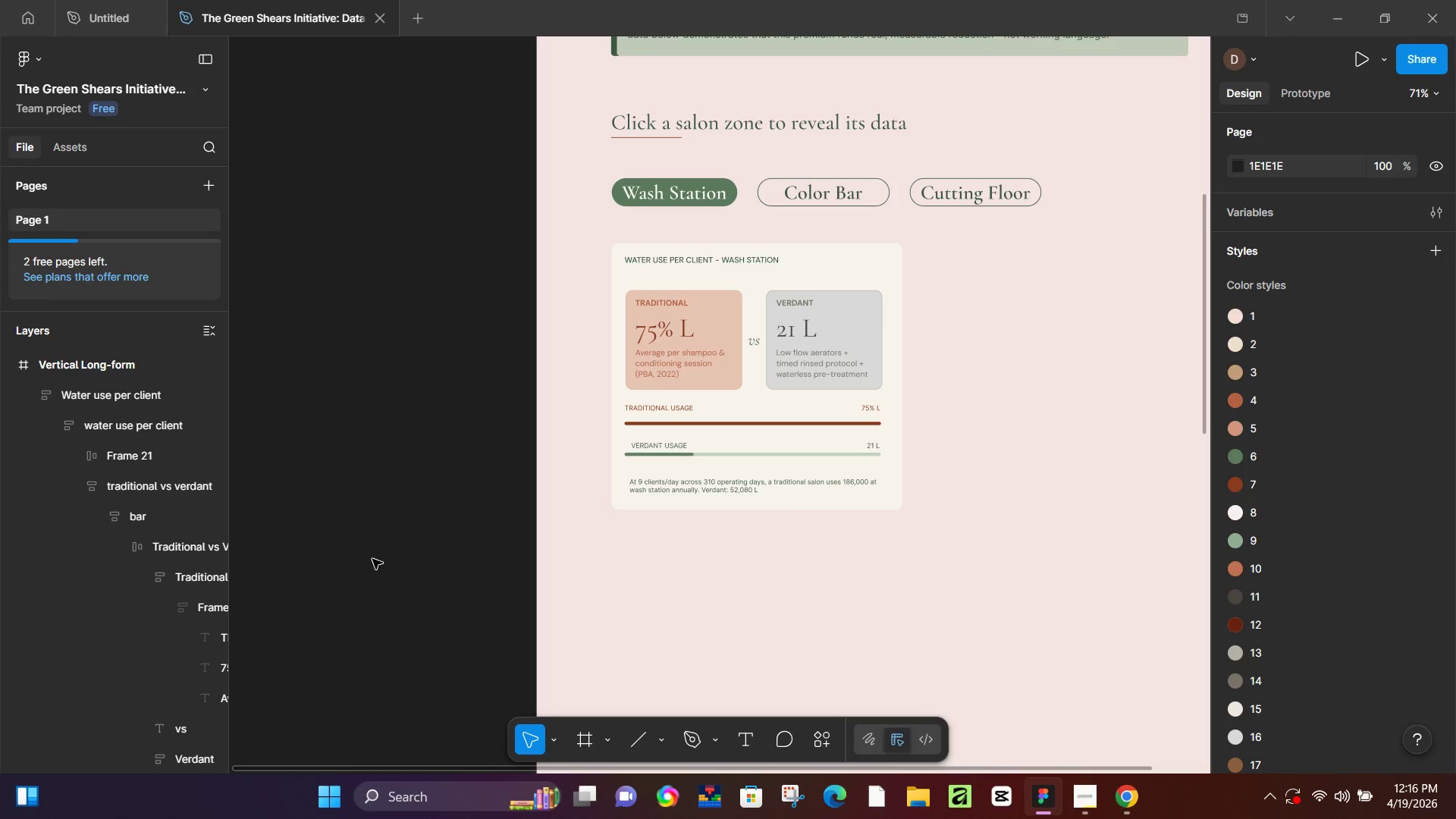 
wait(313.03)
 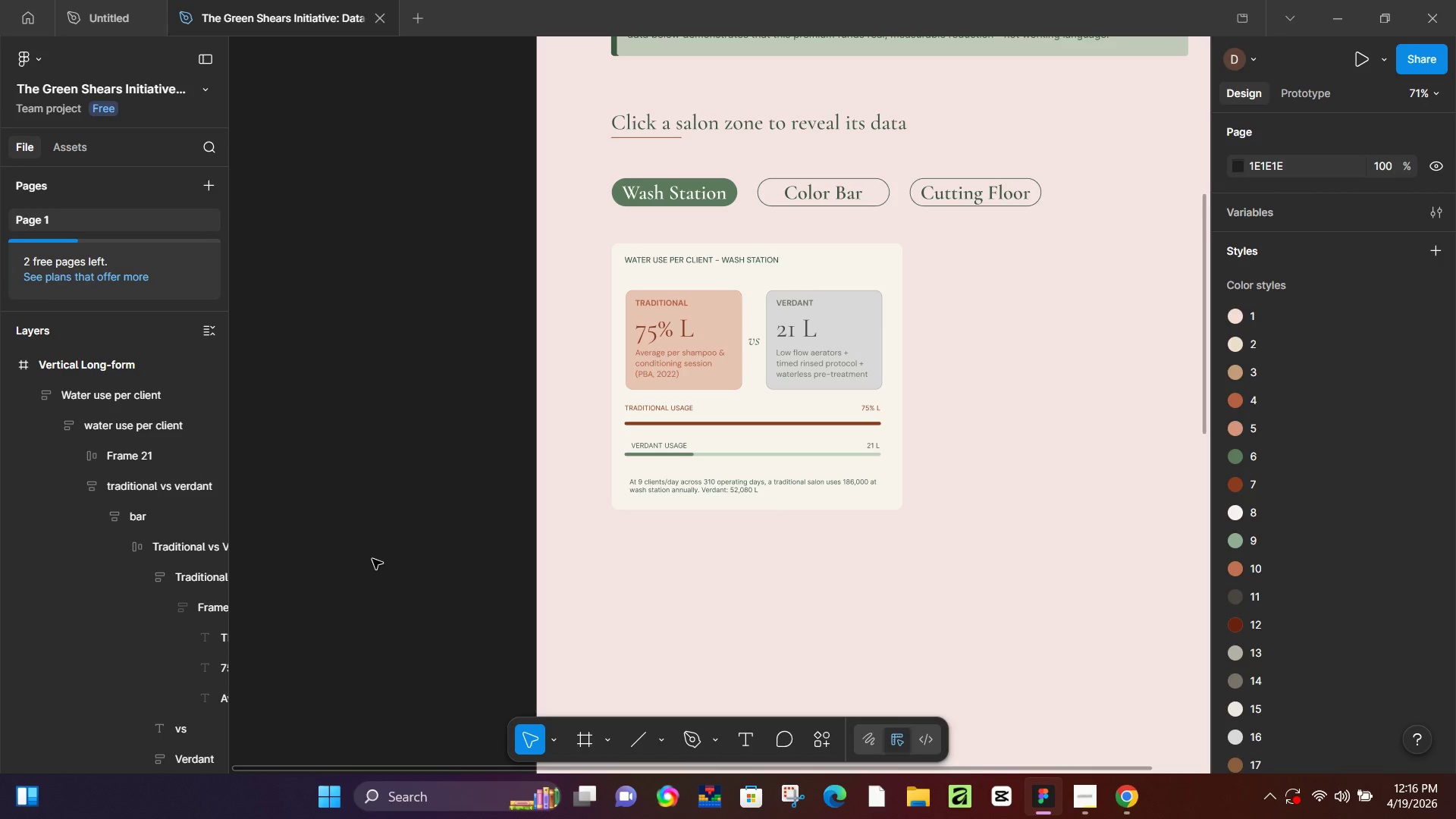 
hold_key(key=Space, duration=0.72)
 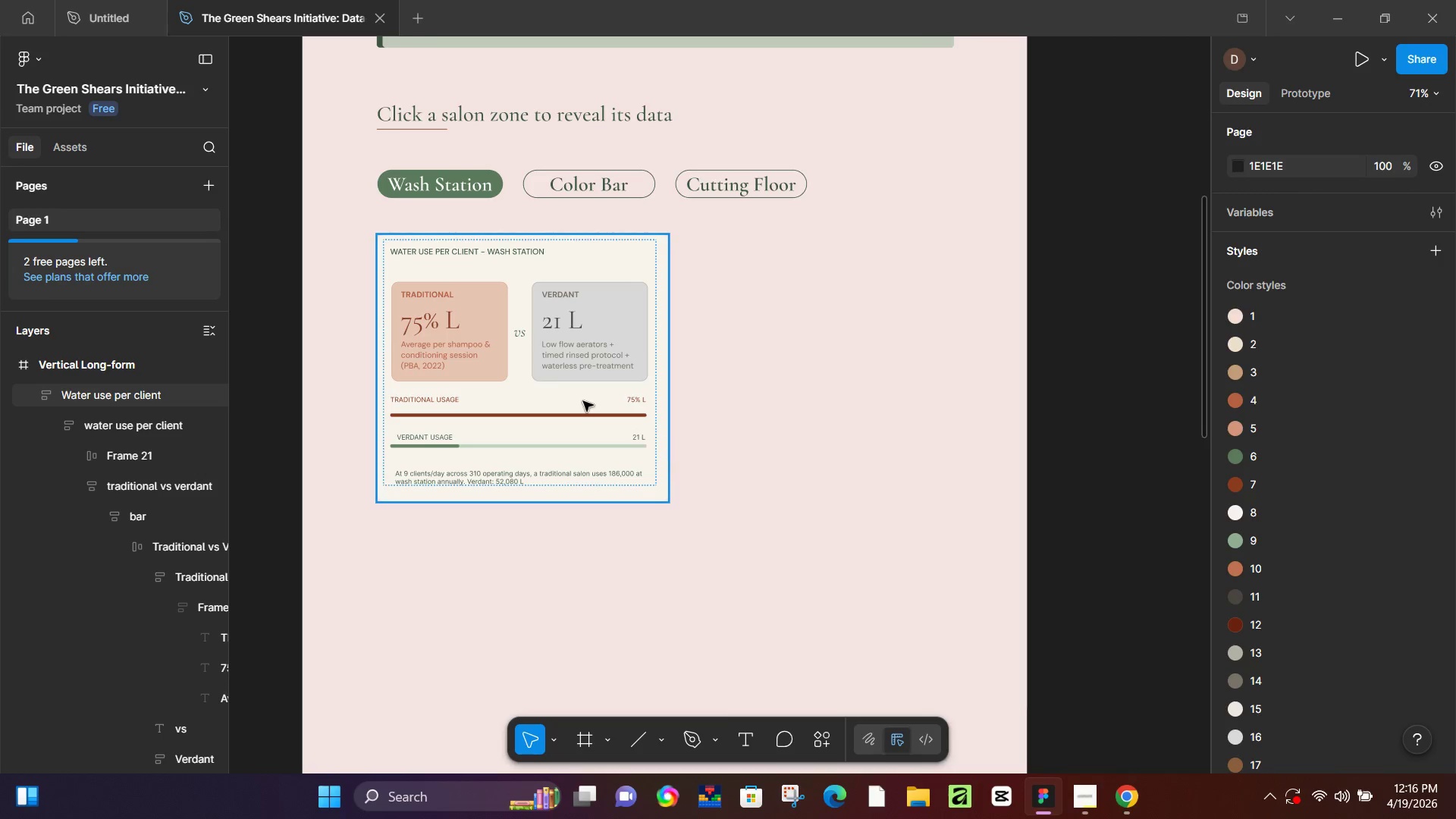 
left_click_drag(start_coordinate=[882, 458], to_coordinate=[648, 450])
 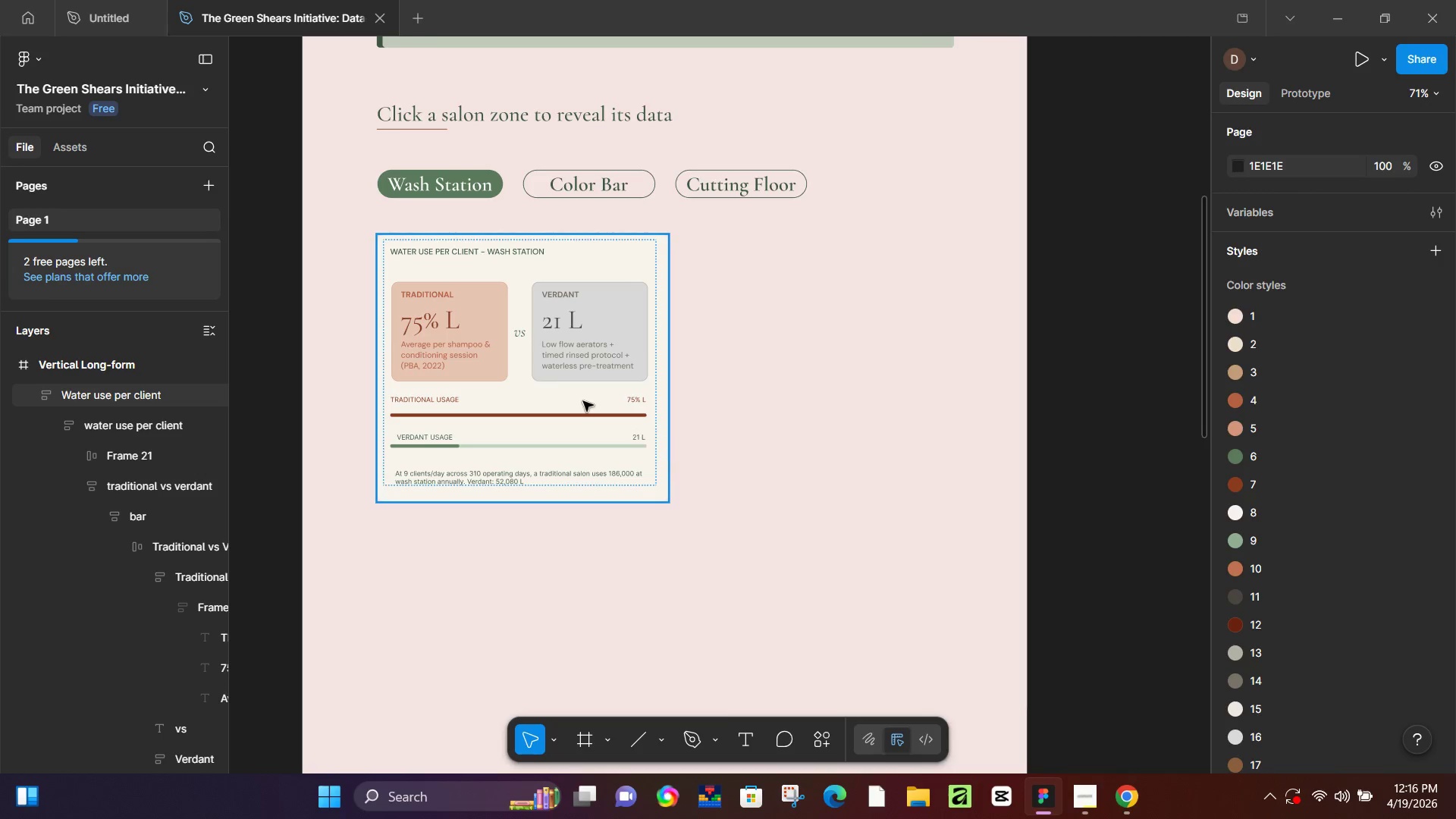 
left_click([556, 392])
 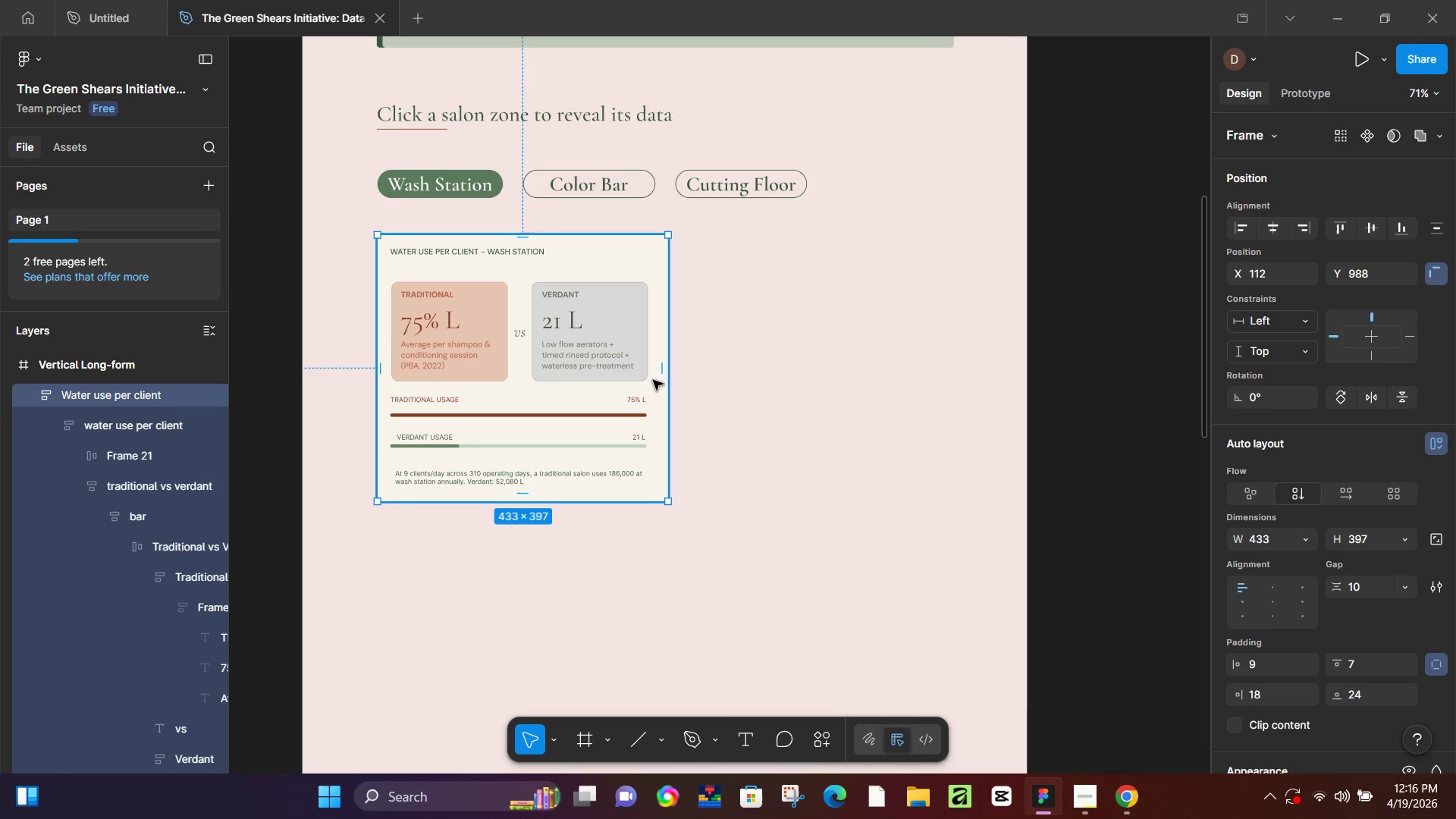 
left_click([1126, 794])
 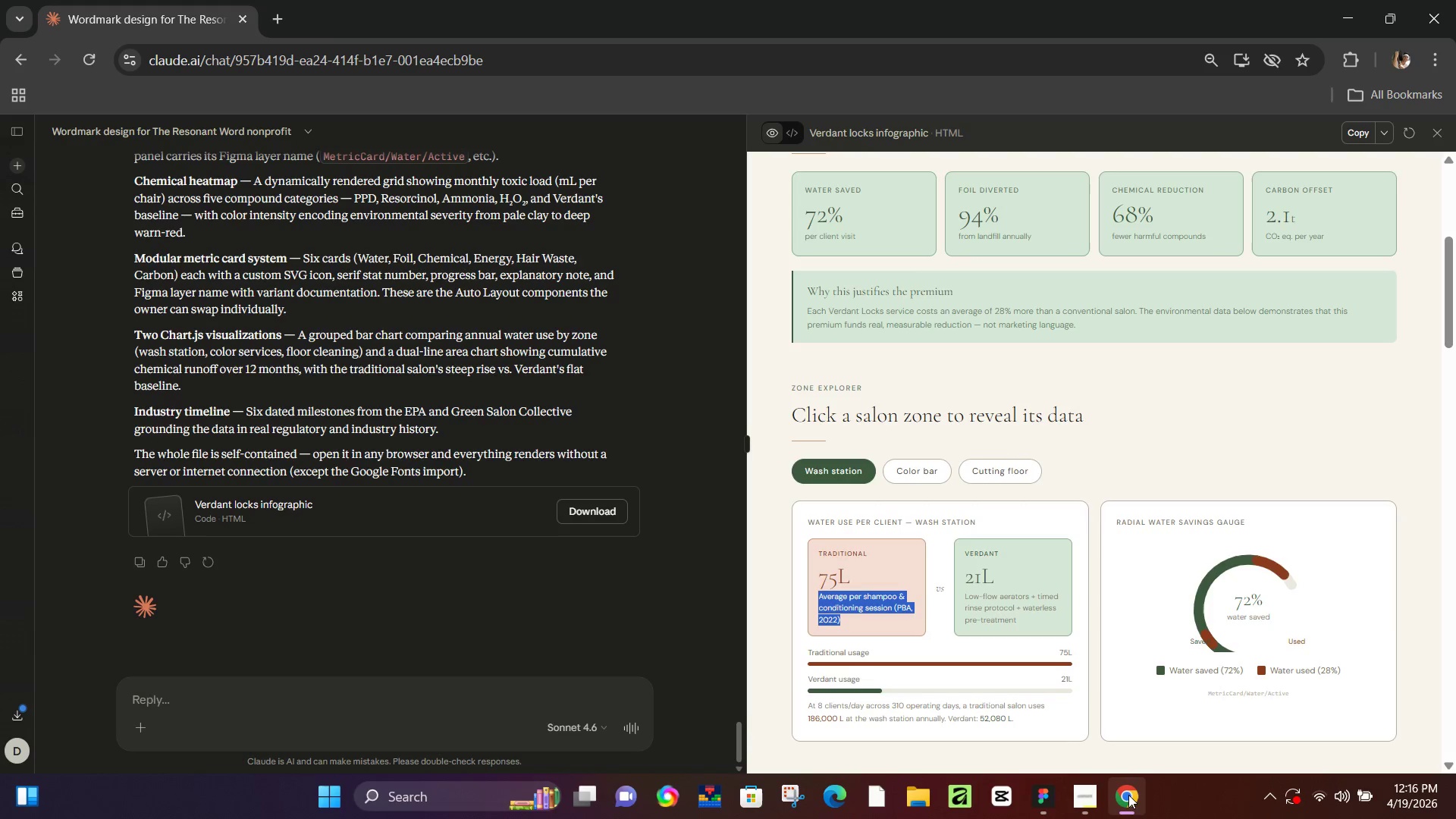 
left_click([1128, 795])
 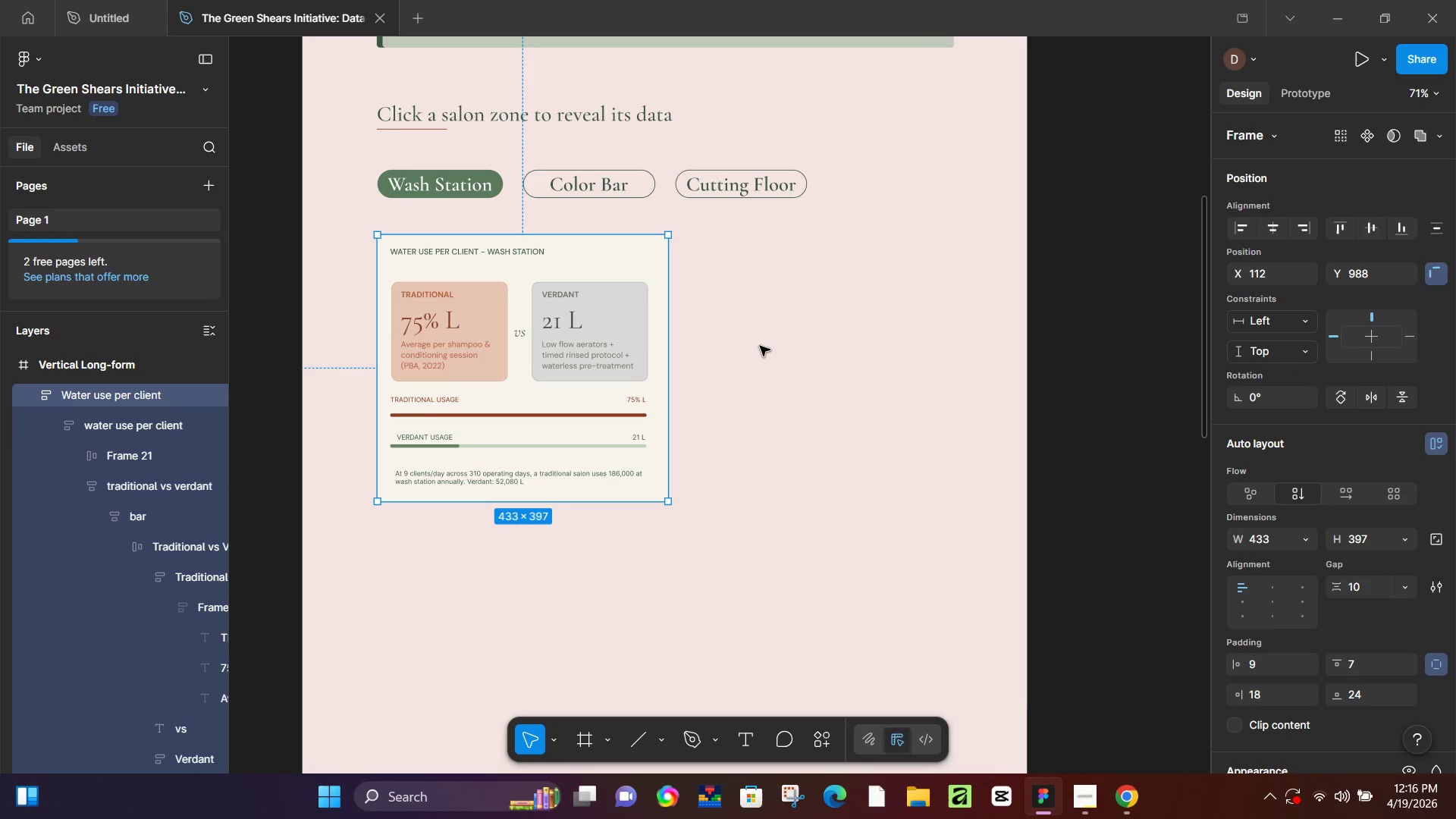 
left_click([760, 346])
 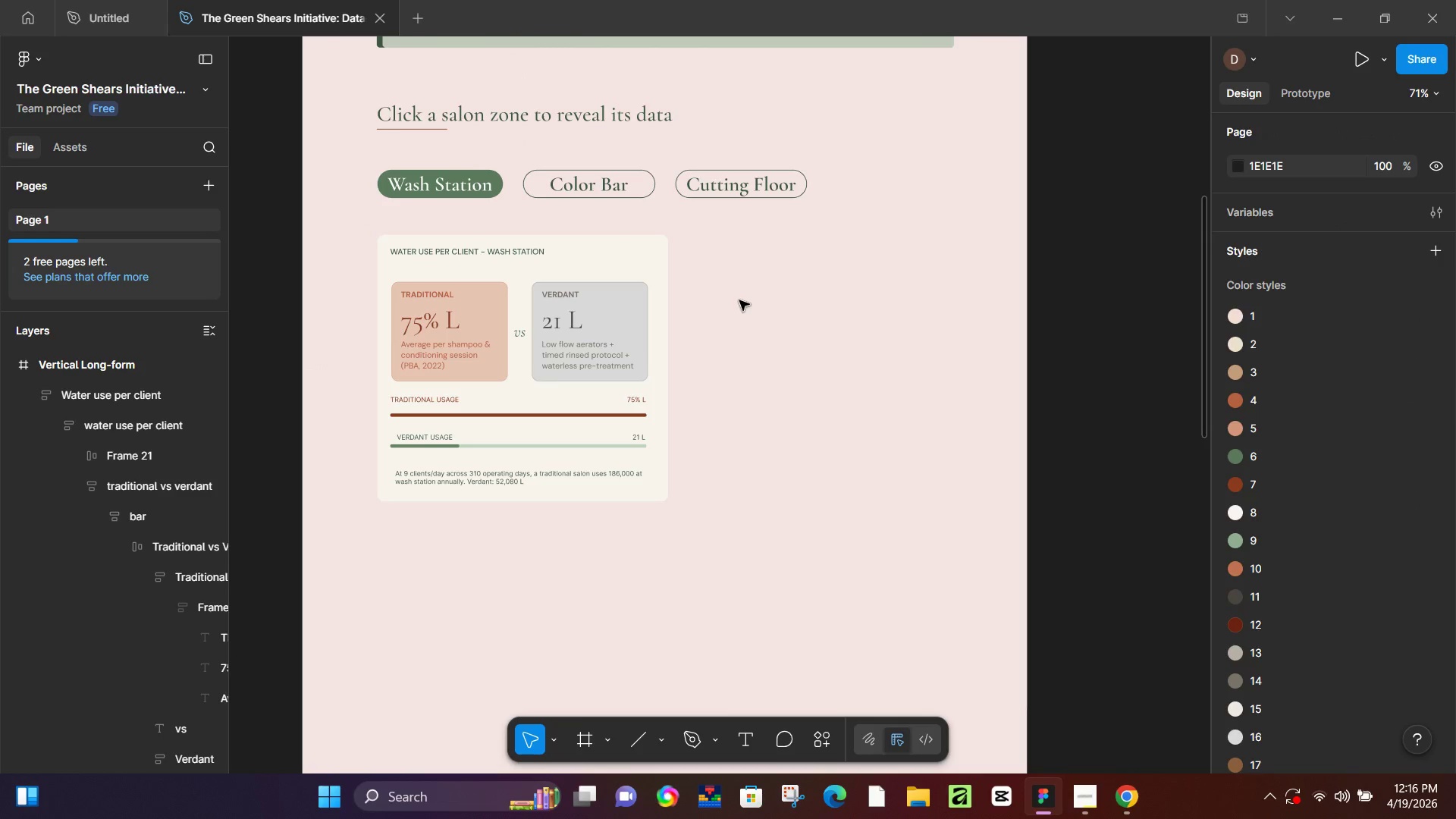 
type(rv)
 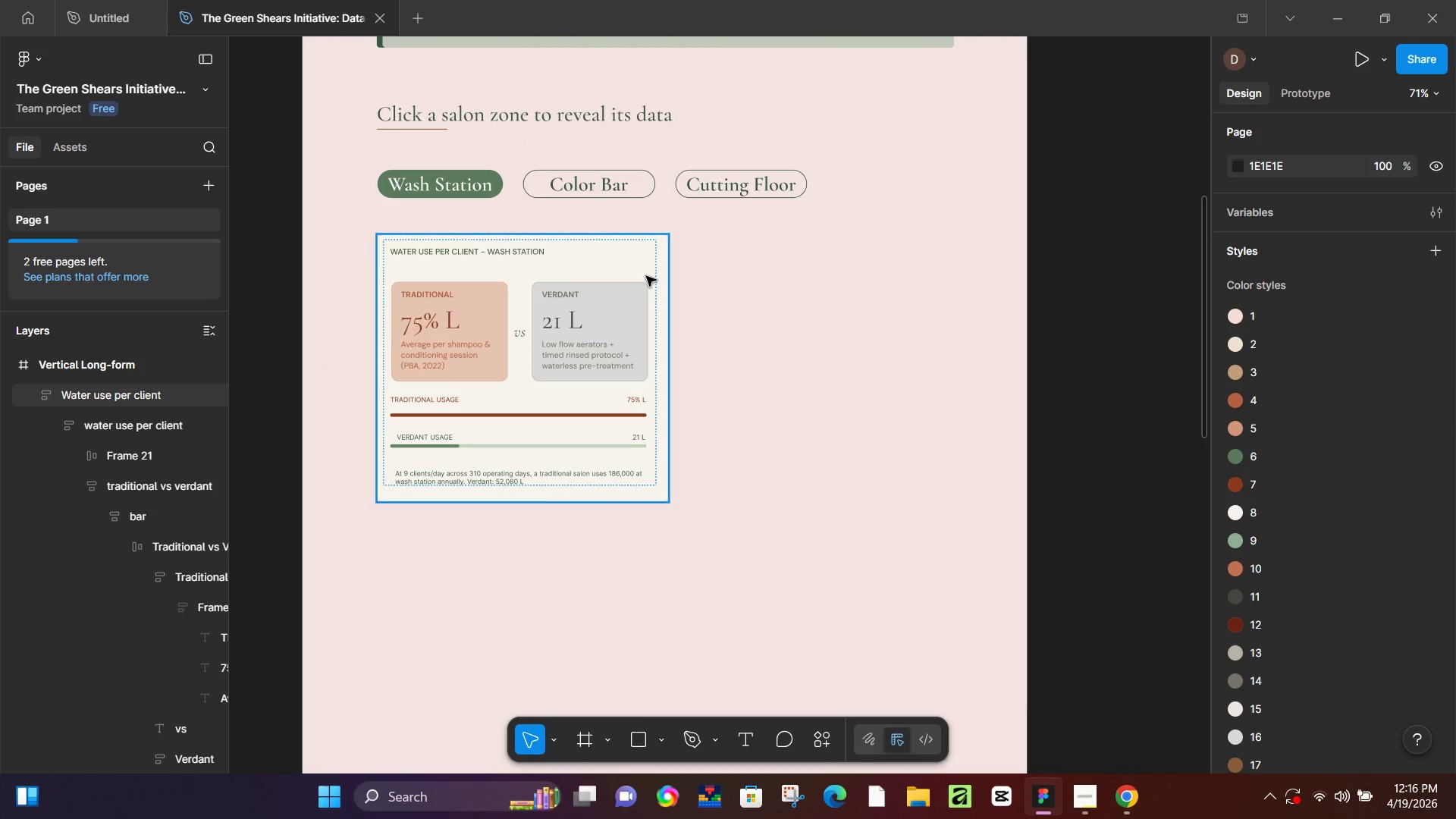 
double_click([646, 276])
 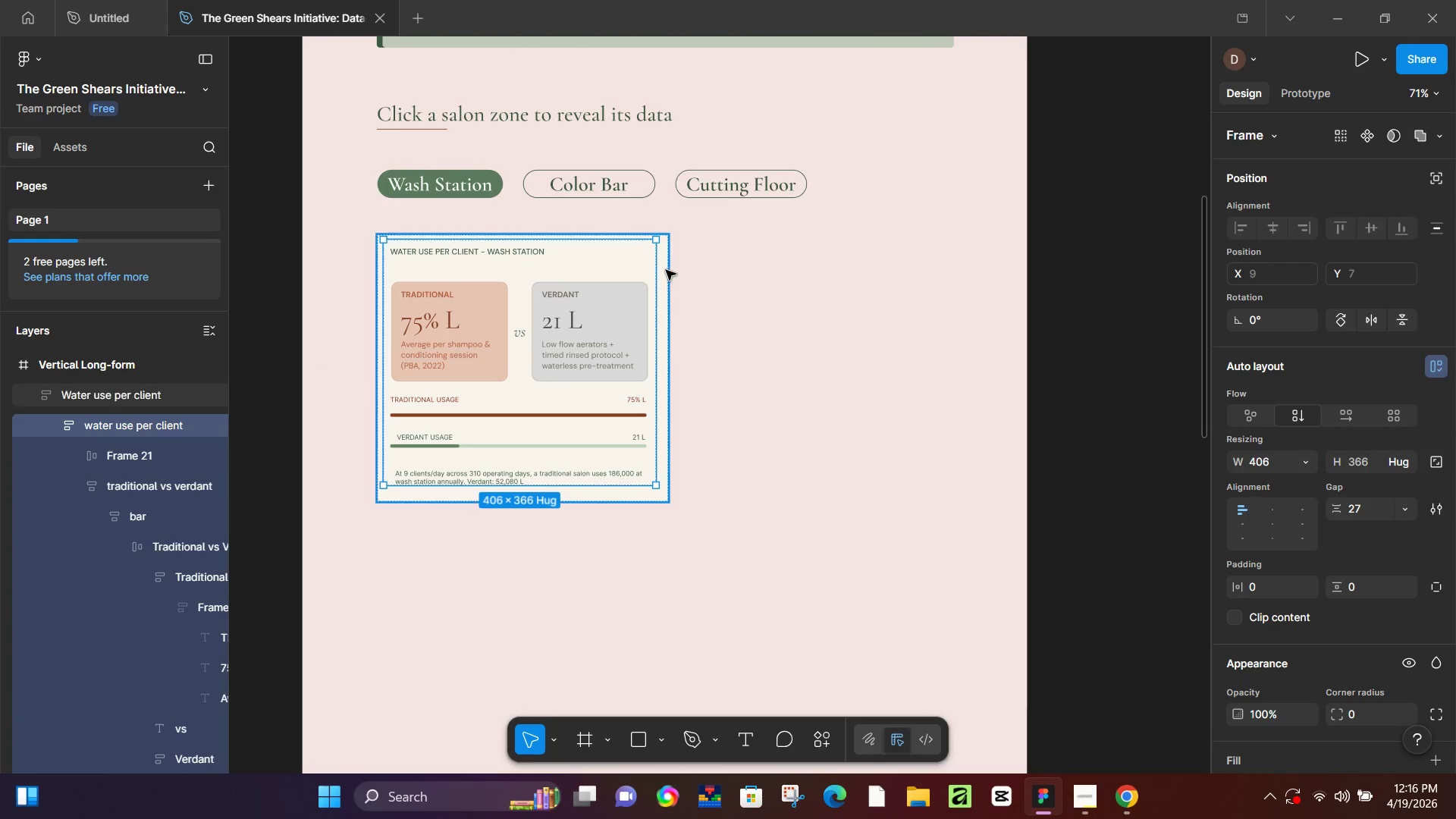 
left_click([665, 271])
 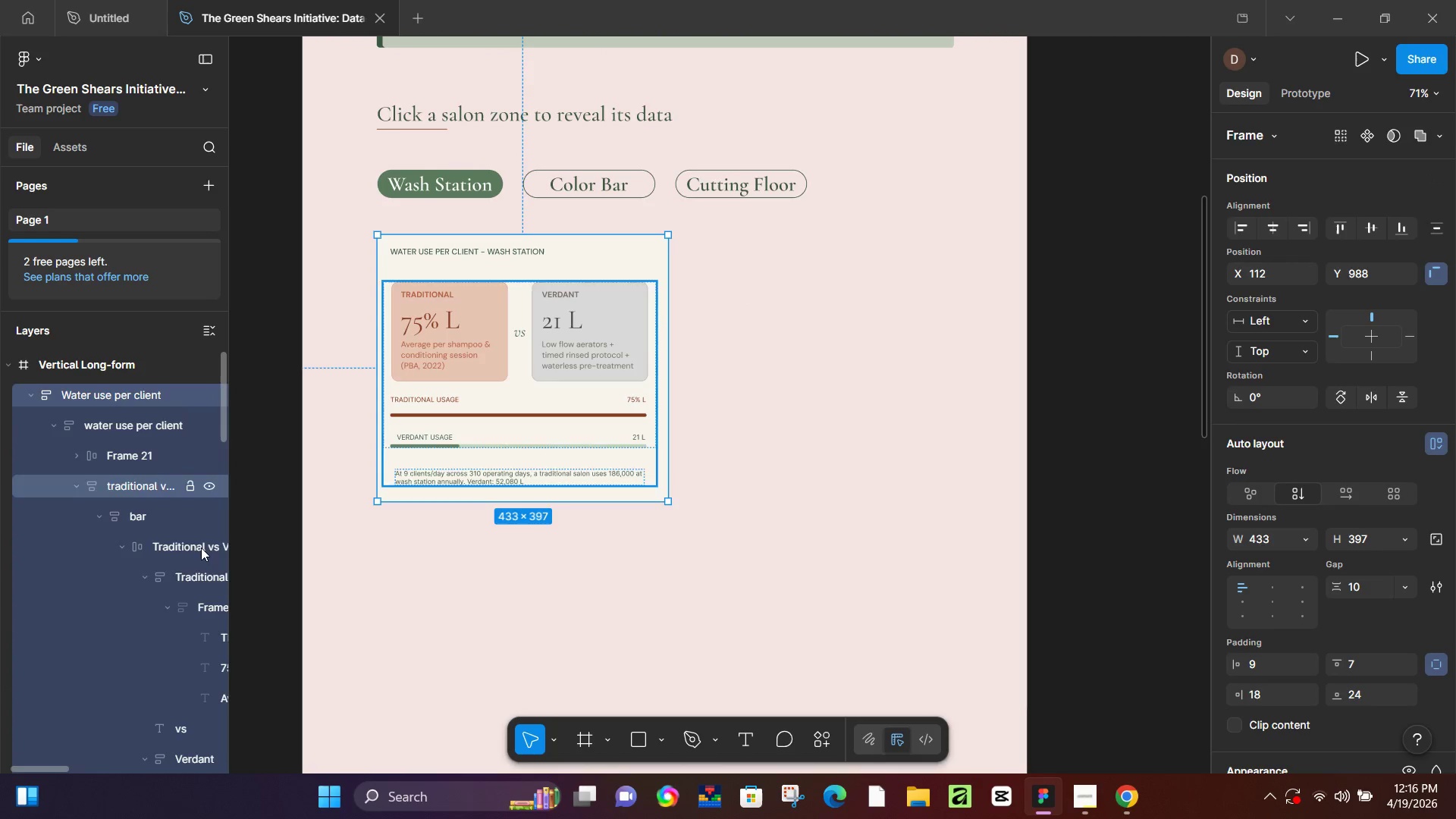 
scroll: coordinate [180, 640], scroll_direction: down, amount: 2.0
 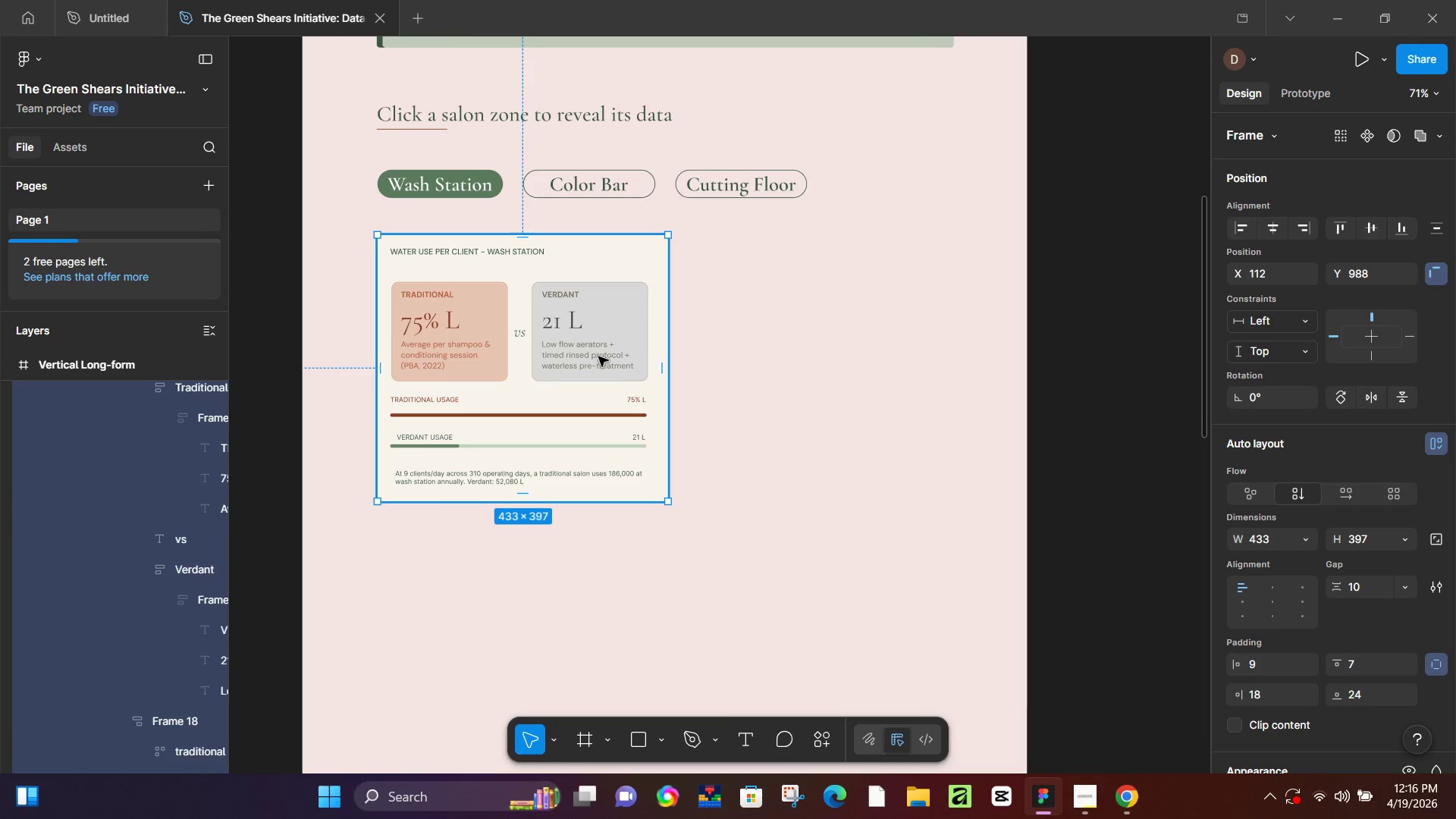 
left_click([663, 352])
 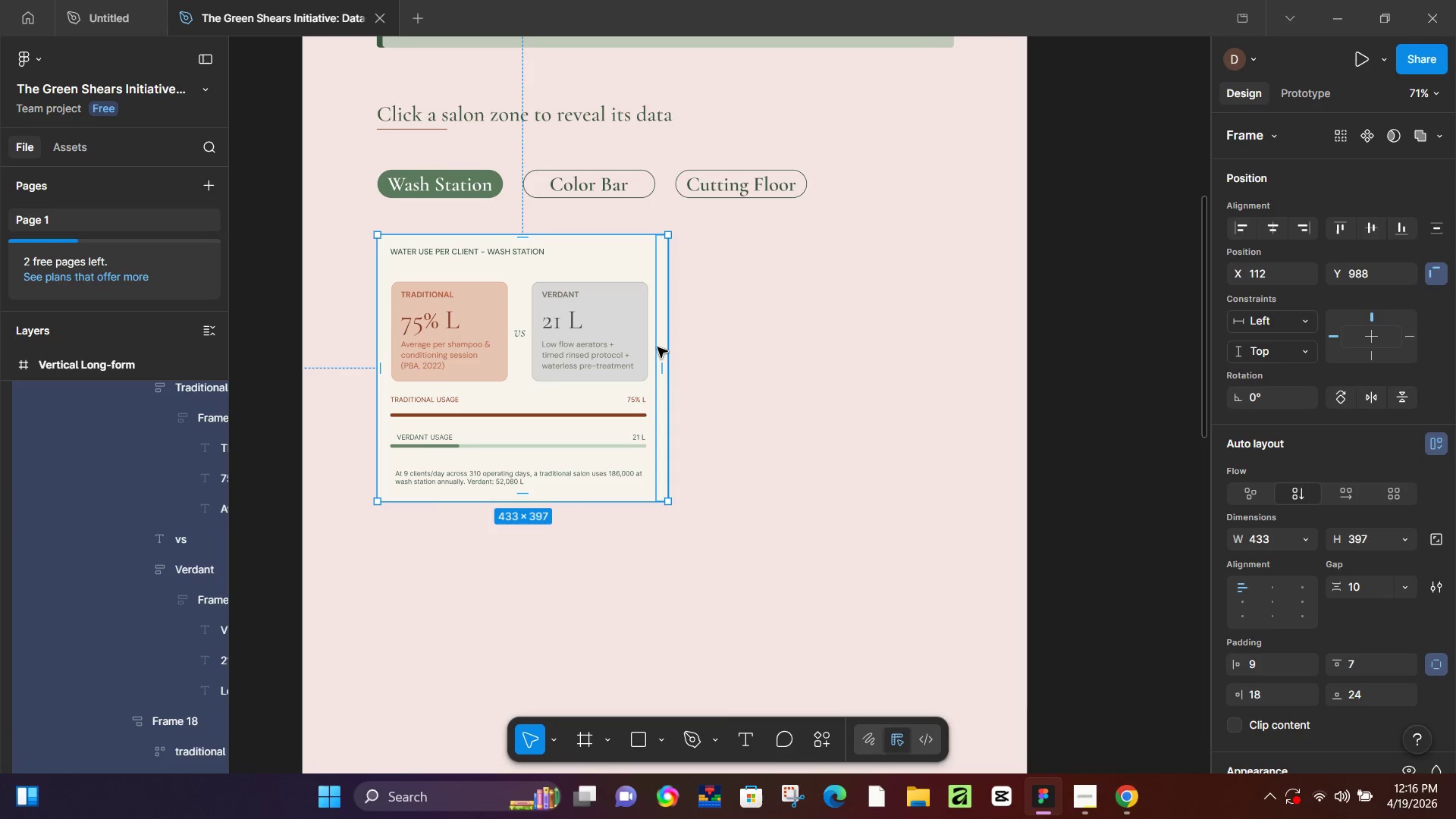 
double_click([657, 347])
 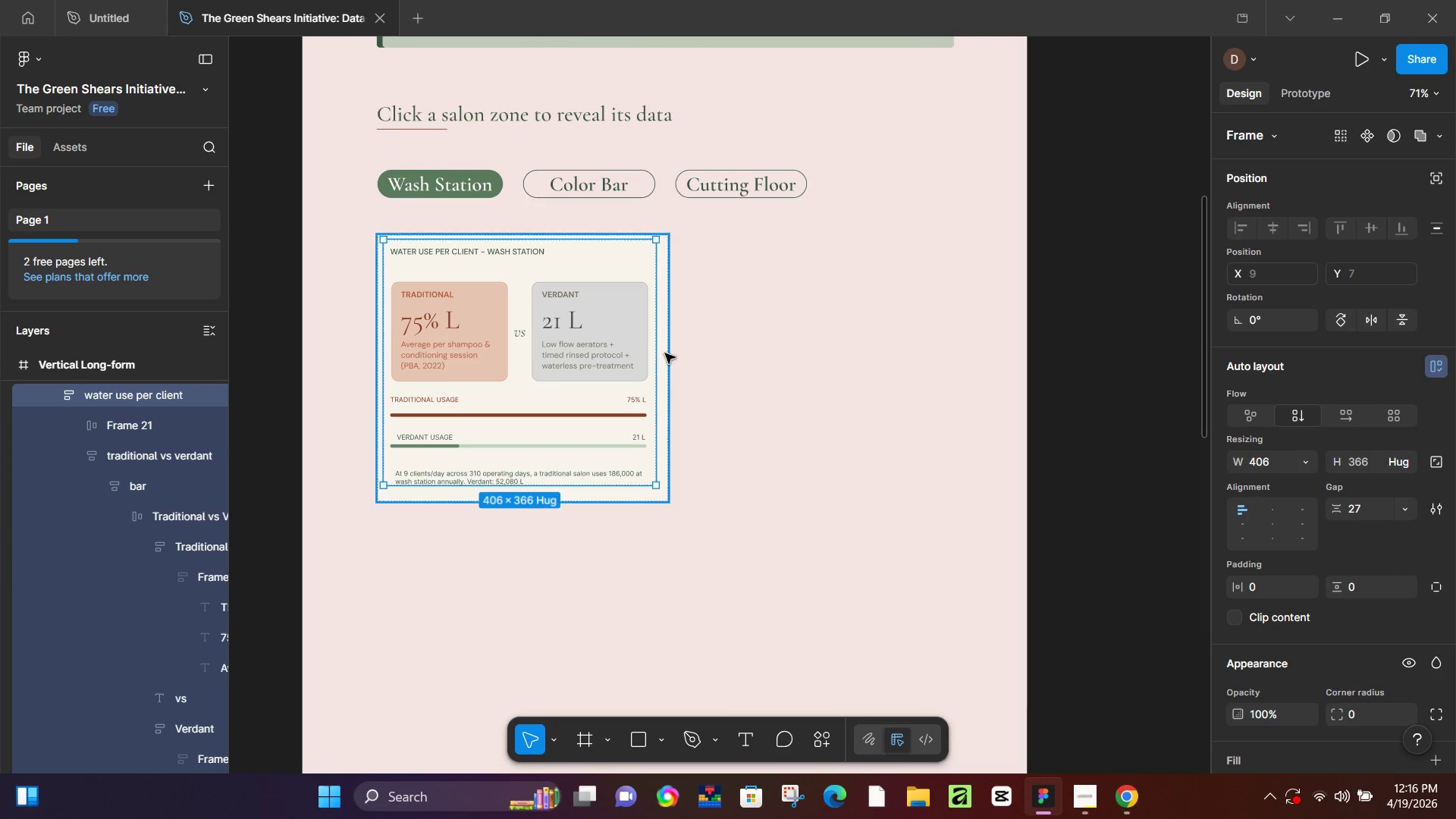 
double_click([667, 354])
 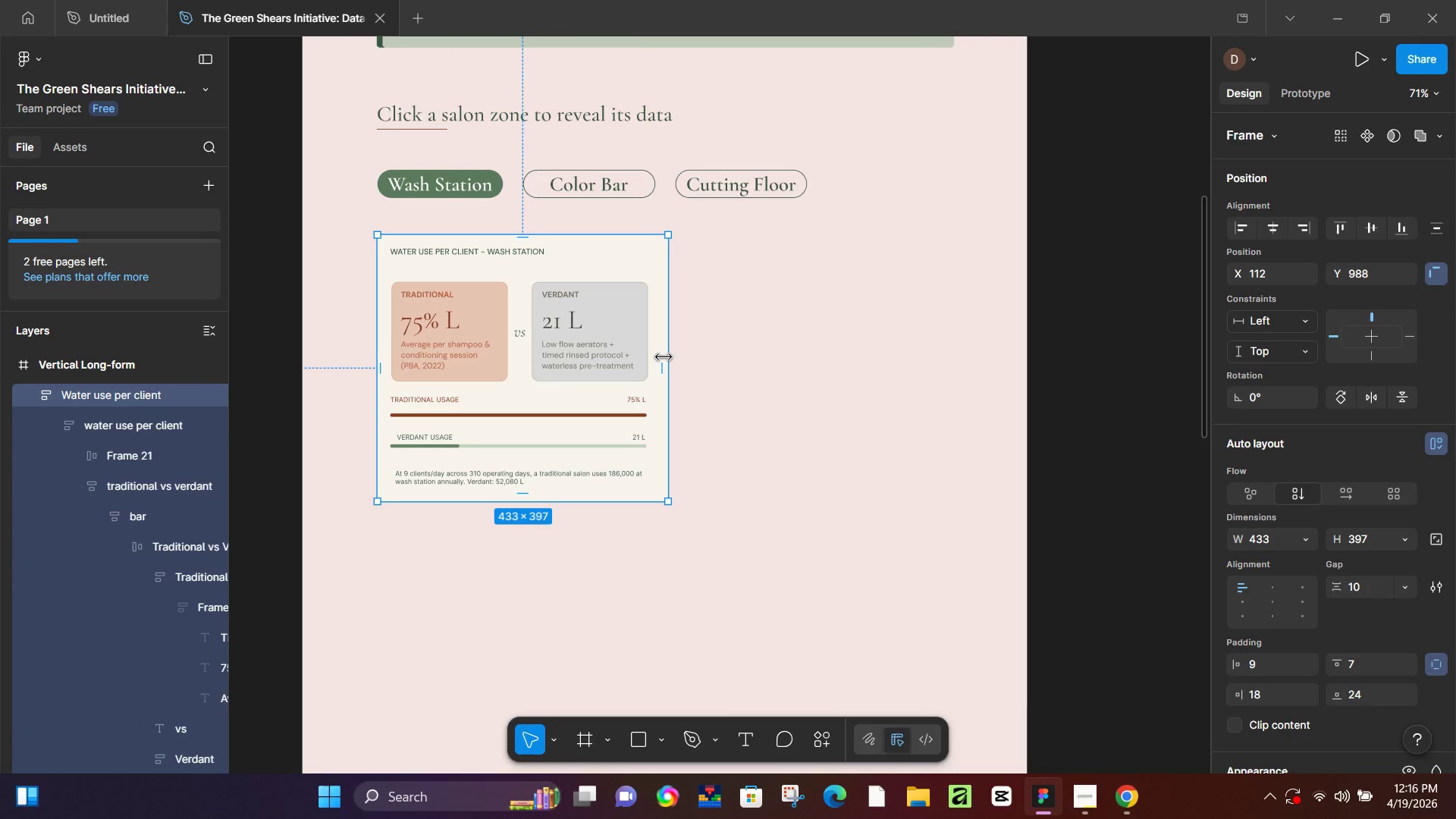 
double_click([664, 357])
 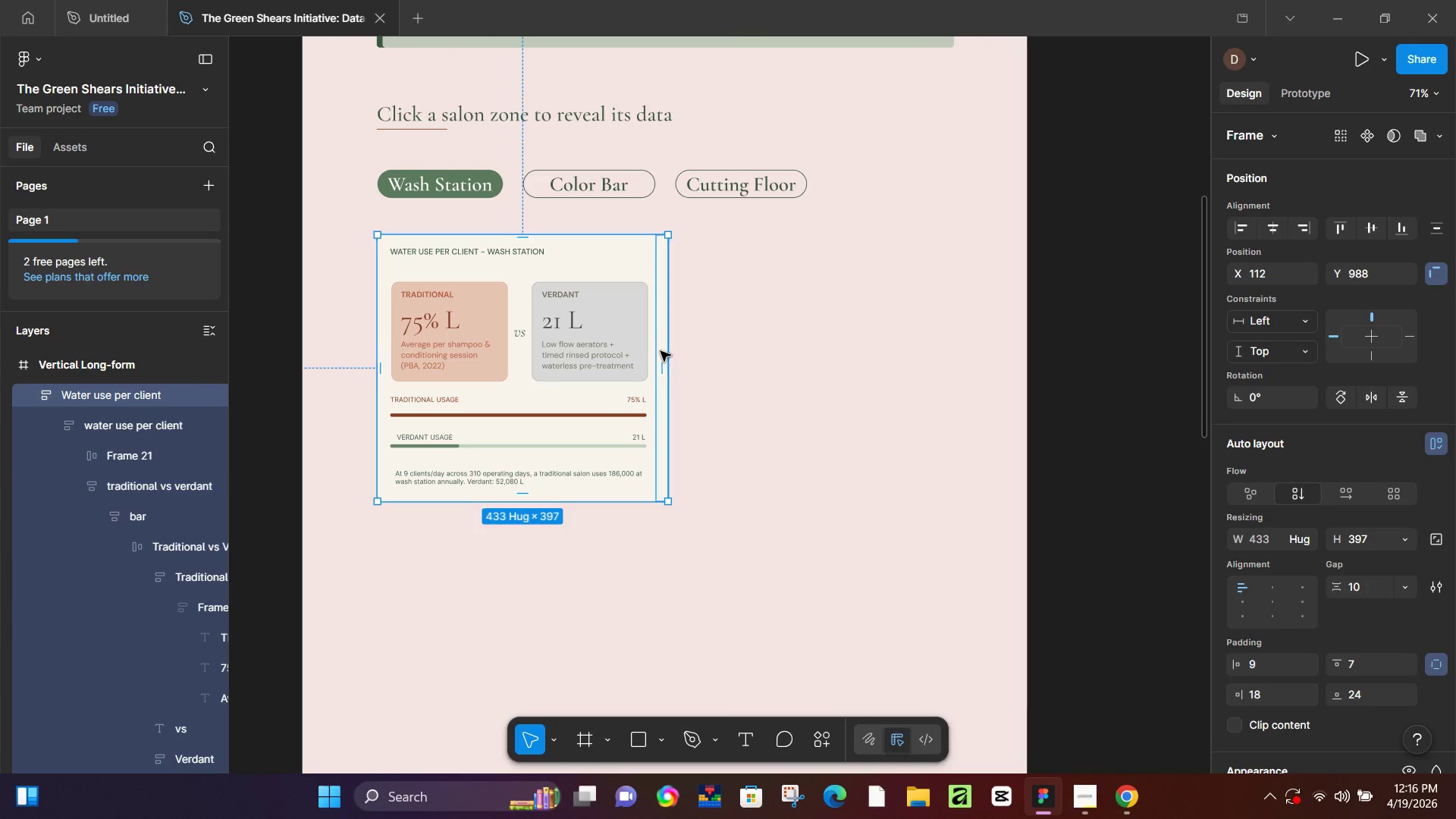 
double_click([661, 351])
 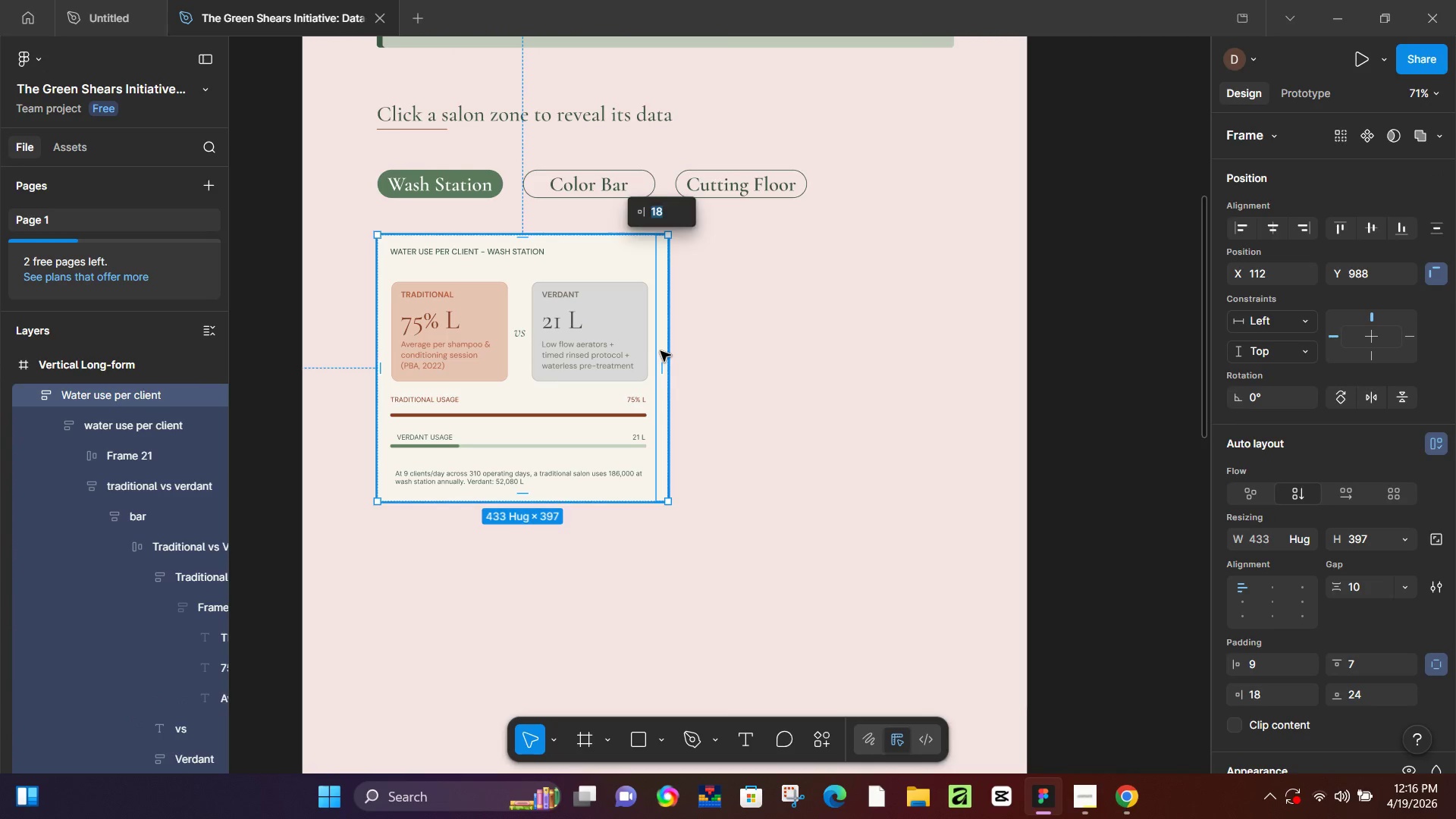 
double_click([661, 351])
 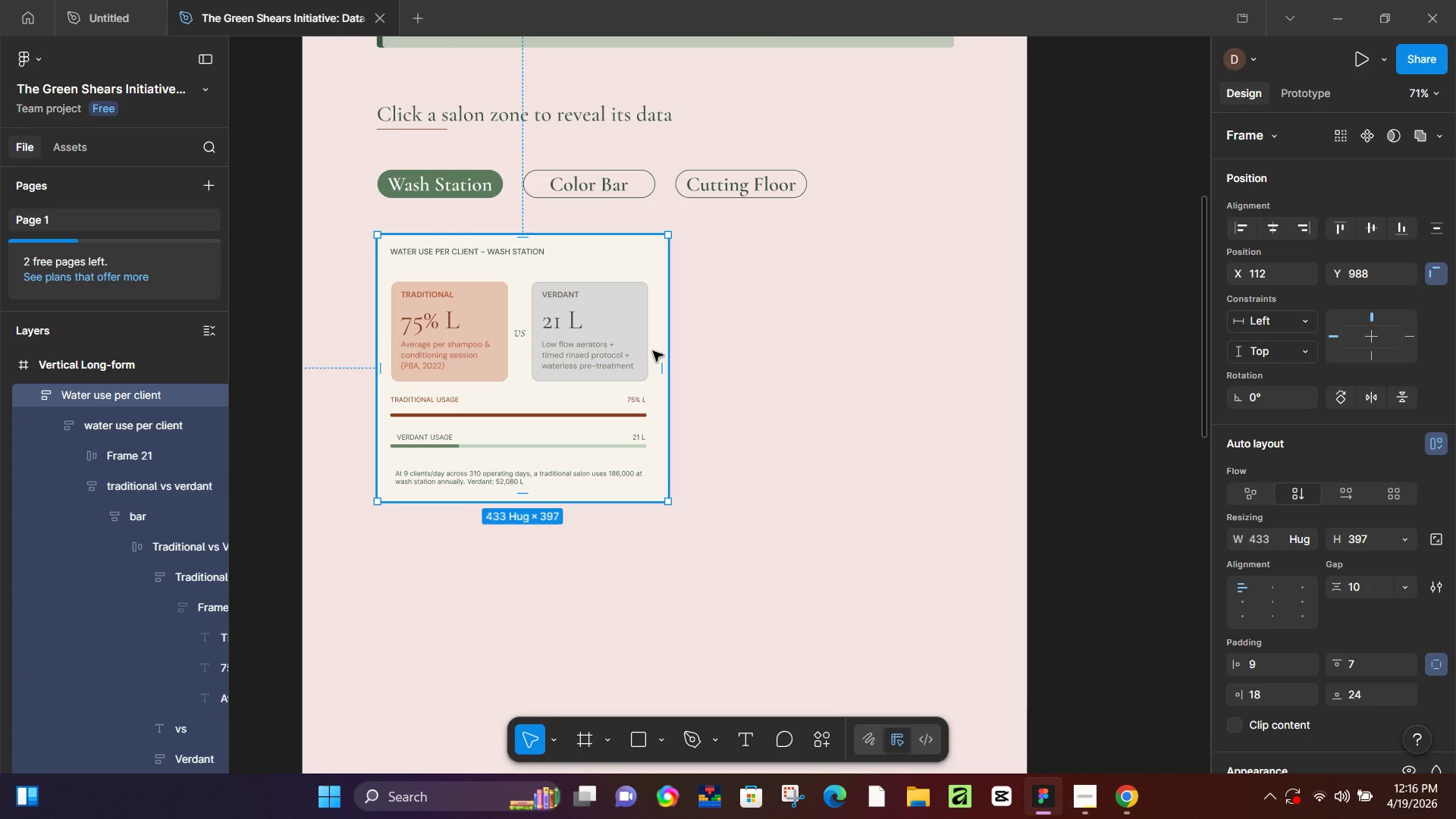 
double_click([653, 351])
 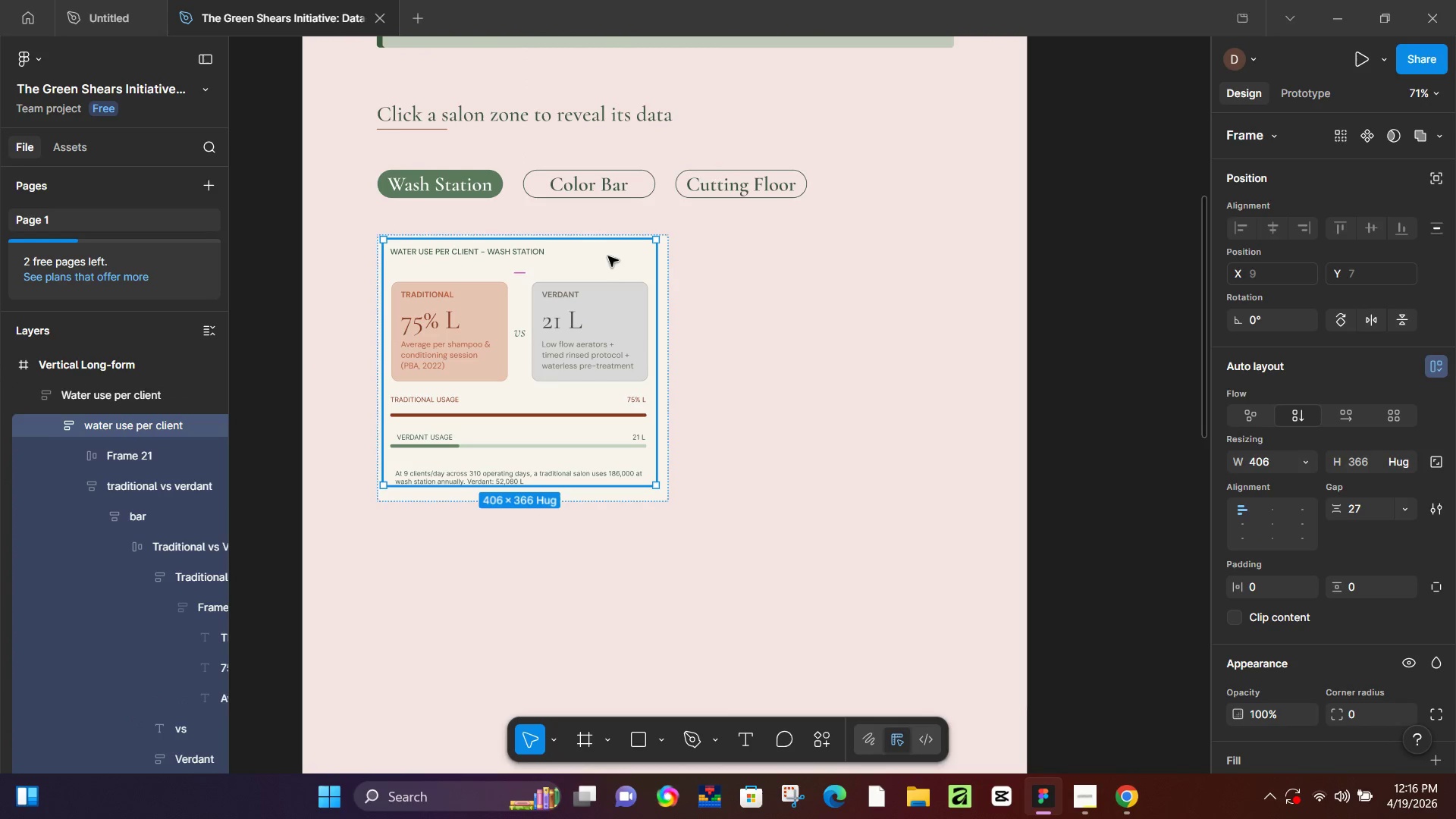 
double_click([608, 256])
 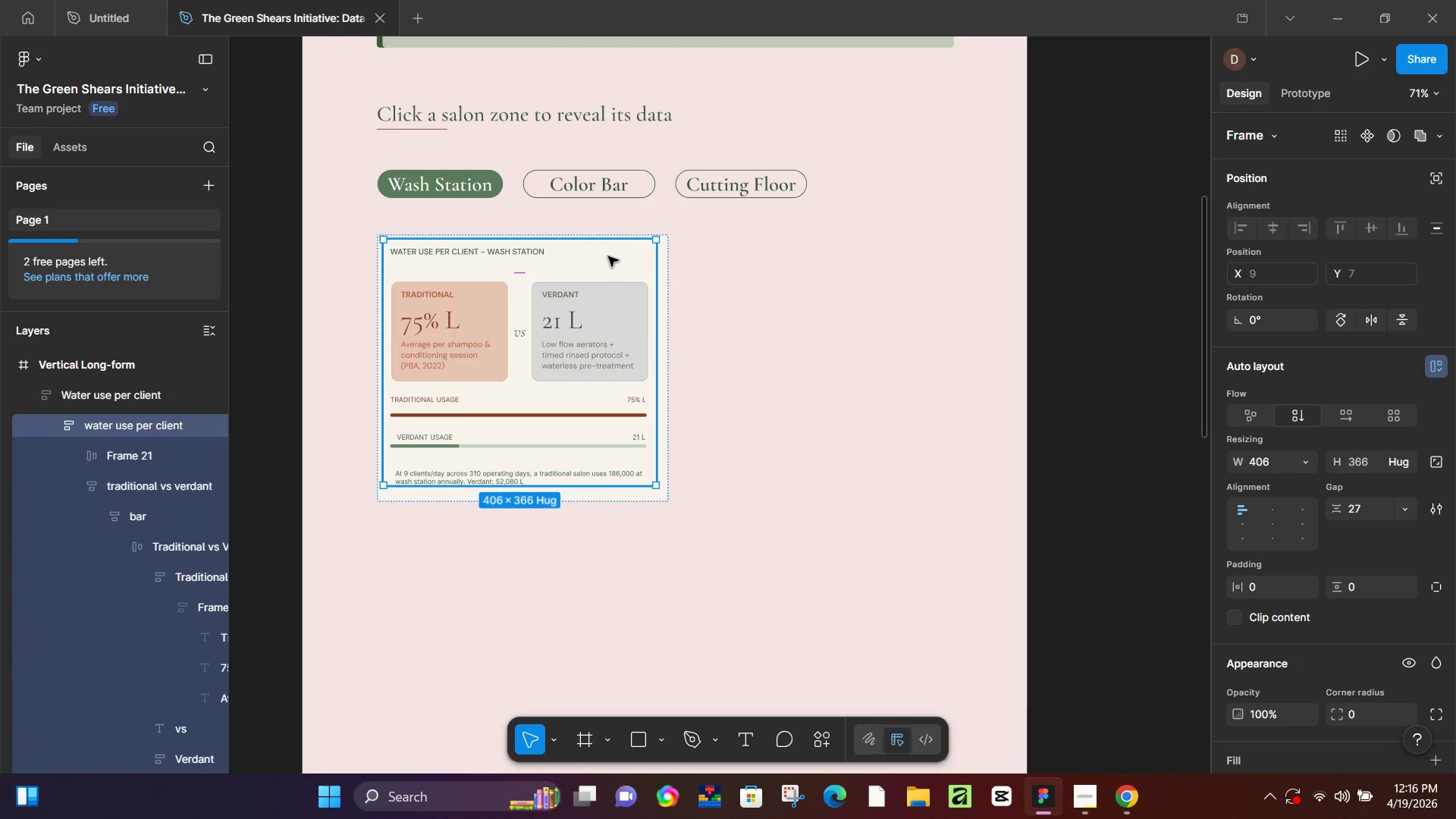 
triple_click([608, 256])
 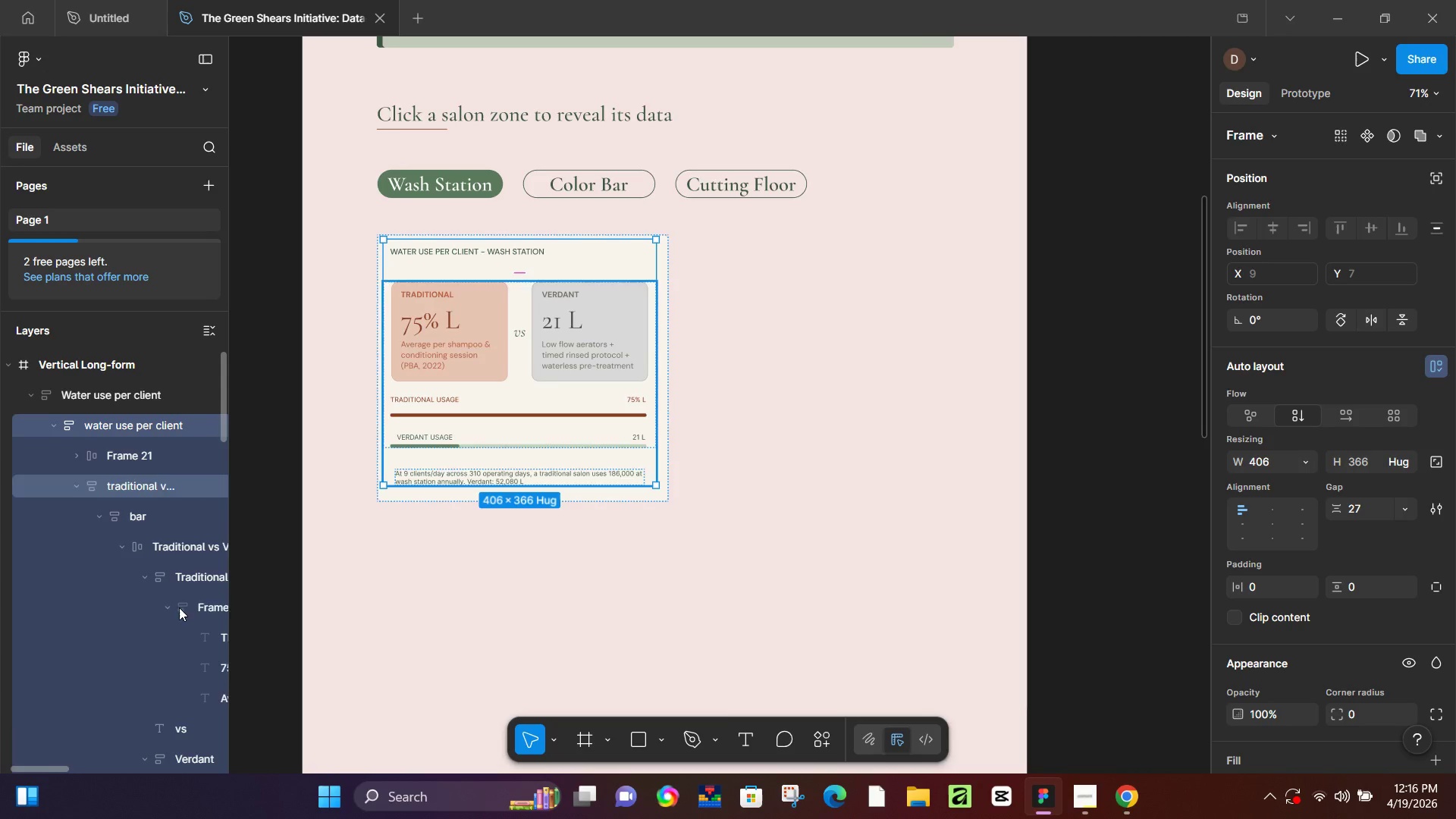 
scroll: coordinate [183, 673], scroll_direction: down, amount: 2.0
 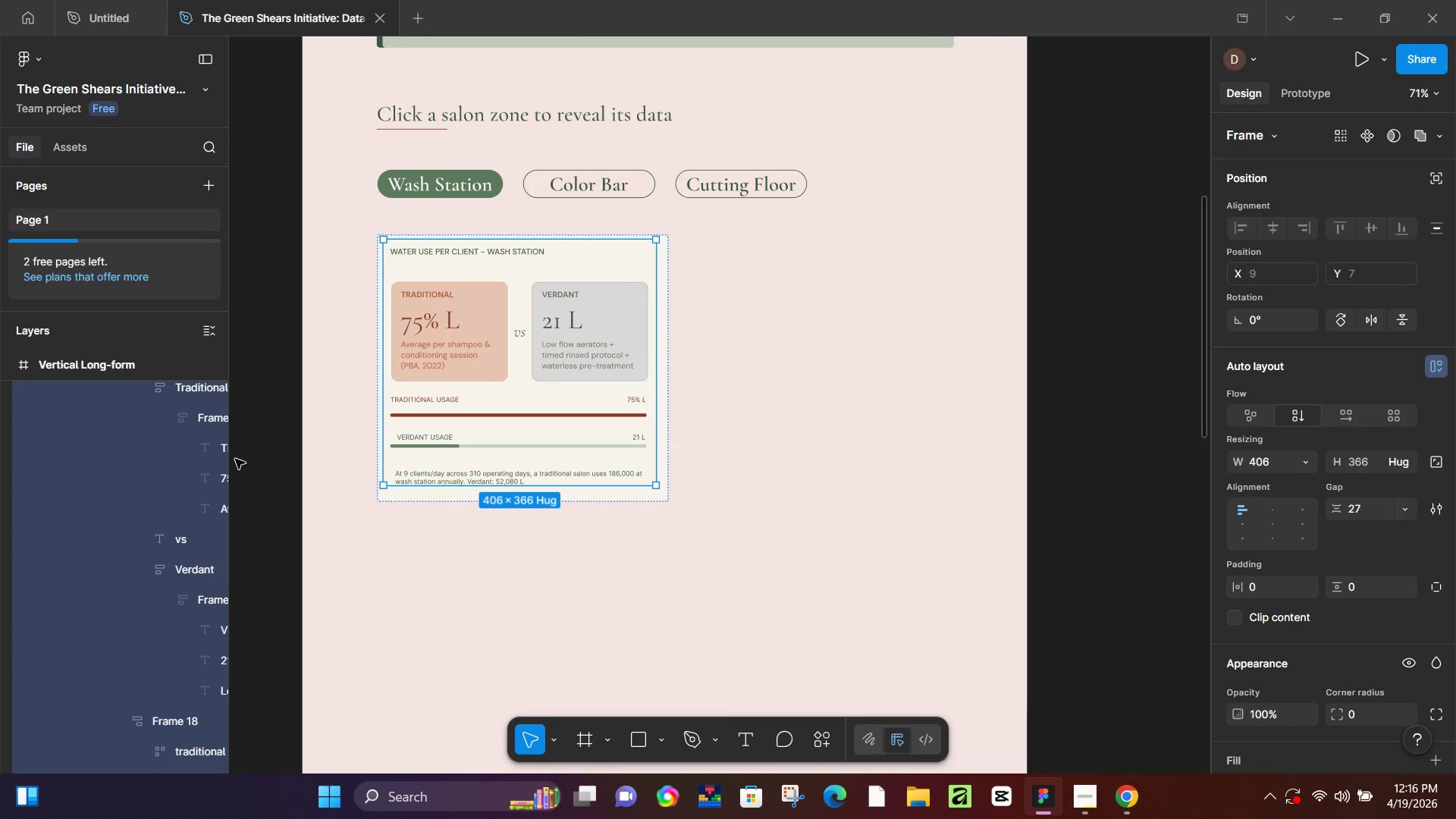 
left_click_drag(start_coordinate=[233, 465], to_coordinate=[322, 506])
 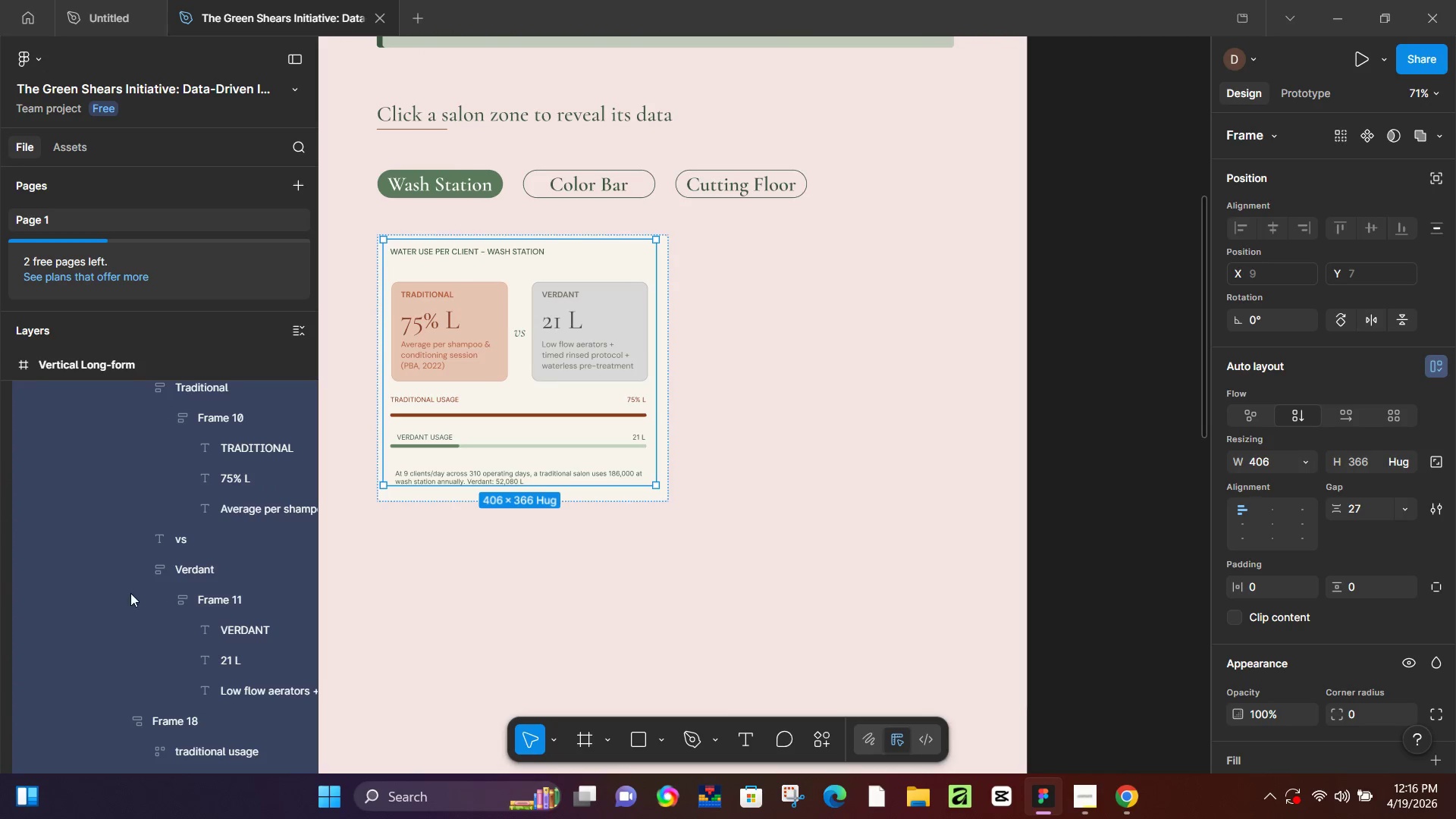 
scroll: coordinate [227, 702], scroll_direction: down, amount: 4.0
 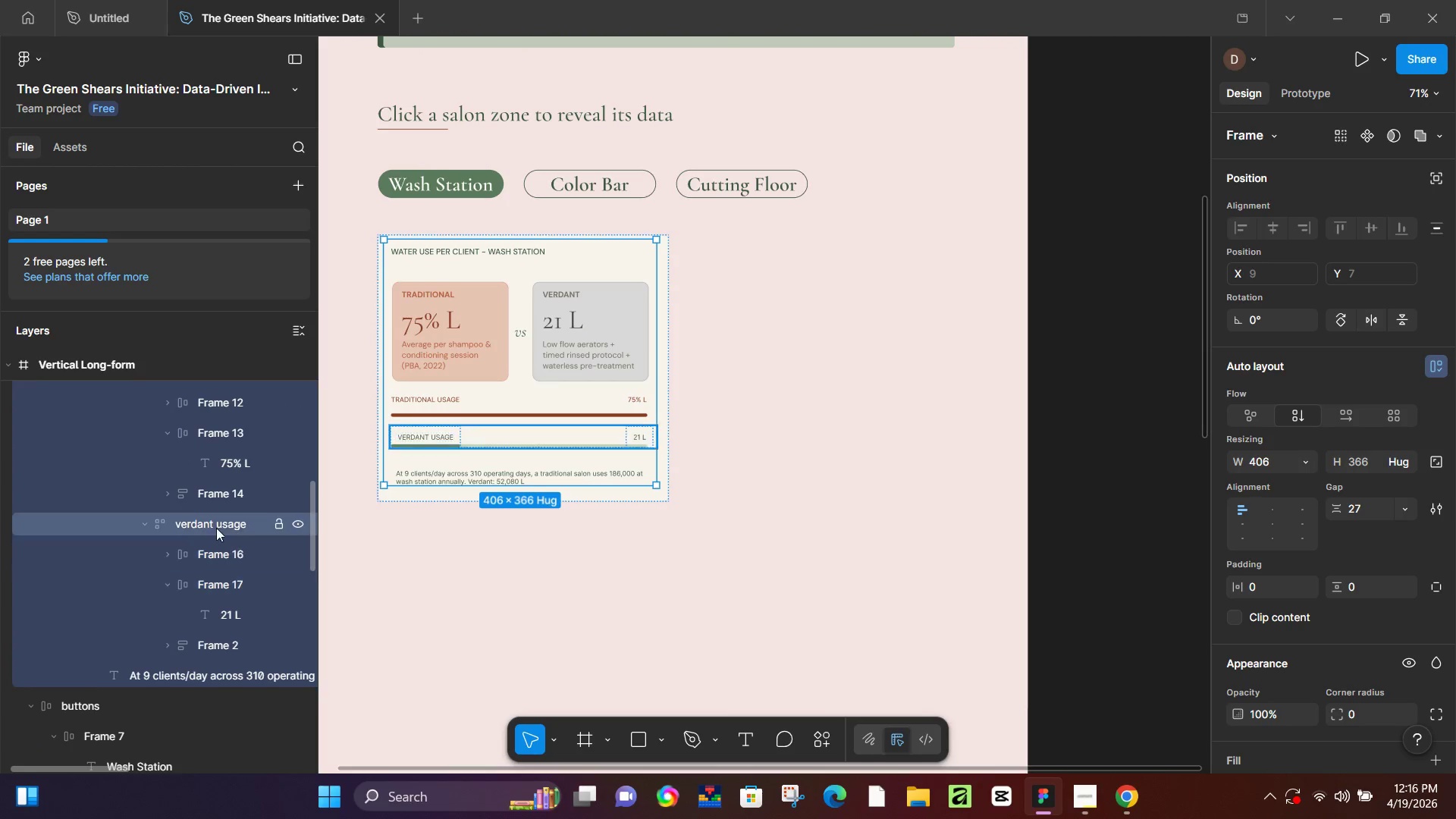 
key(Control+Z)
 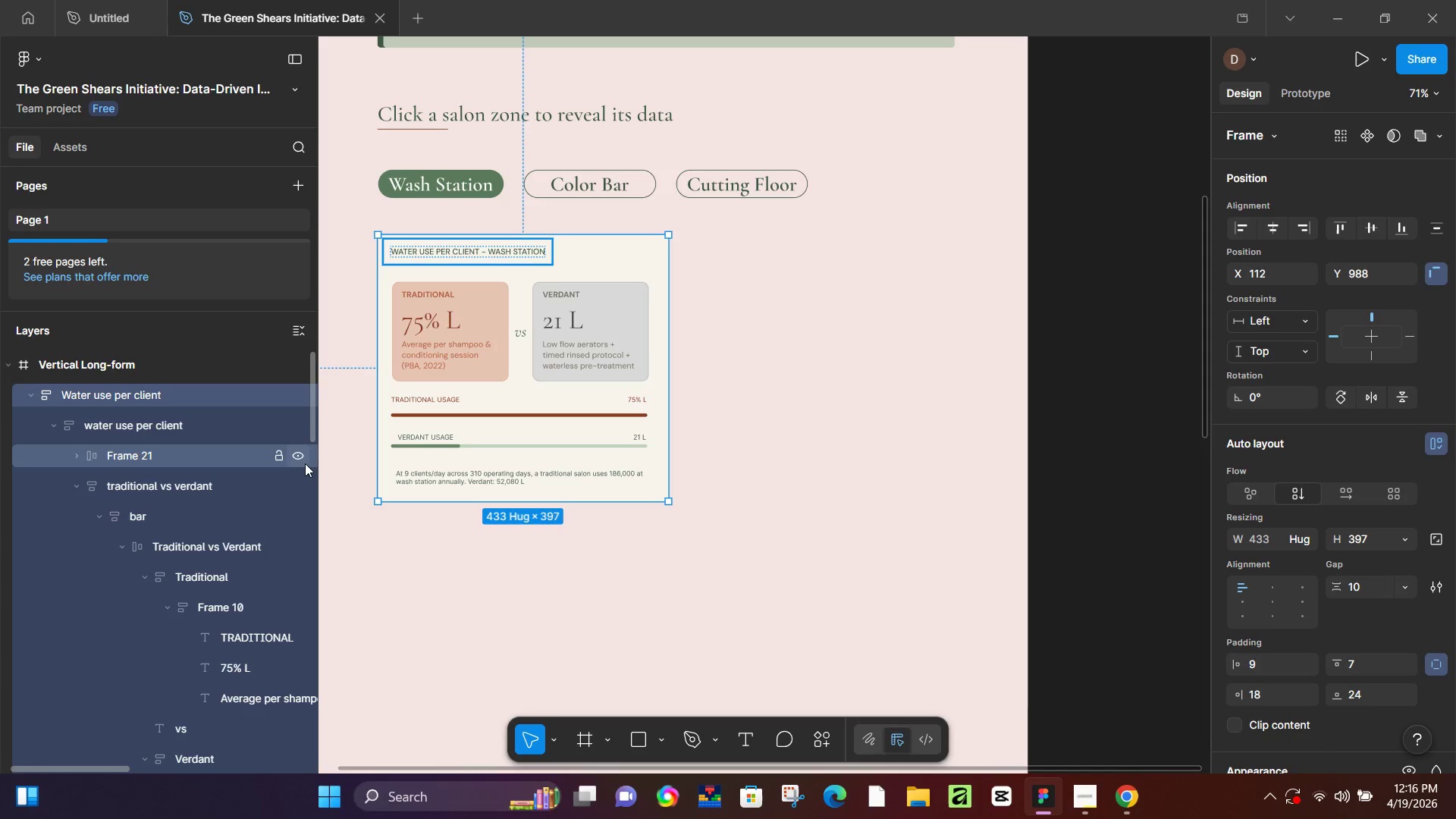 
left_click_drag(start_coordinate=[318, 463], to_coordinate=[154, 476])
 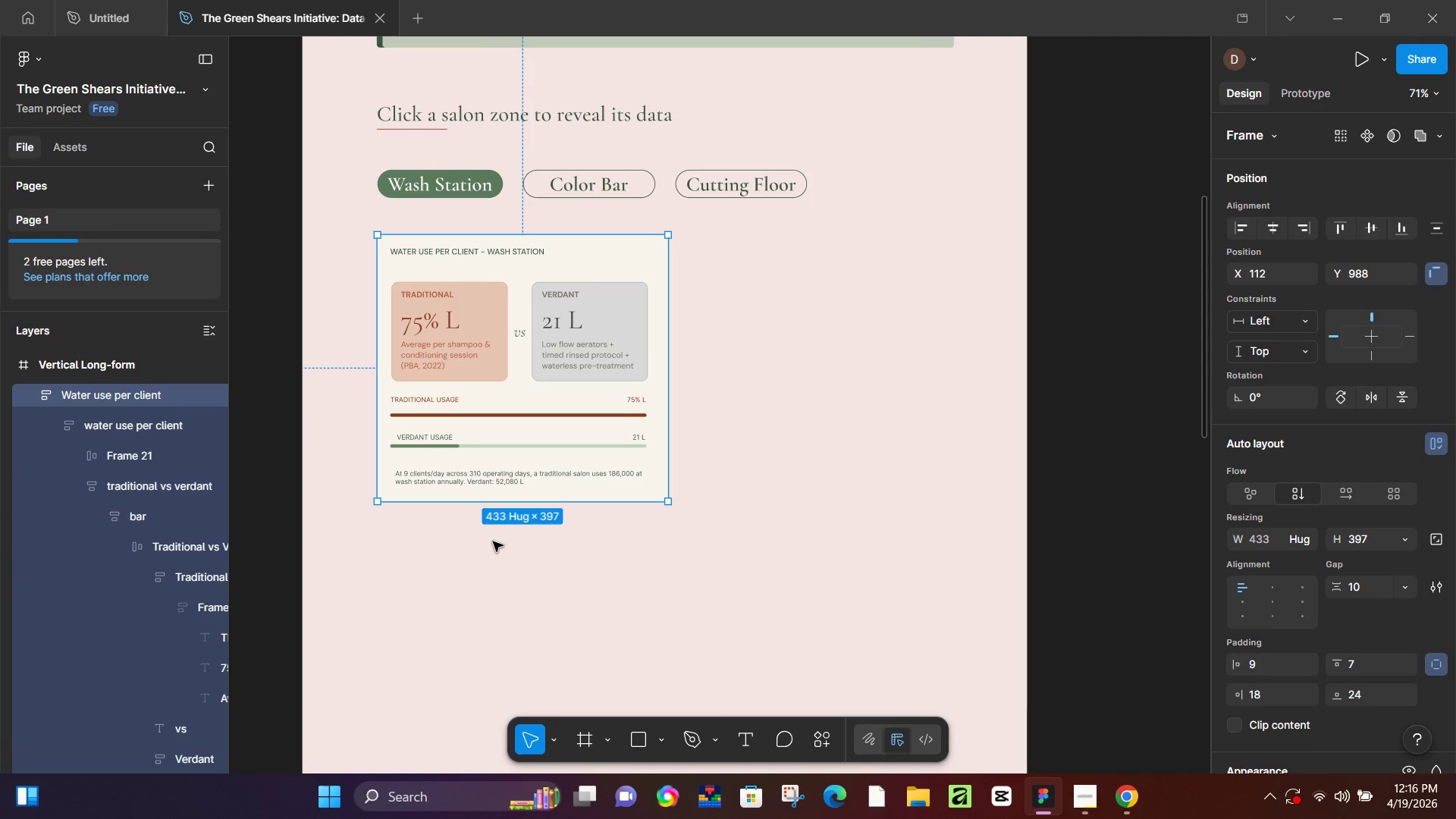 
left_click([493, 541])
 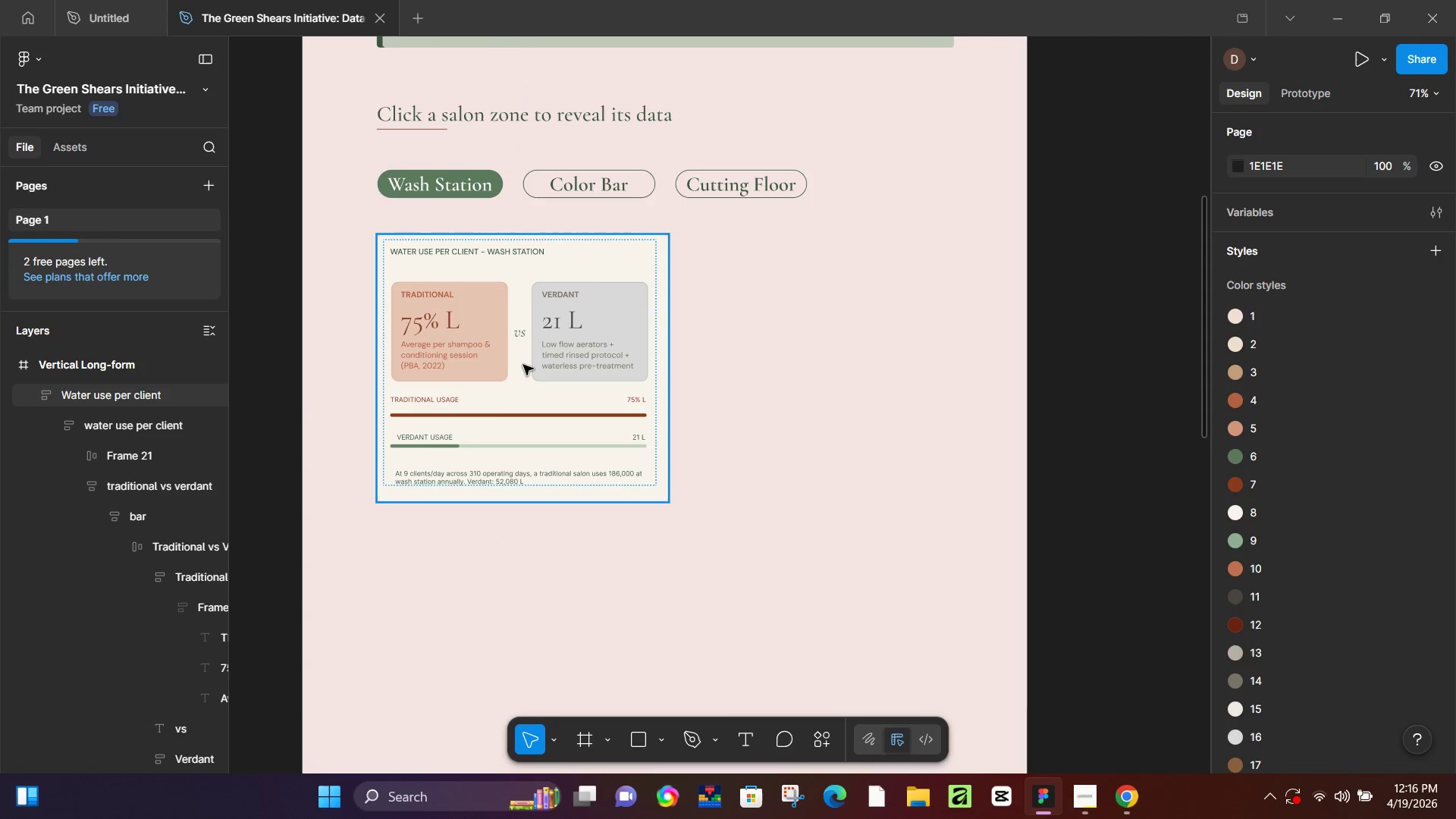 
left_click([523, 363])
 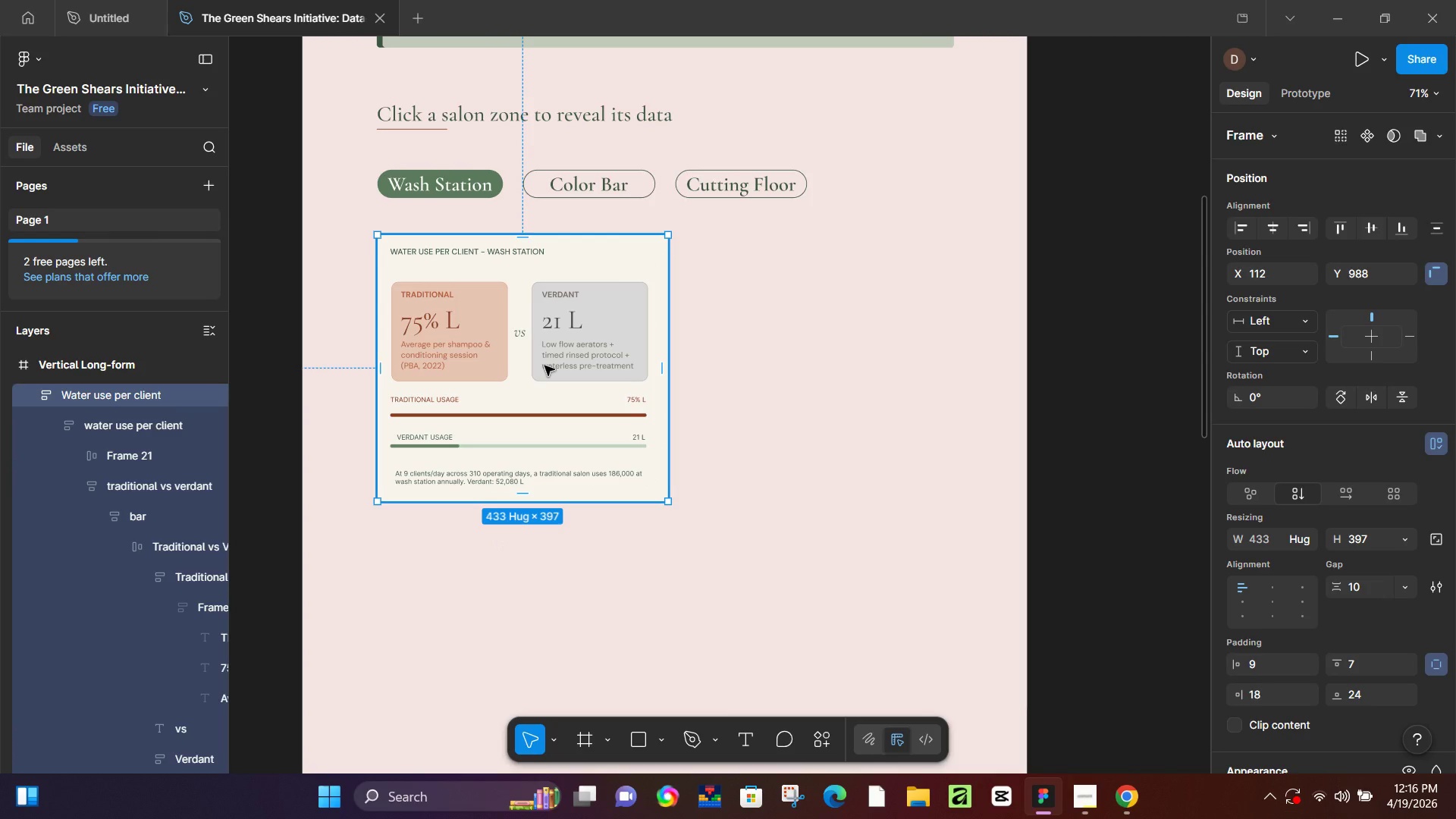 
hold_key(key=AltLeft, duration=1.52)
left_click_drag(start_coordinate=[503, 365], to_coordinate=[795, 365])
 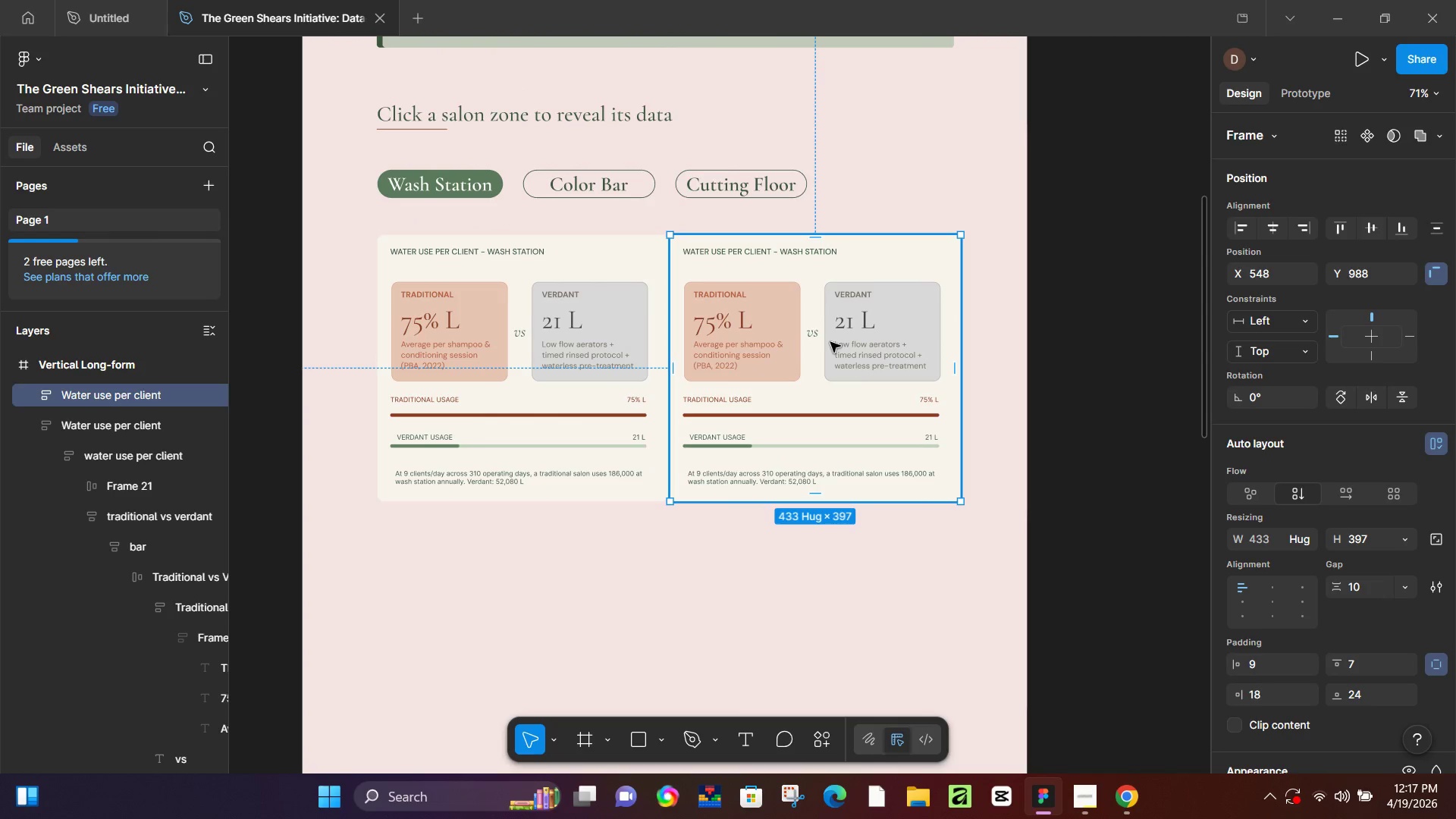 
hold_key(key=AltLeft, duration=1.5)
 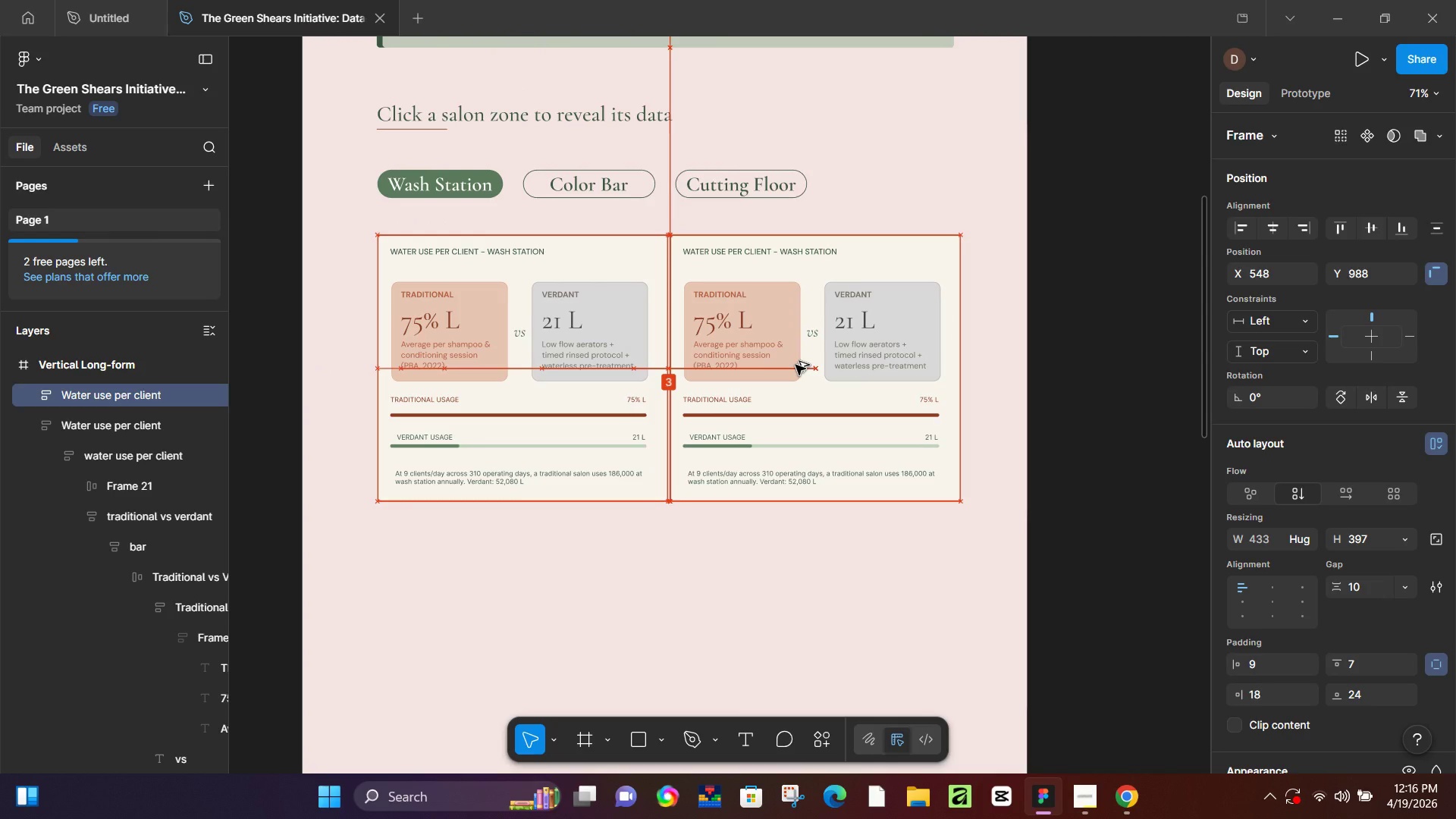 
hold_key(key=AltLeft, duration=1.5)
 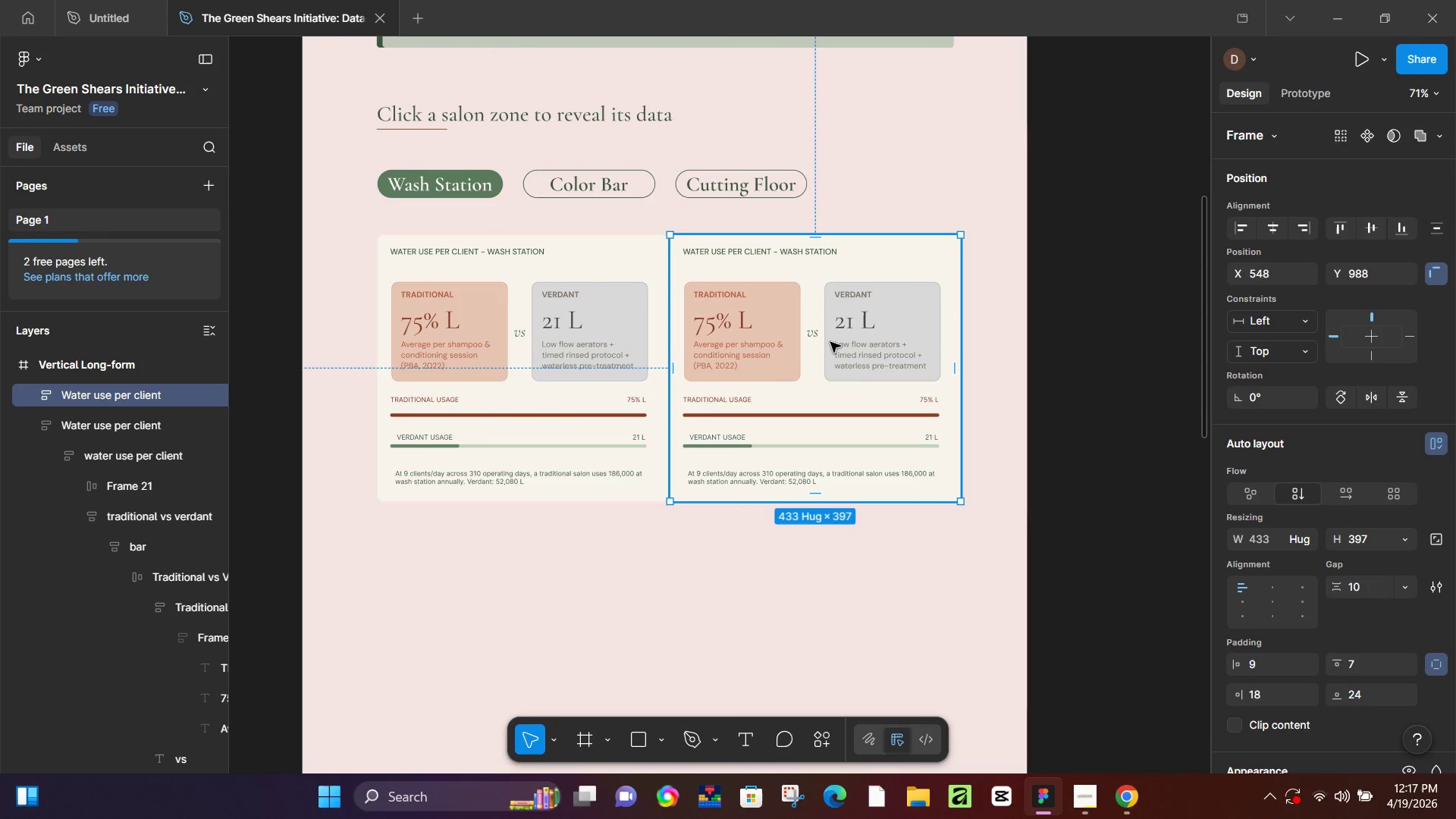 
hold_key(key=AltLeft, duration=0.33)
 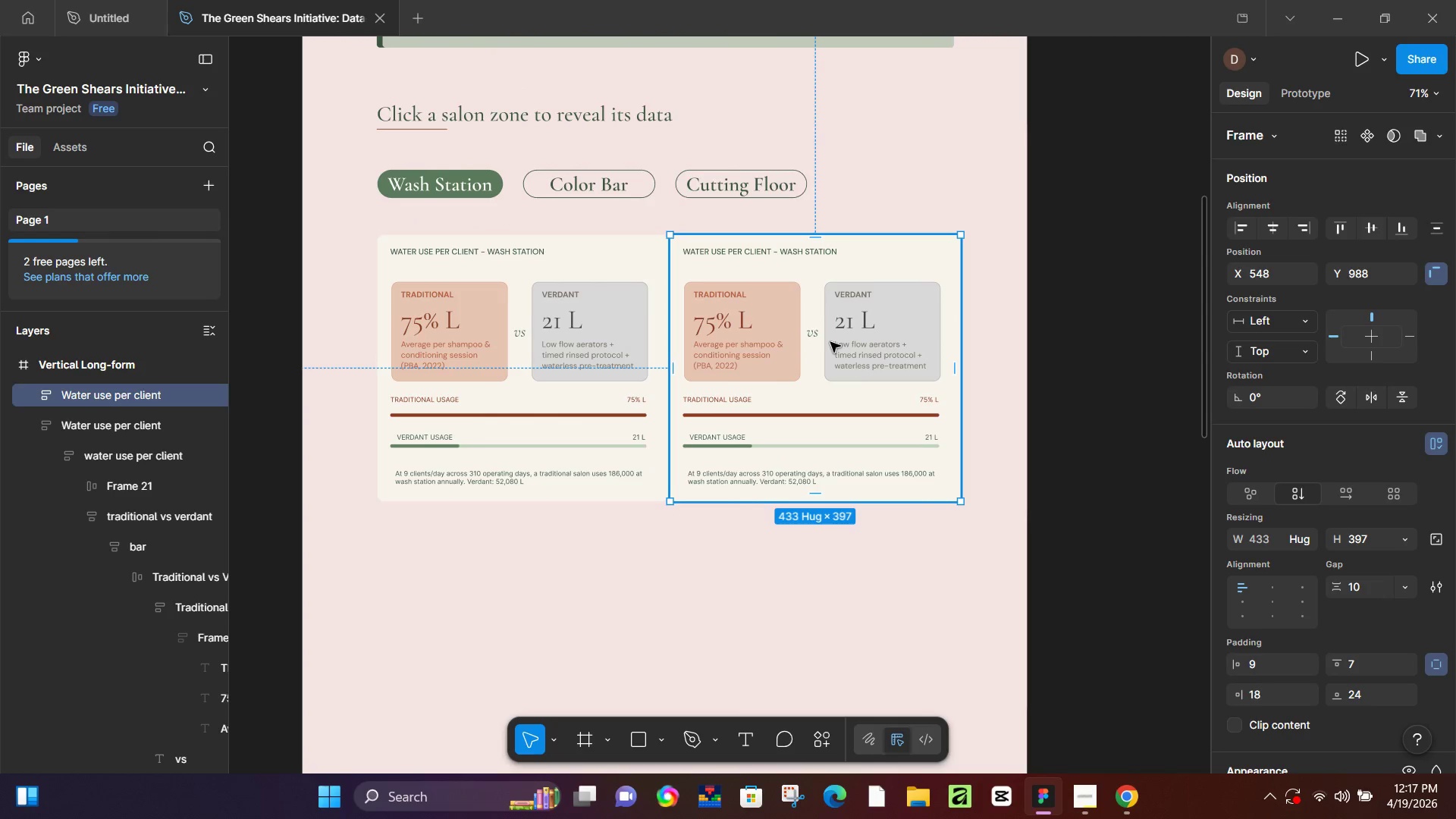 
left_click([830, 342])
 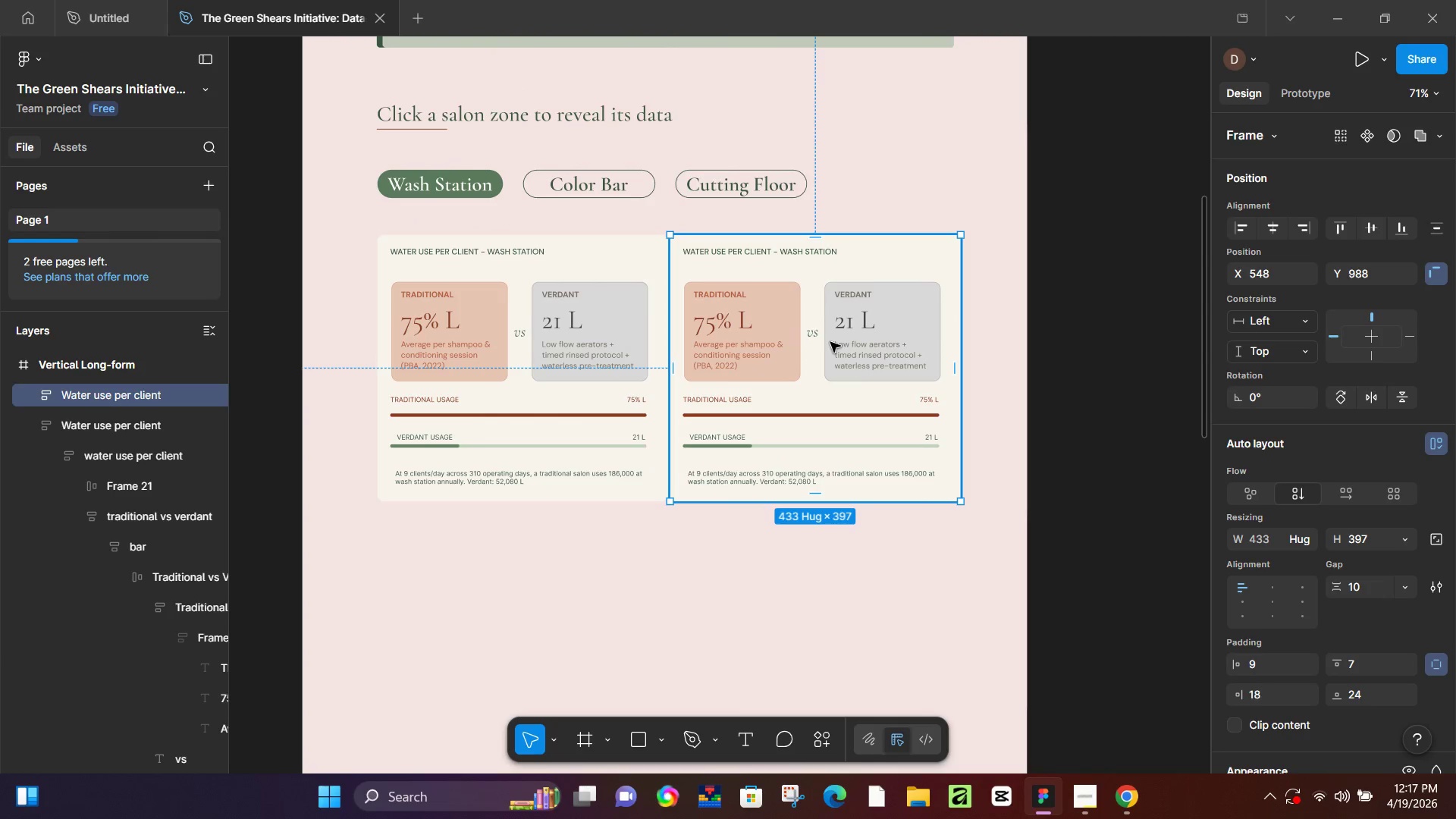 
double_click([830, 342])
 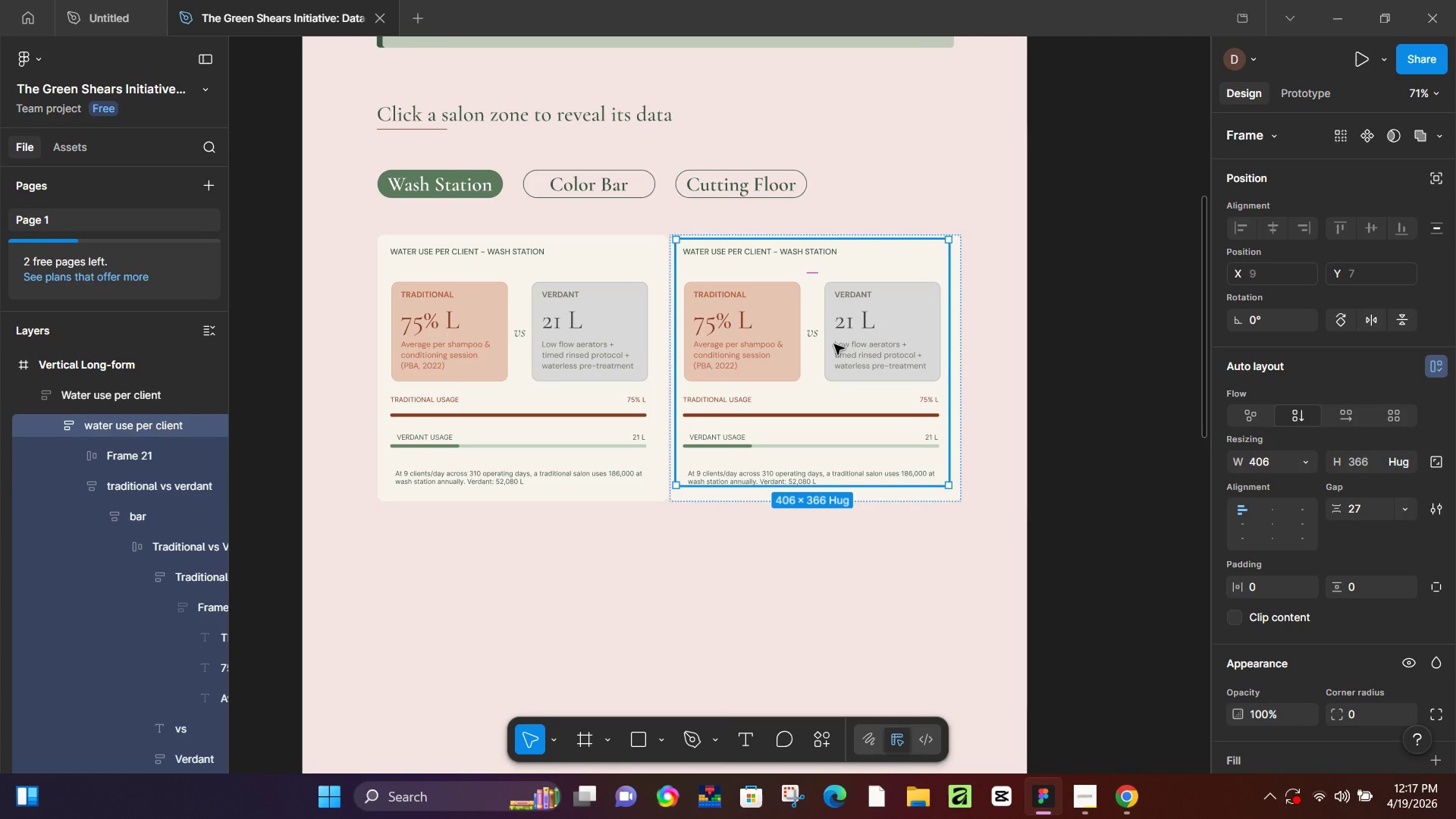 
key(Backspace)
 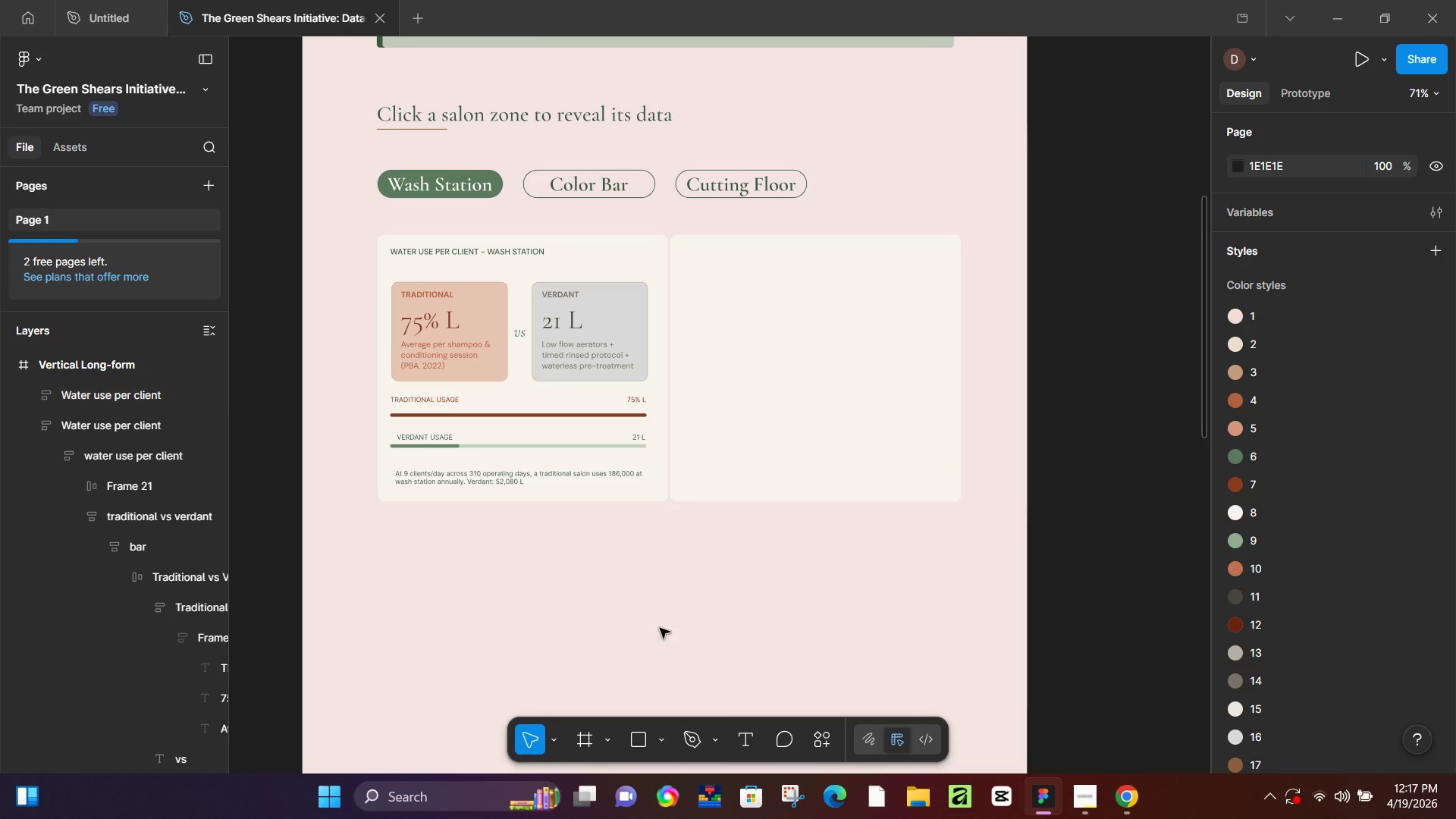 
left_click([639, 629])
 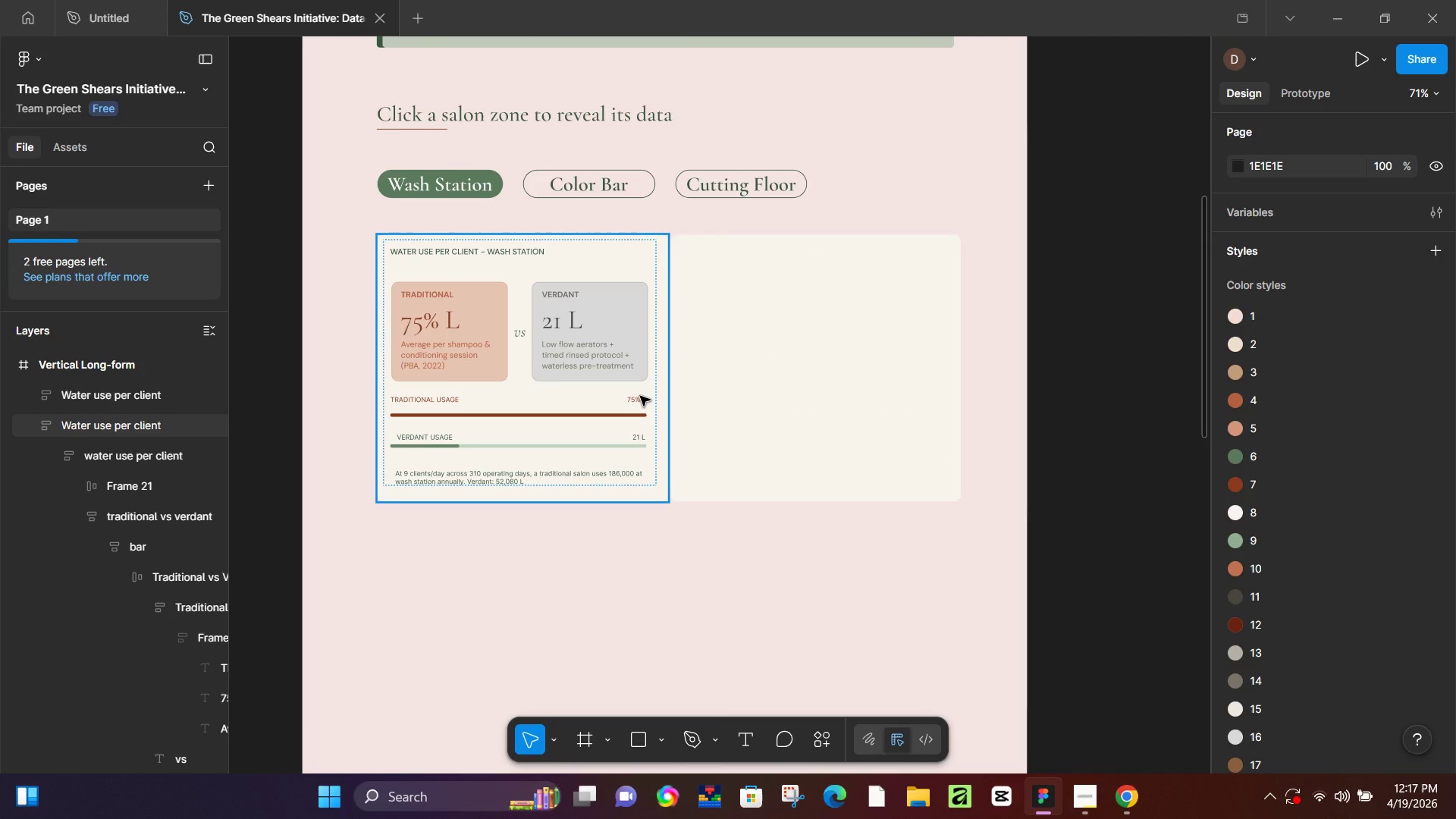 
left_click([700, 374])
 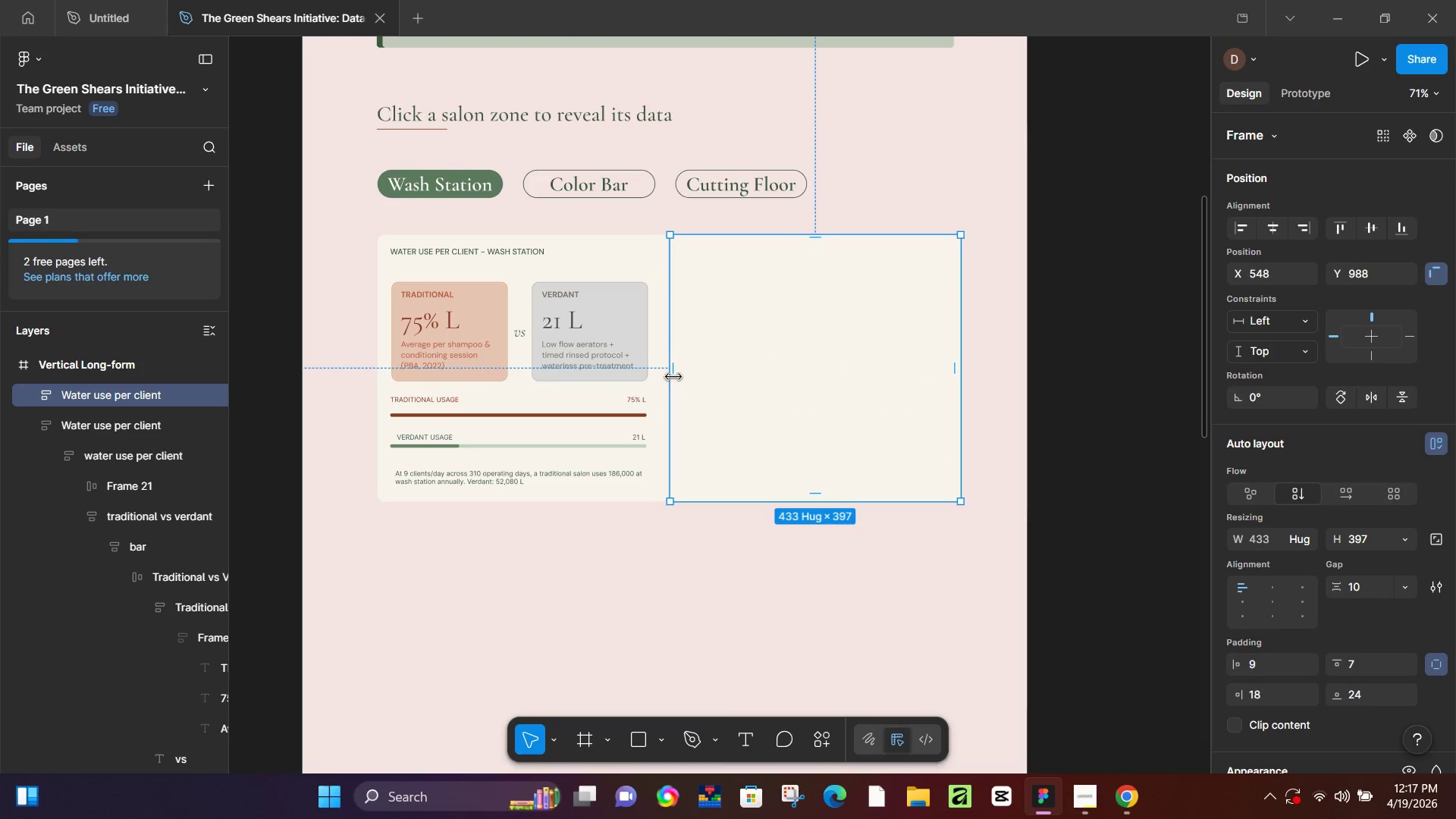 
left_click_drag(start_coordinate=[673, 376], to_coordinate=[683, 376])
 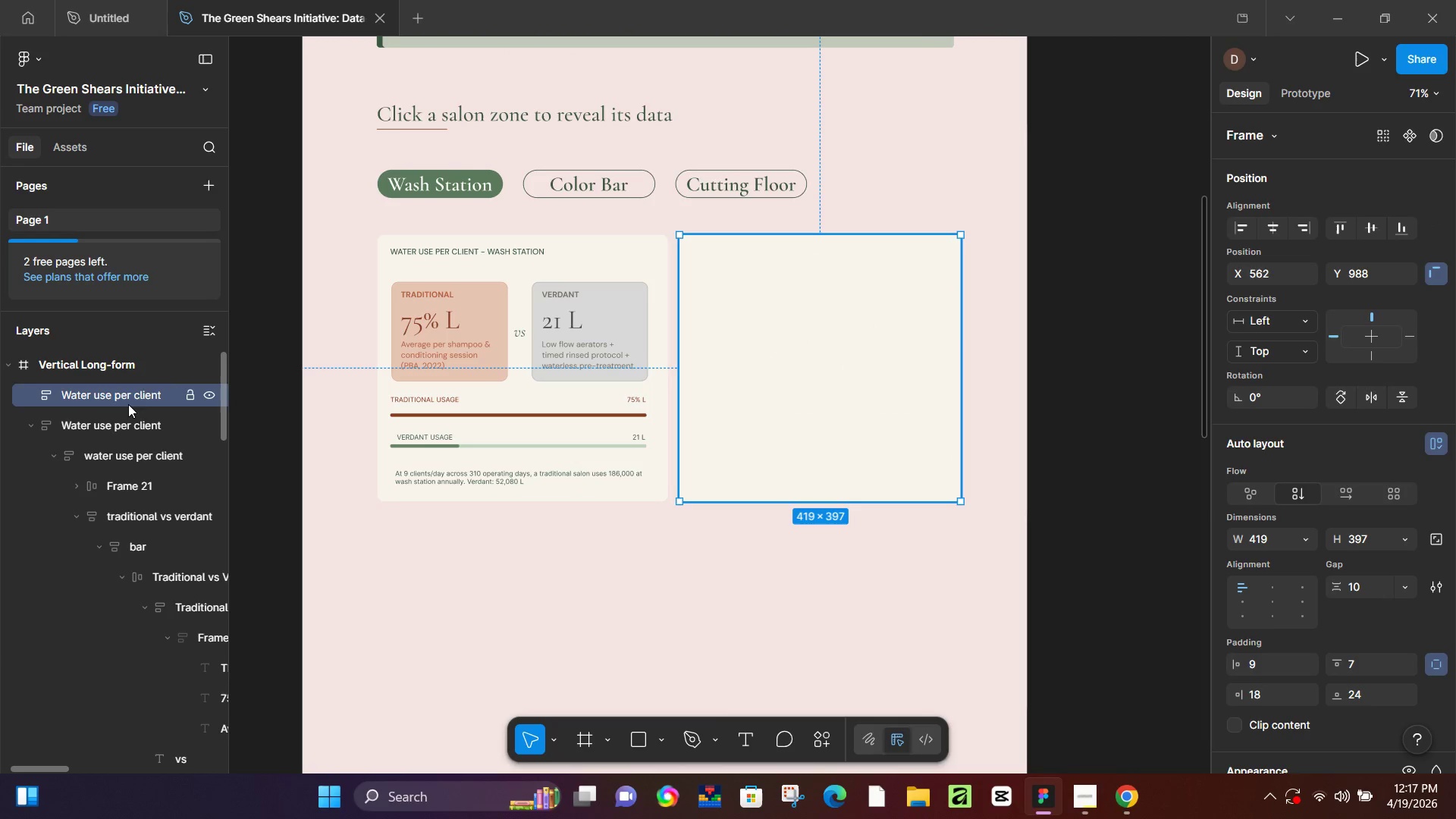 
left_click([164, 386])
 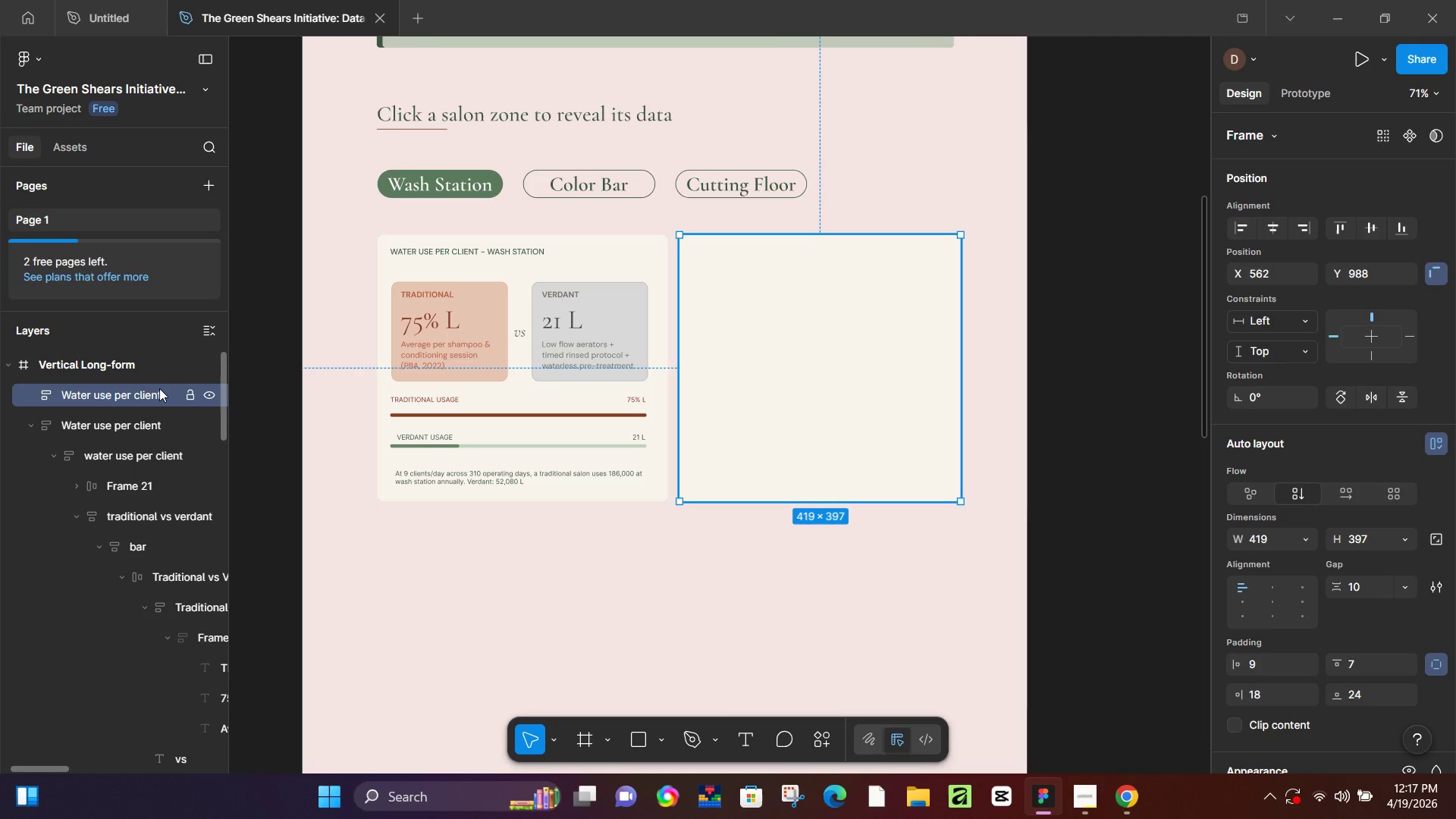 
wait(33.05)
 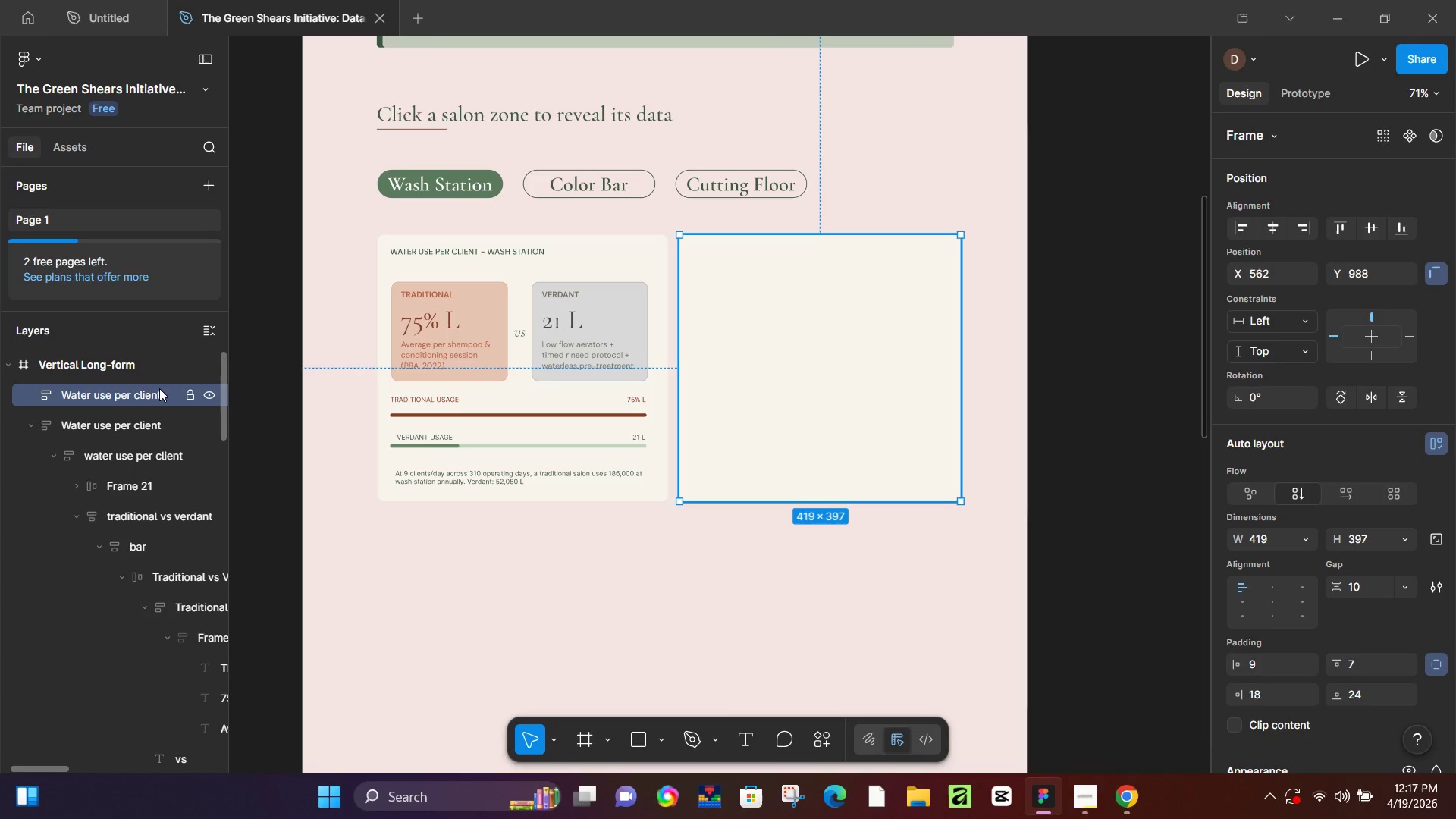 
left_click([1128, 802])
 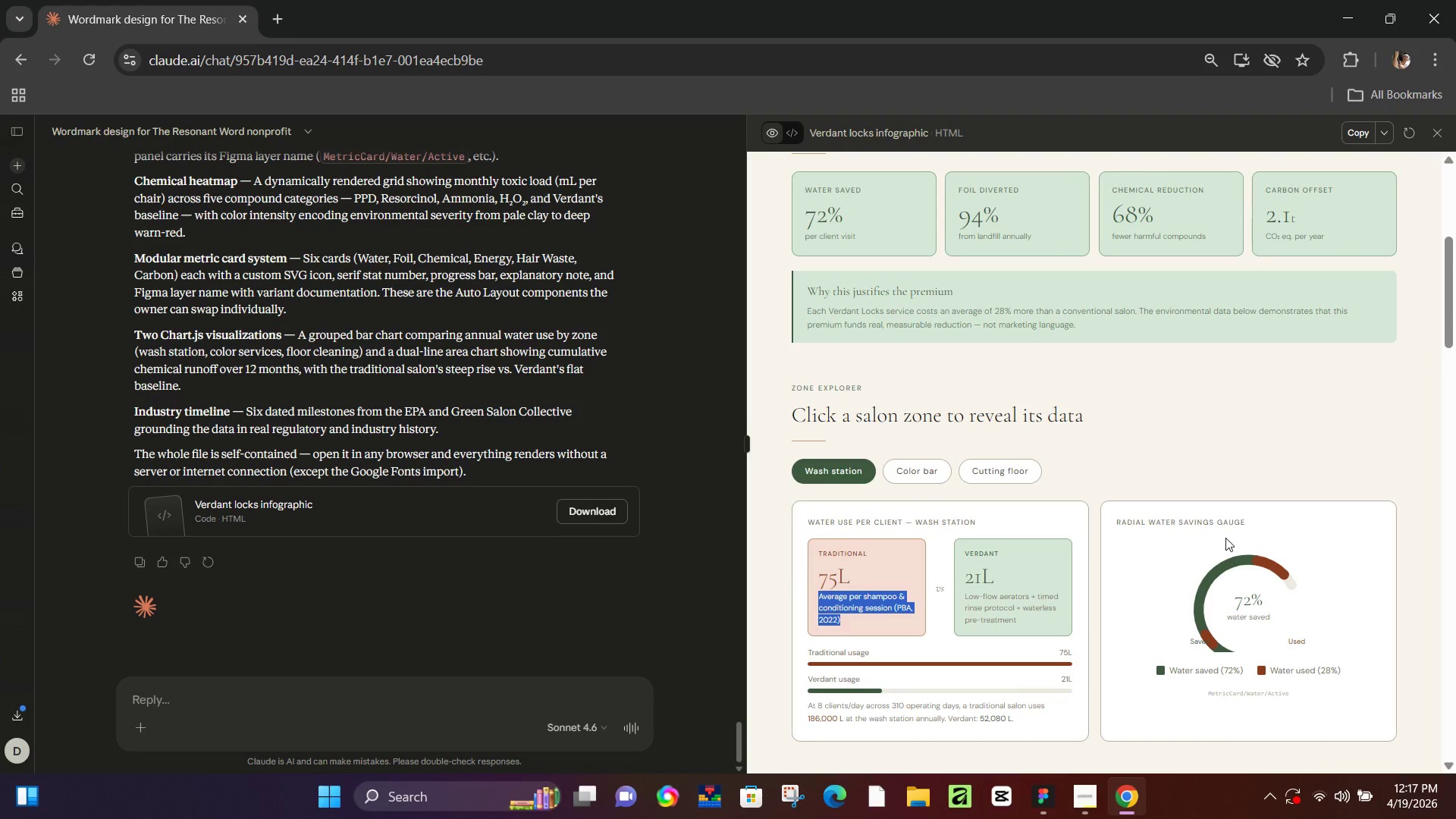 
left_click_drag(start_coordinate=[1243, 523], to_coordinate=[1121, 522])
 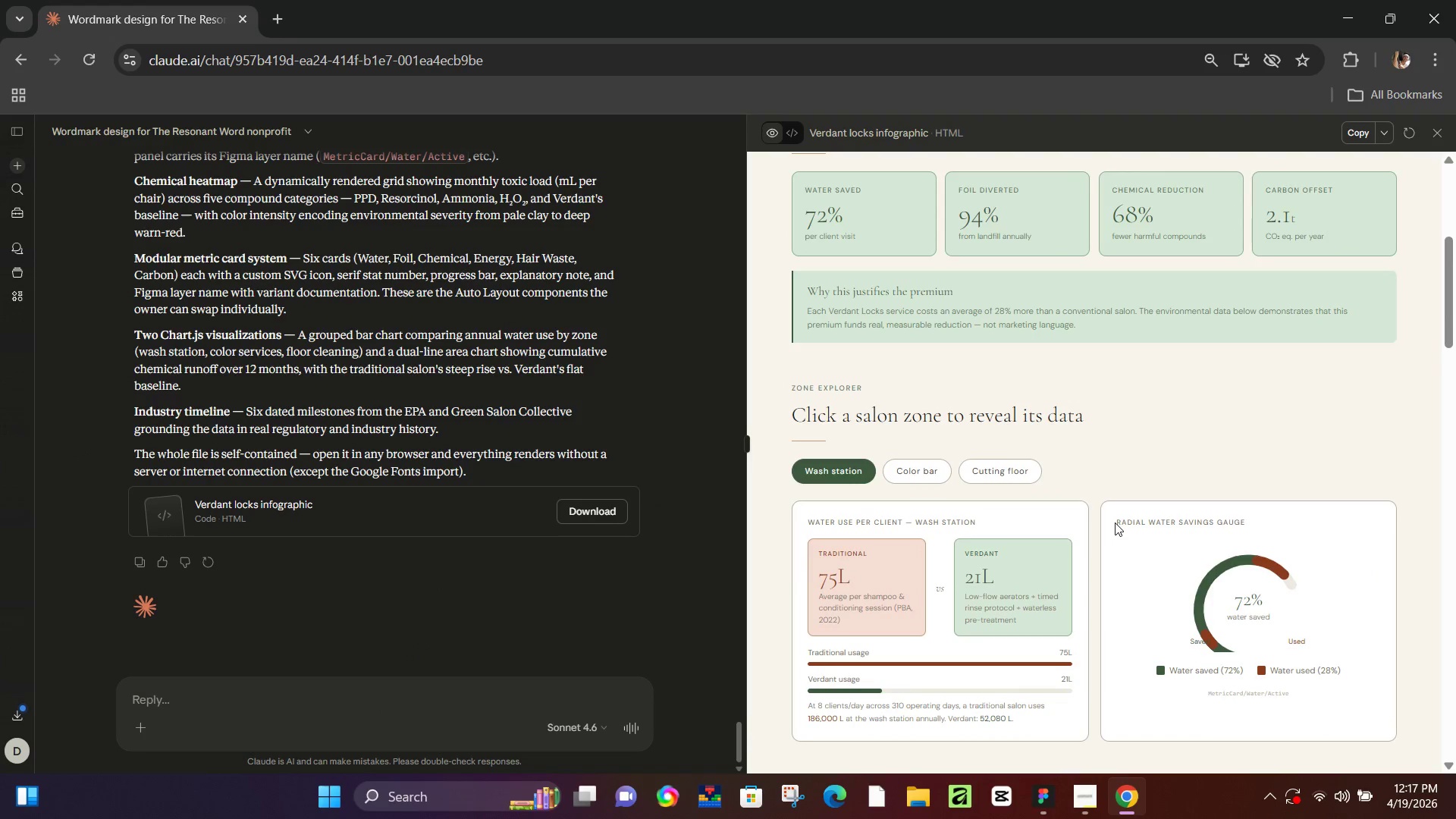 
left_click_drag(start_coordinate=[1115, 522], to_coordinate=[1263, 517])
 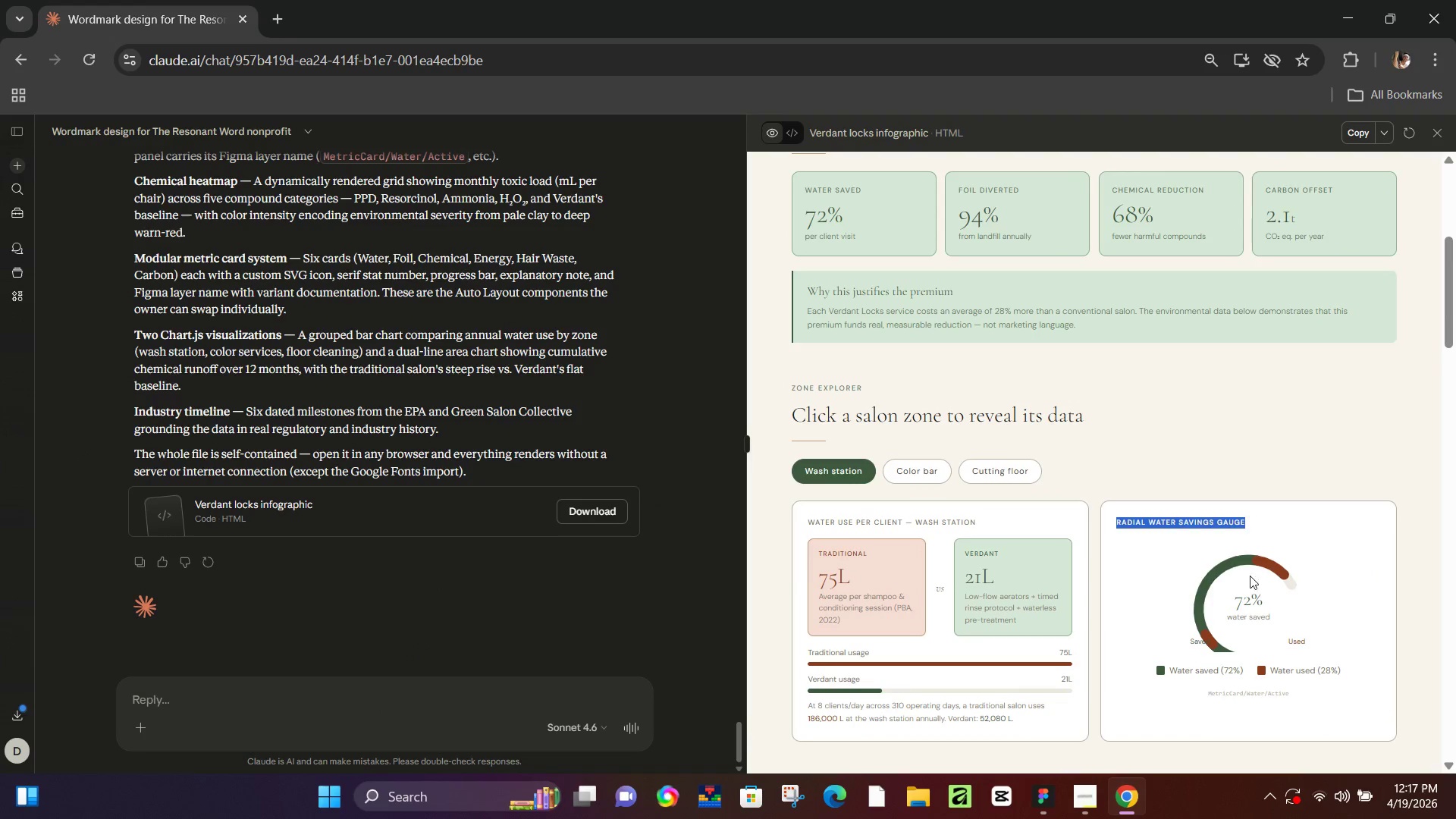 
key(Control+C)
 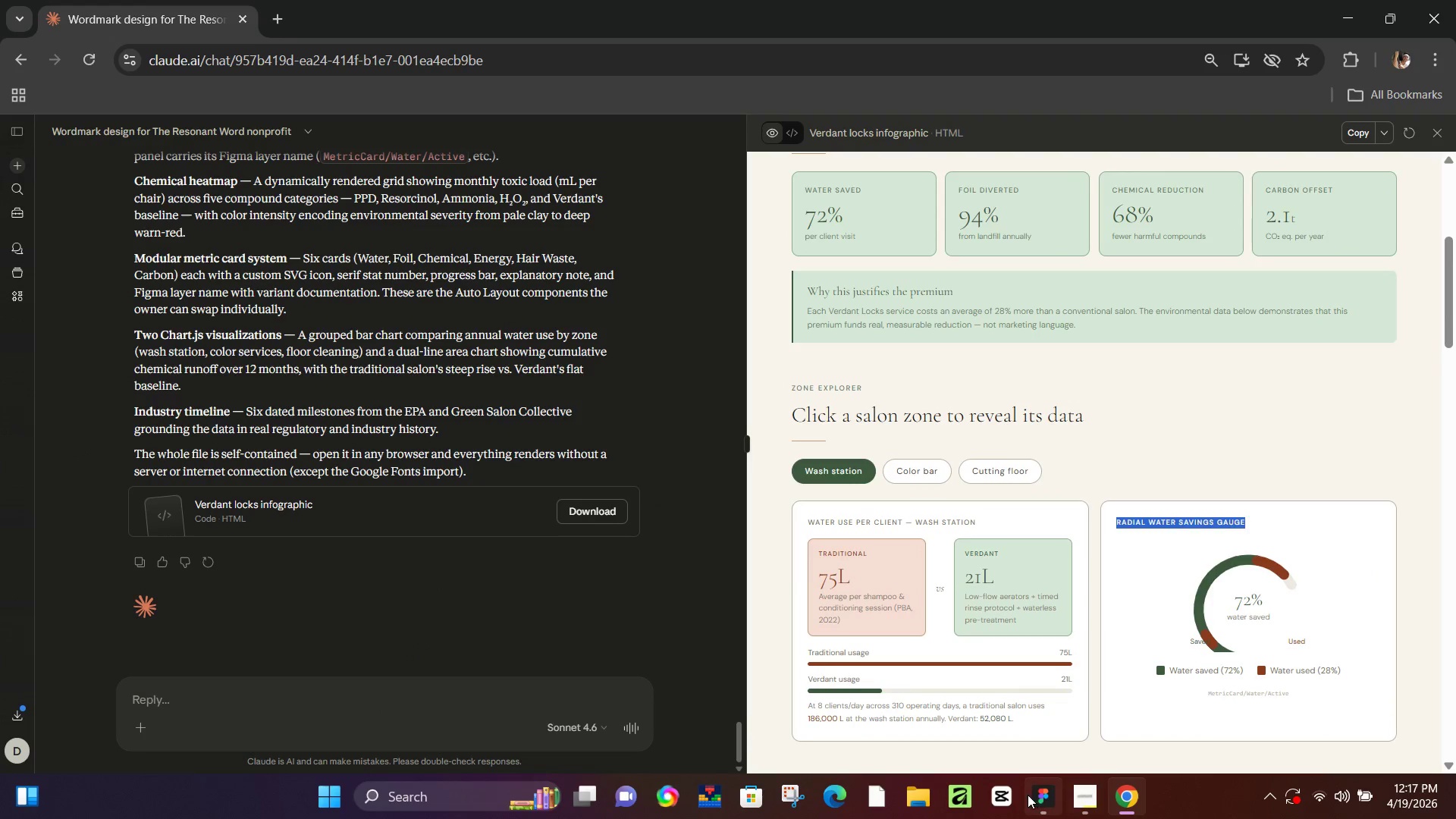 
left_click([1028, 795])
 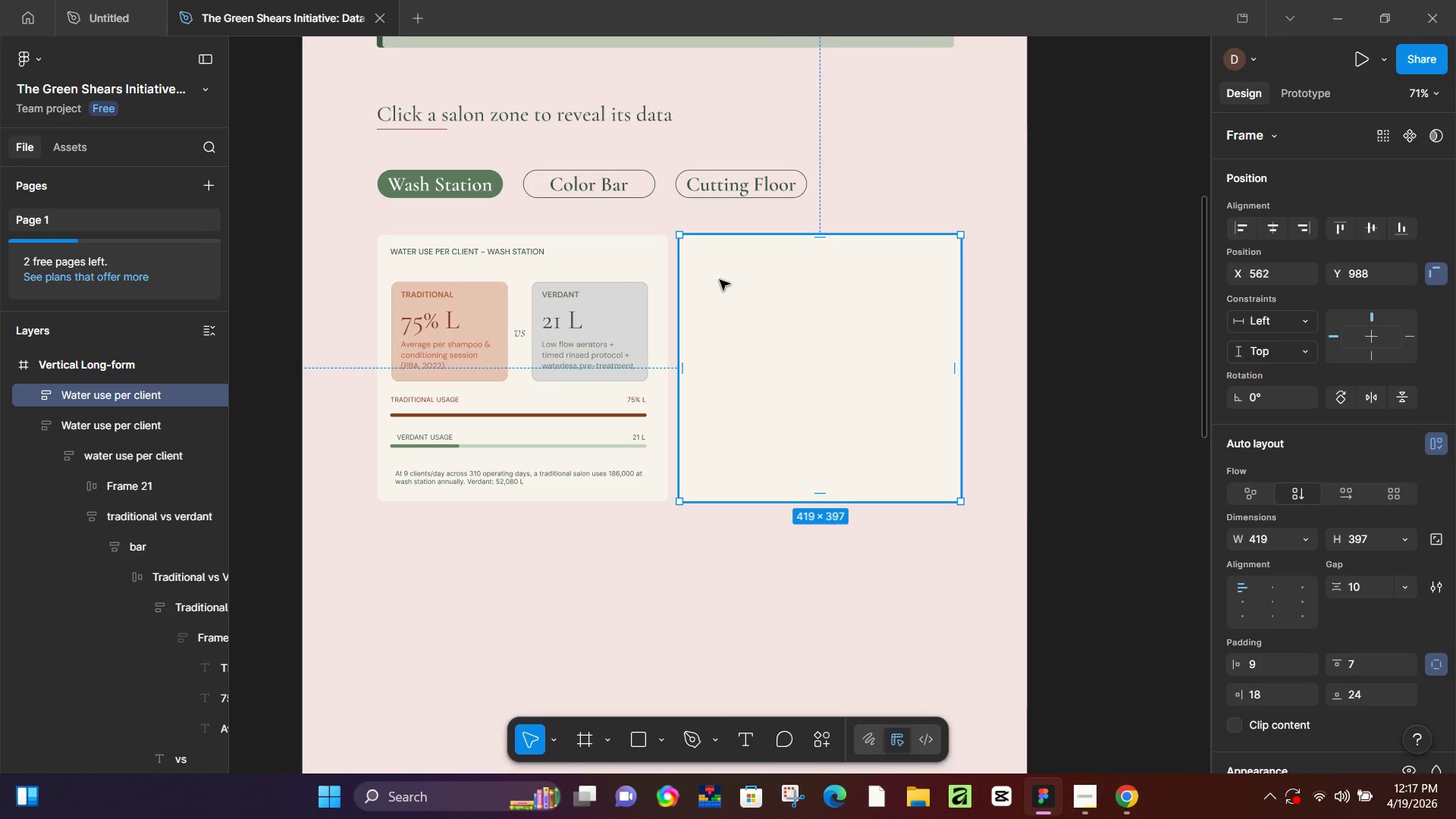 
key(T)
 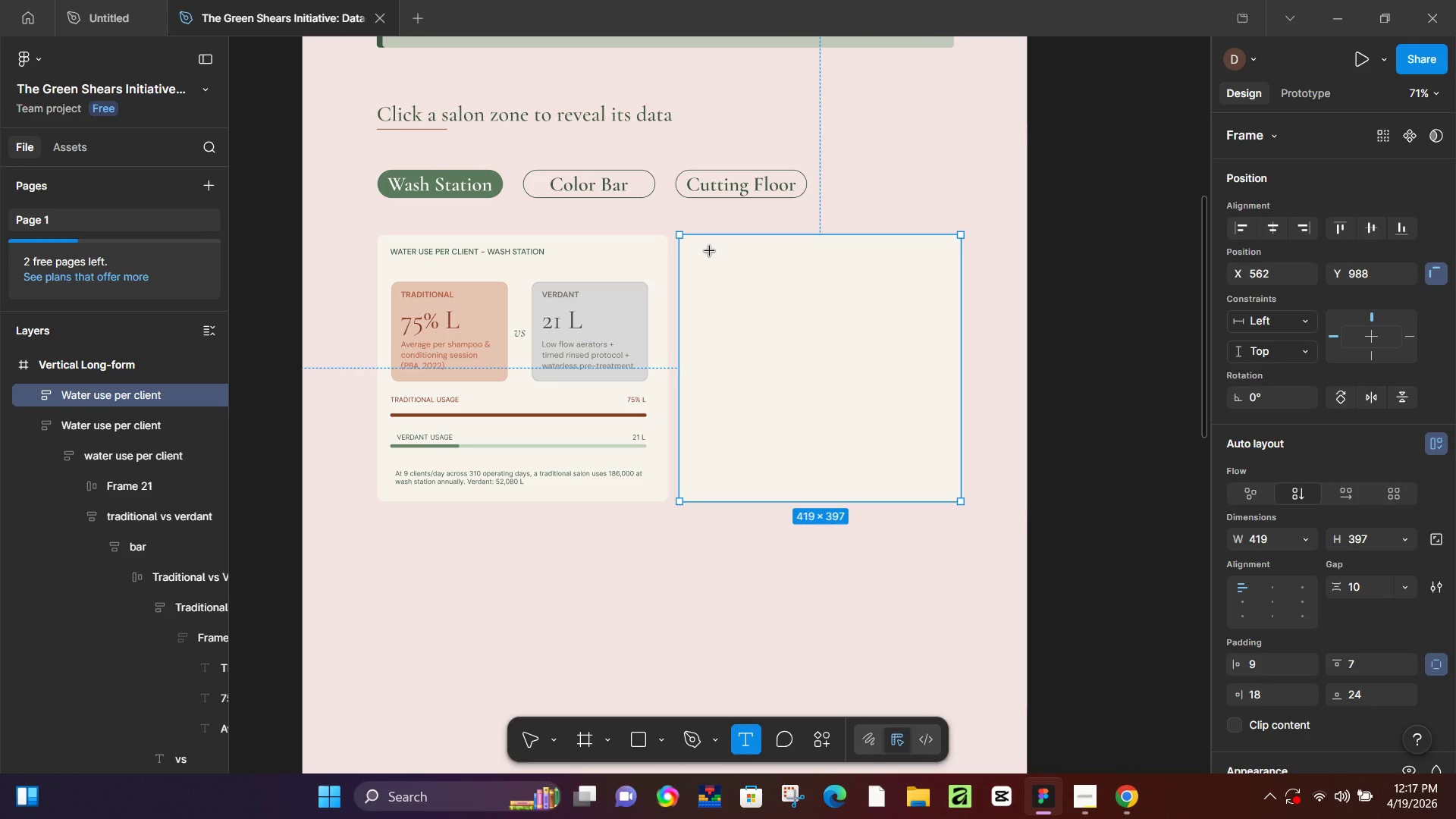 
left_click([710, 251])
 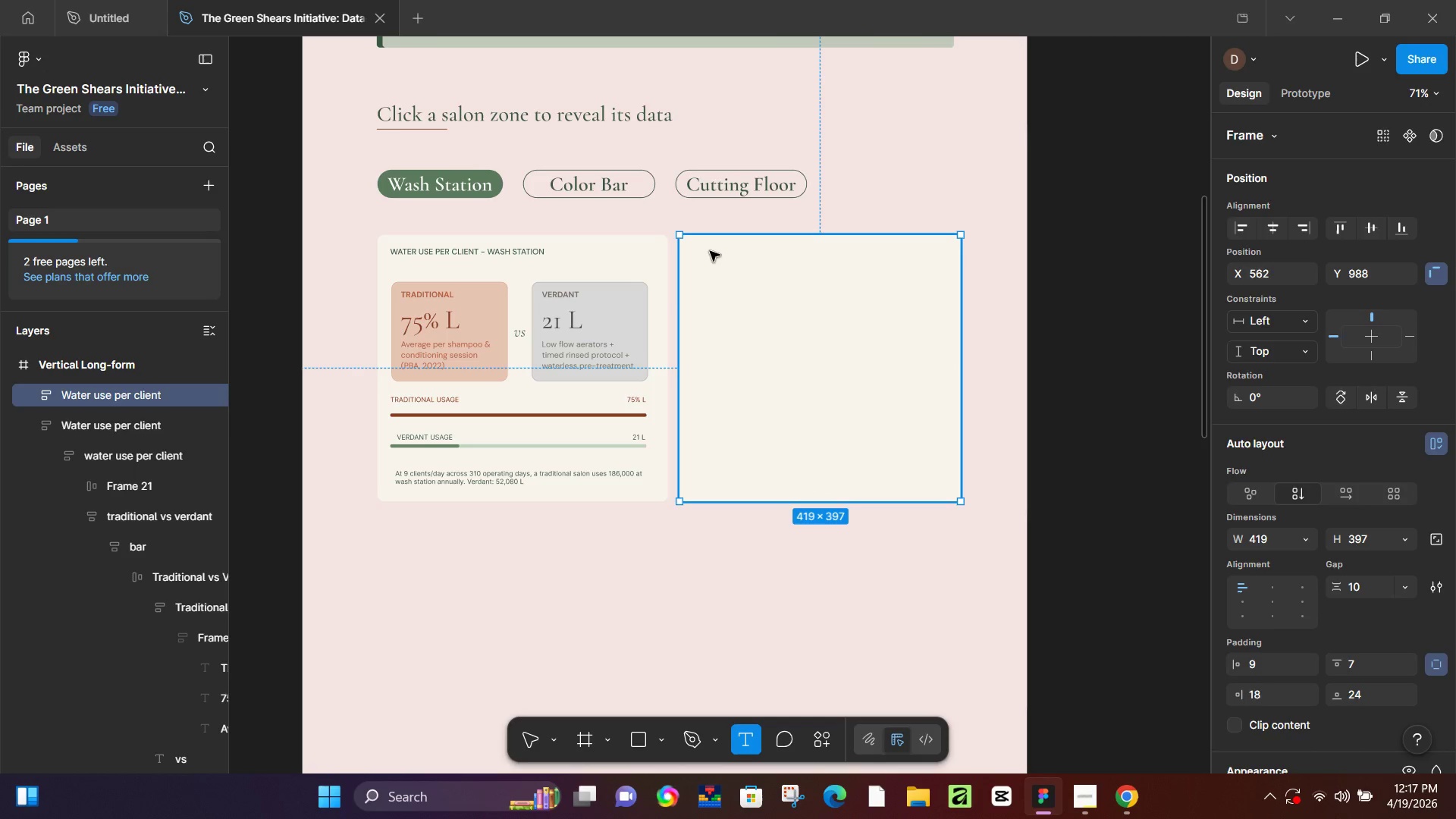 
hold_key(key=ControlLeft, duration=0.52)
 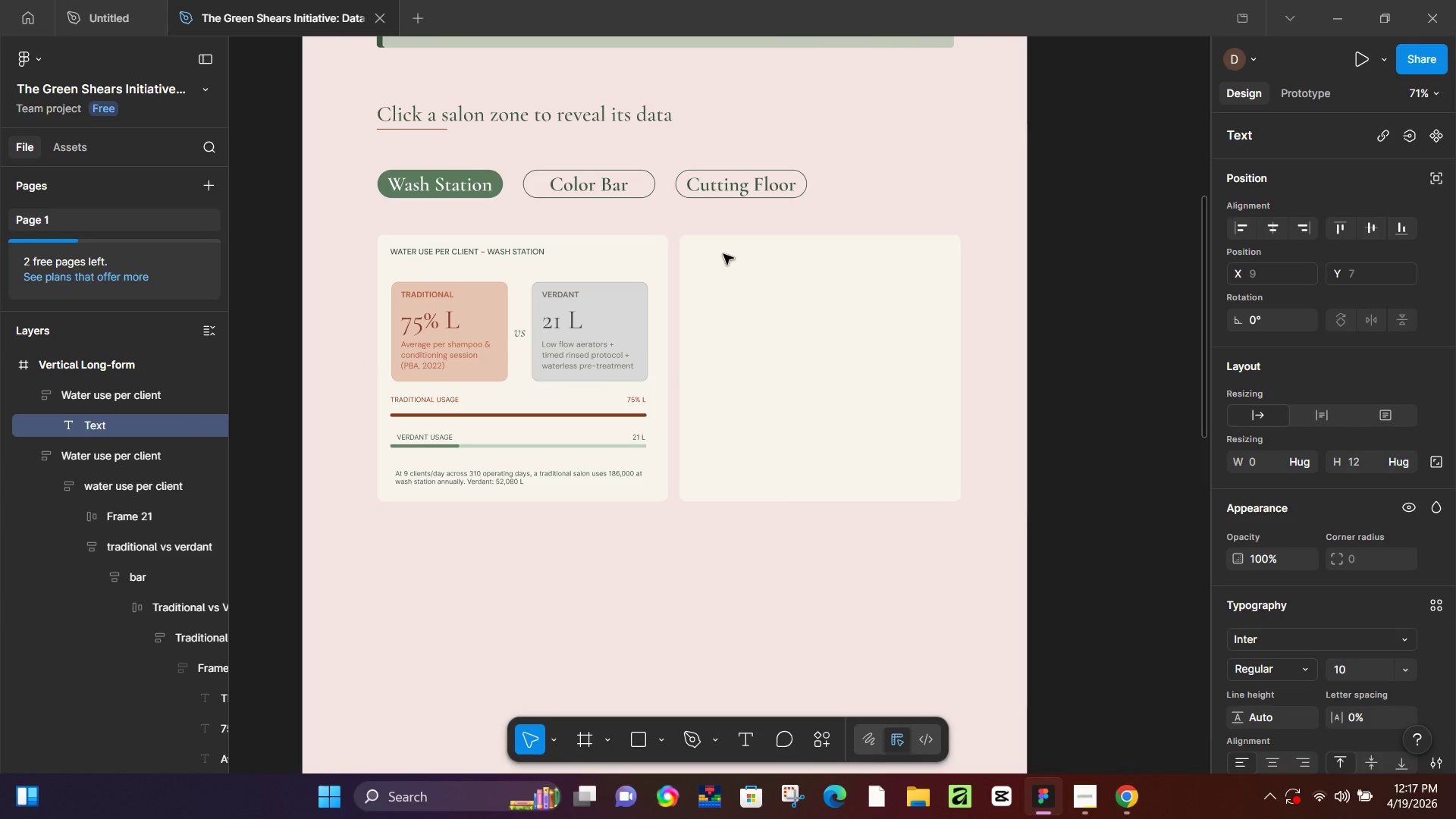 
key(Control+V)
 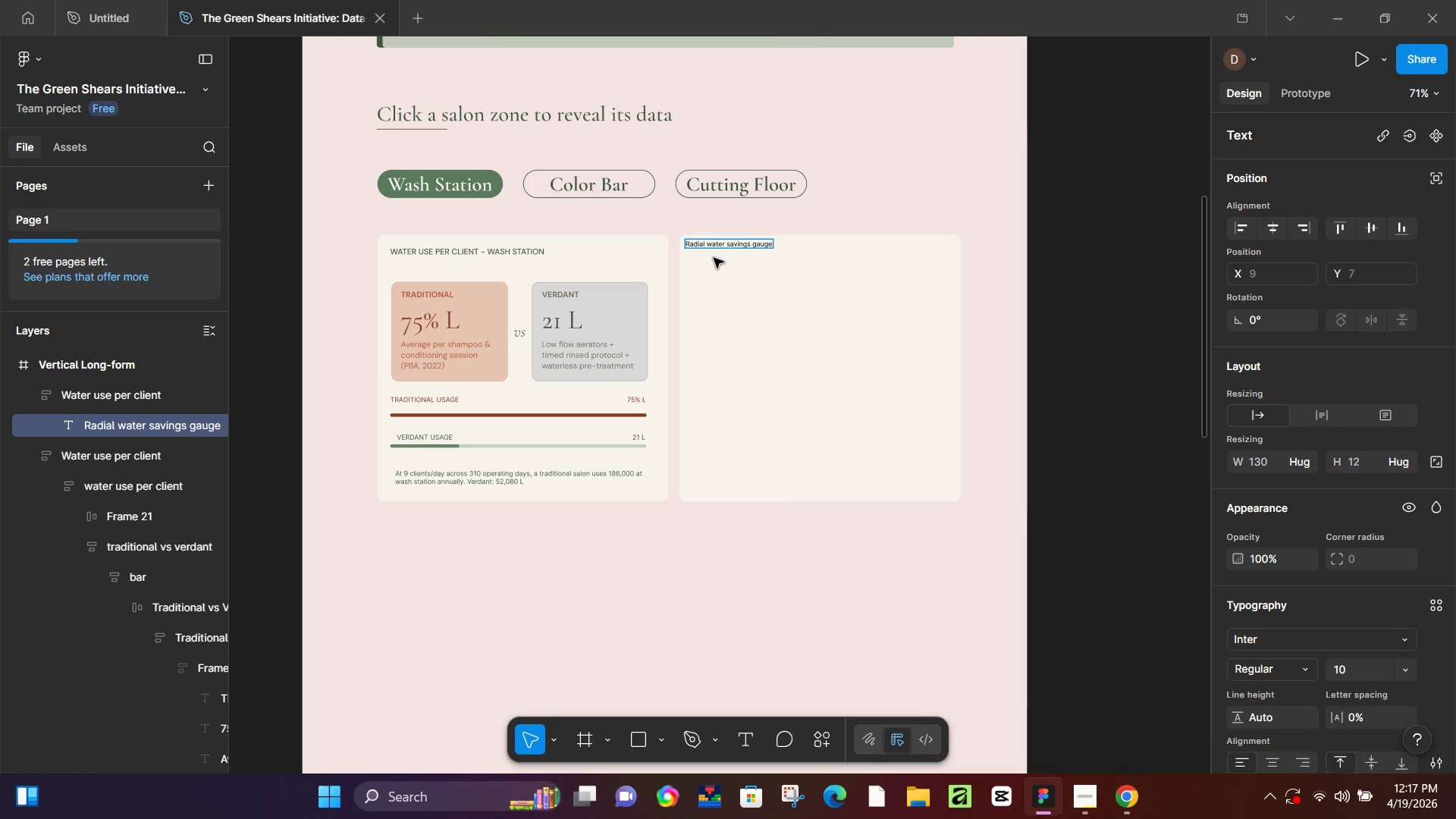 
key(Control+Z)
 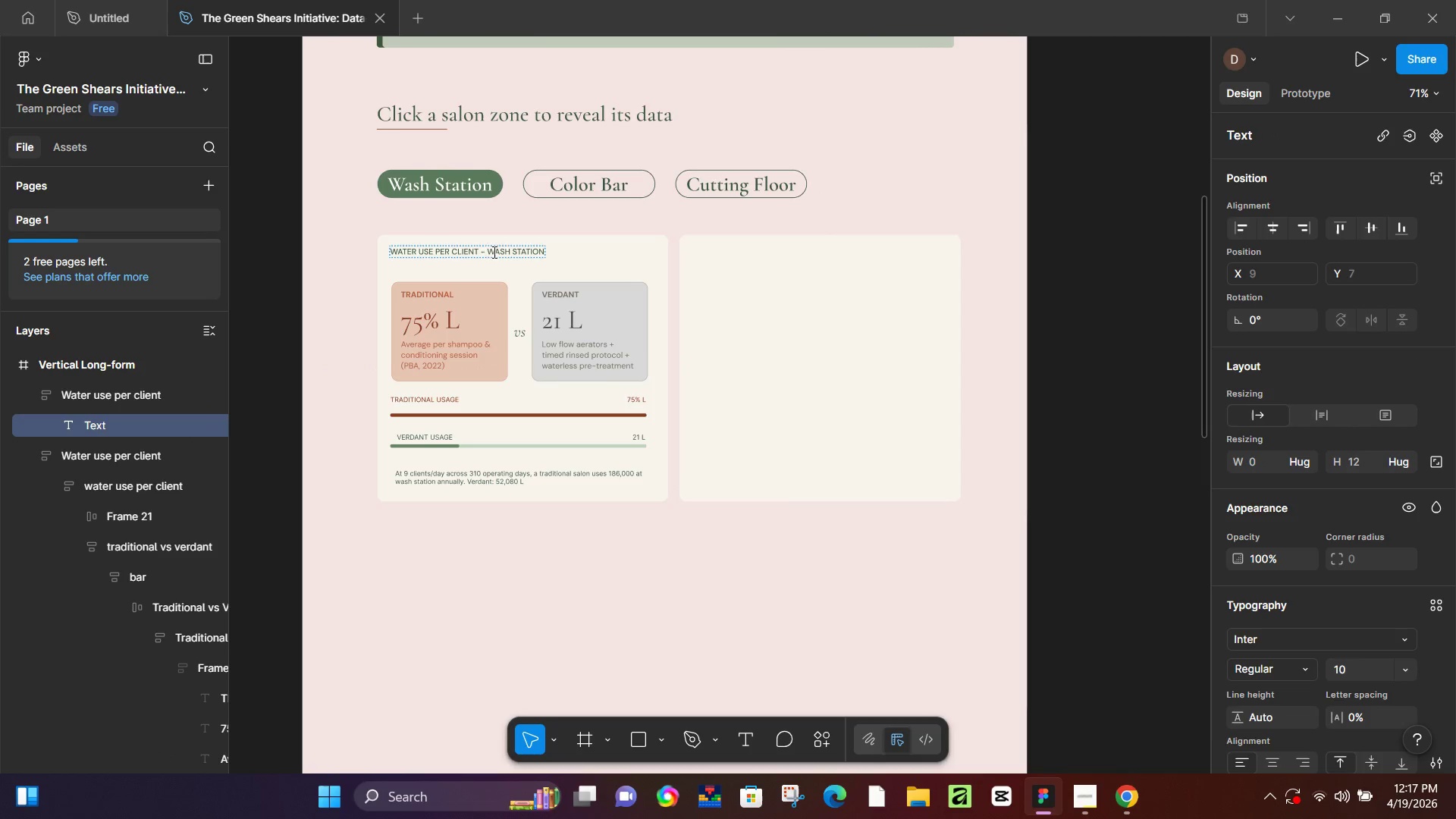 
key(Control+ControlLeft)
 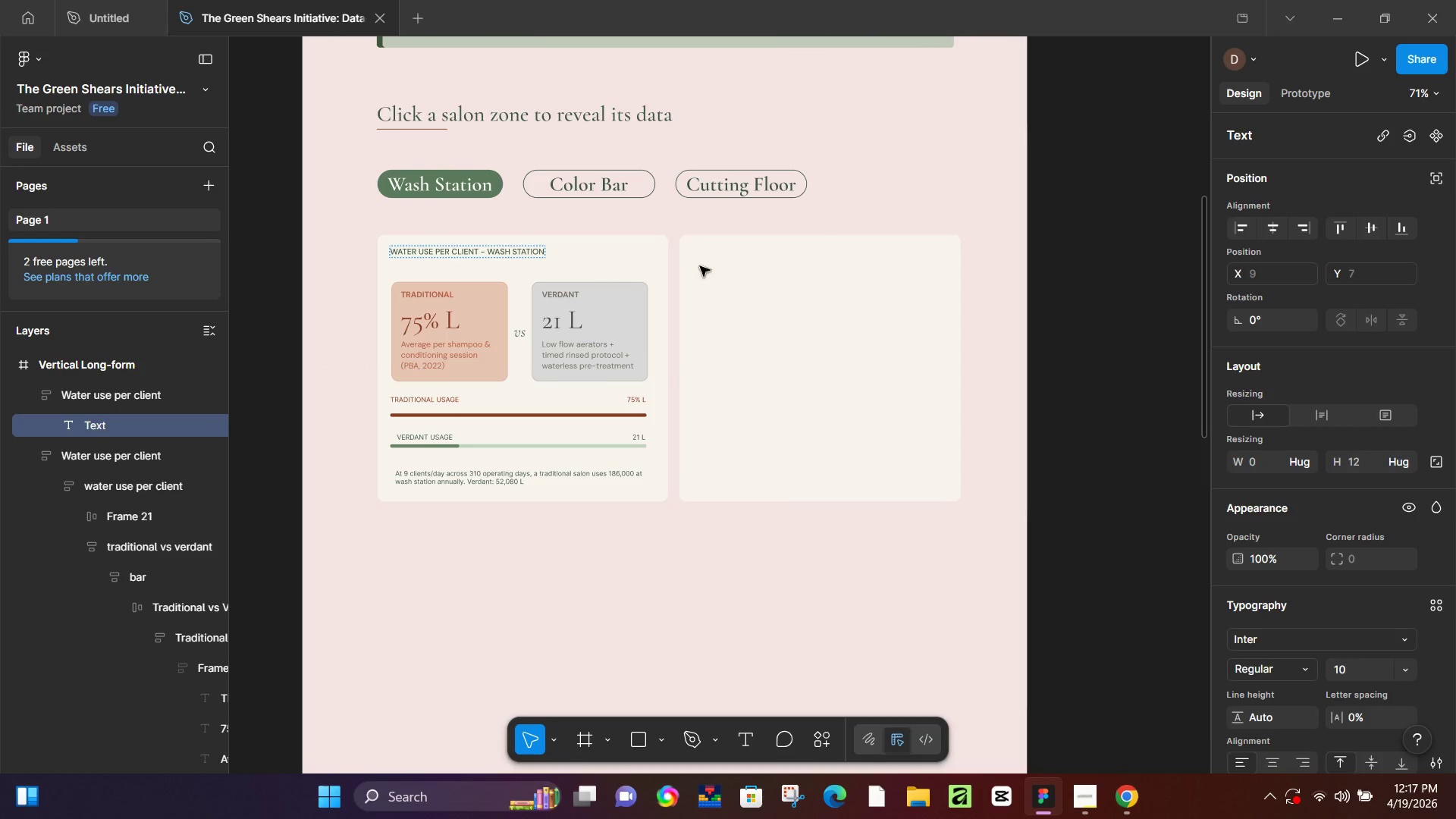 
key(Control+Z)
 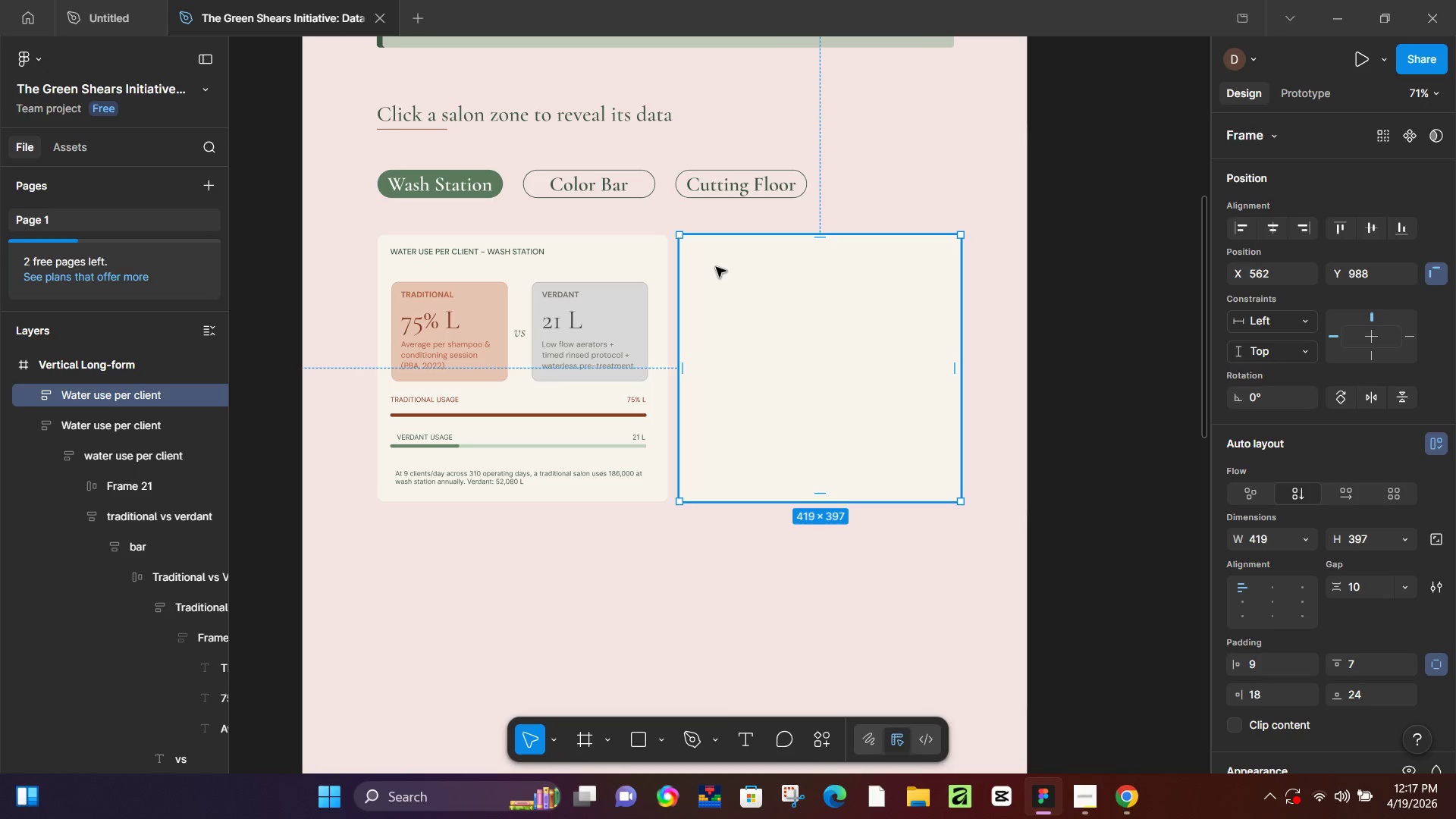 
key(Control+Y)
 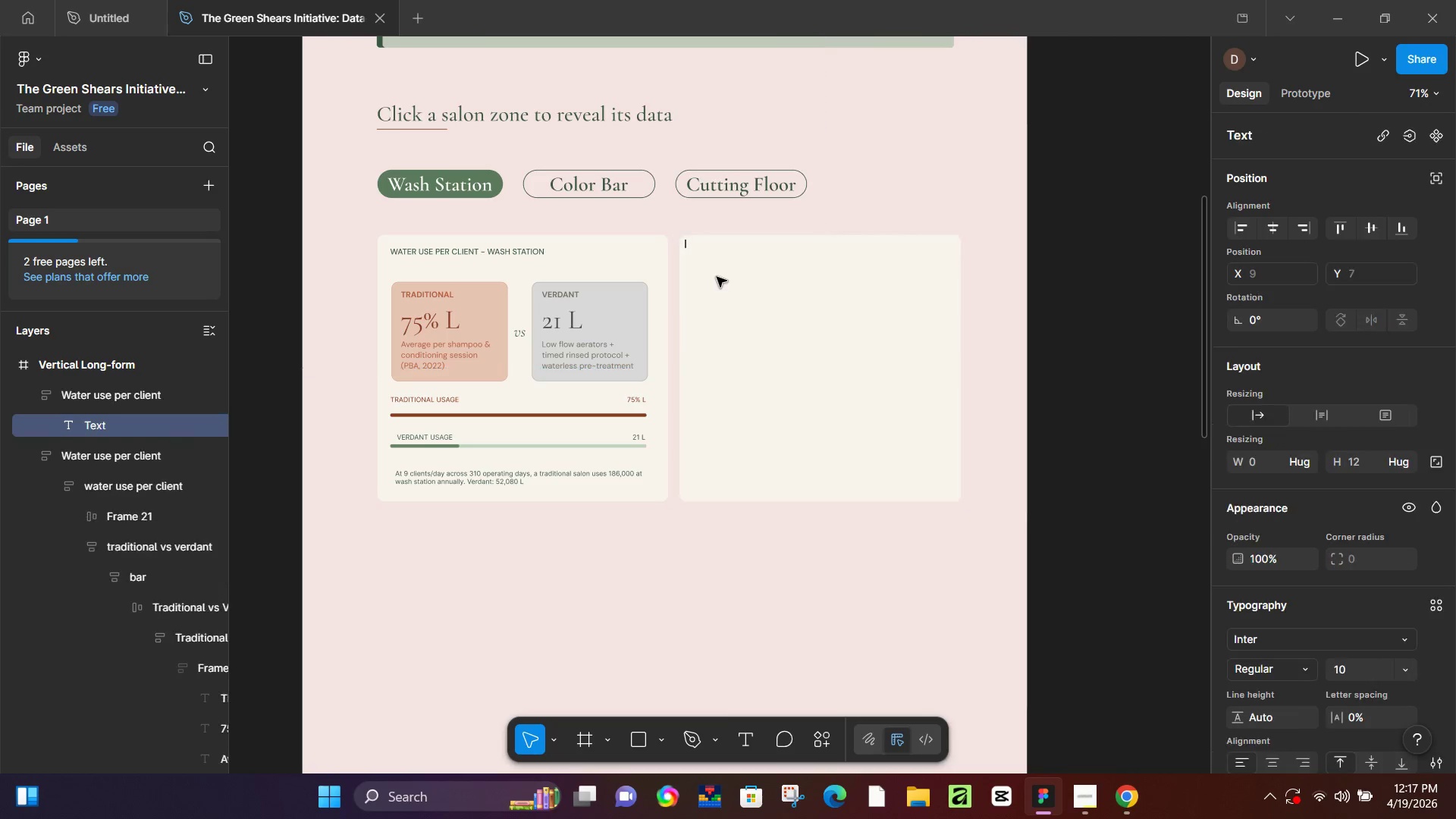 
key(Control+Y)
 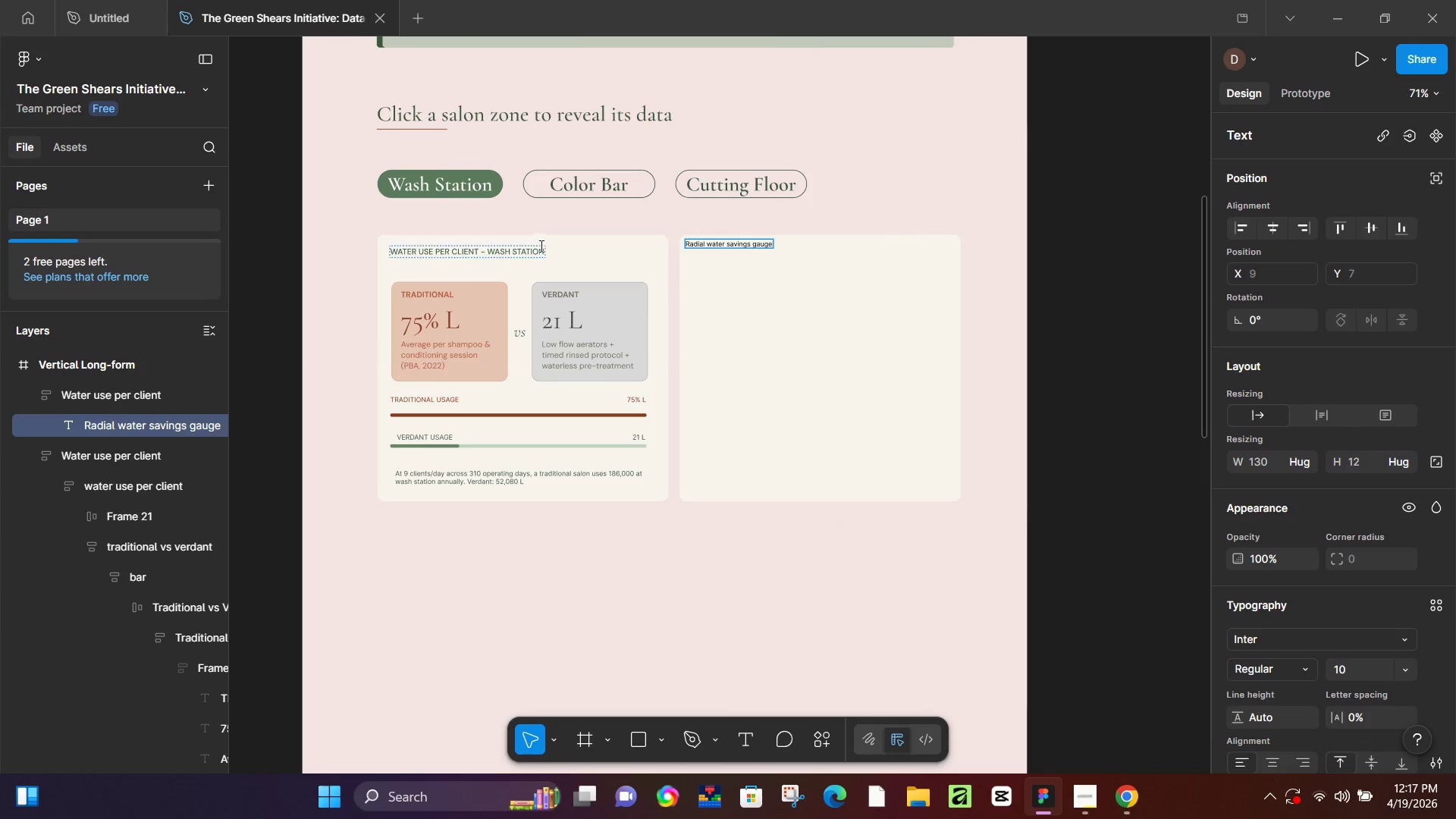 
left_click([527, 253])
 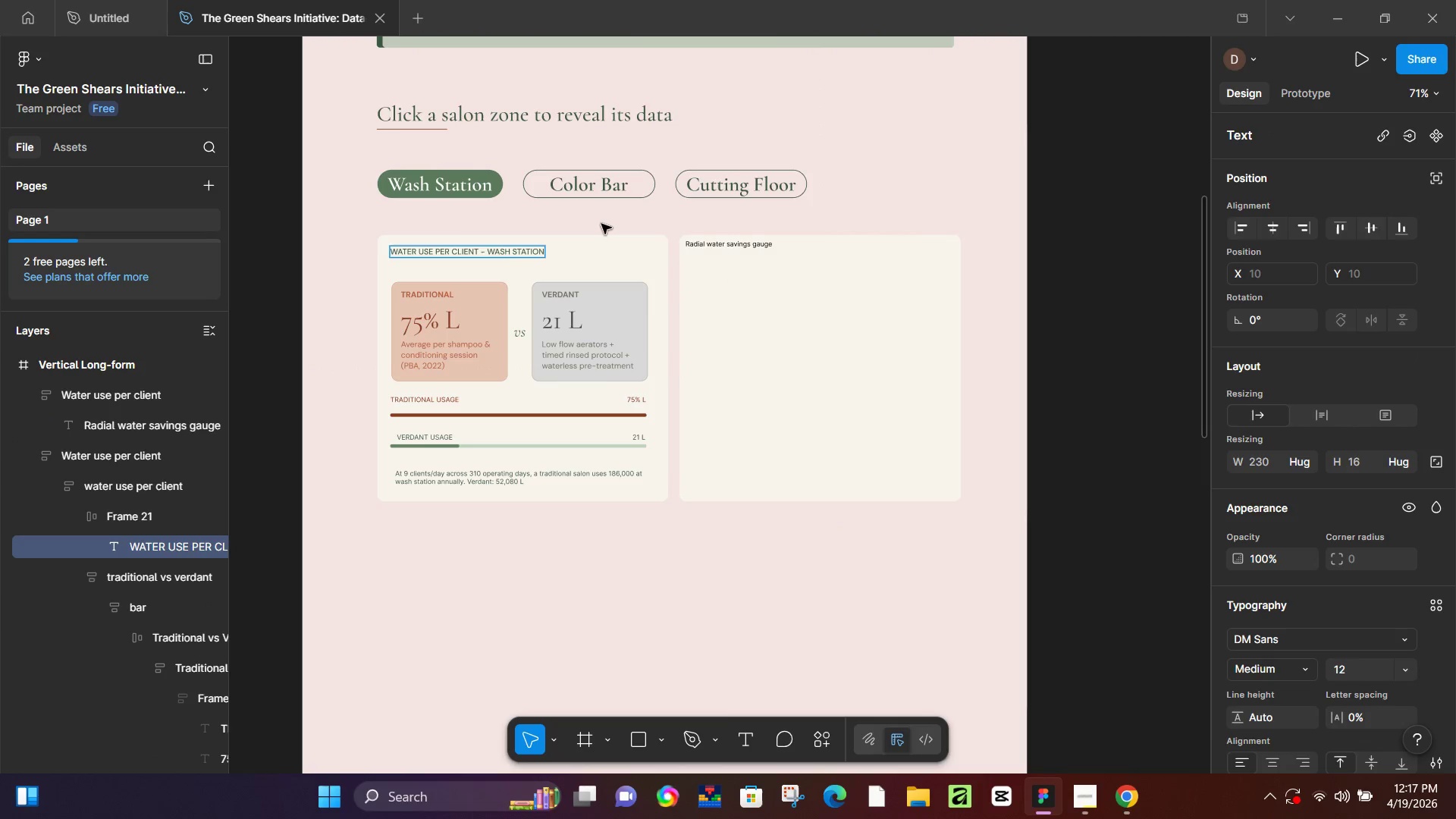 
left_click([601, 224])
 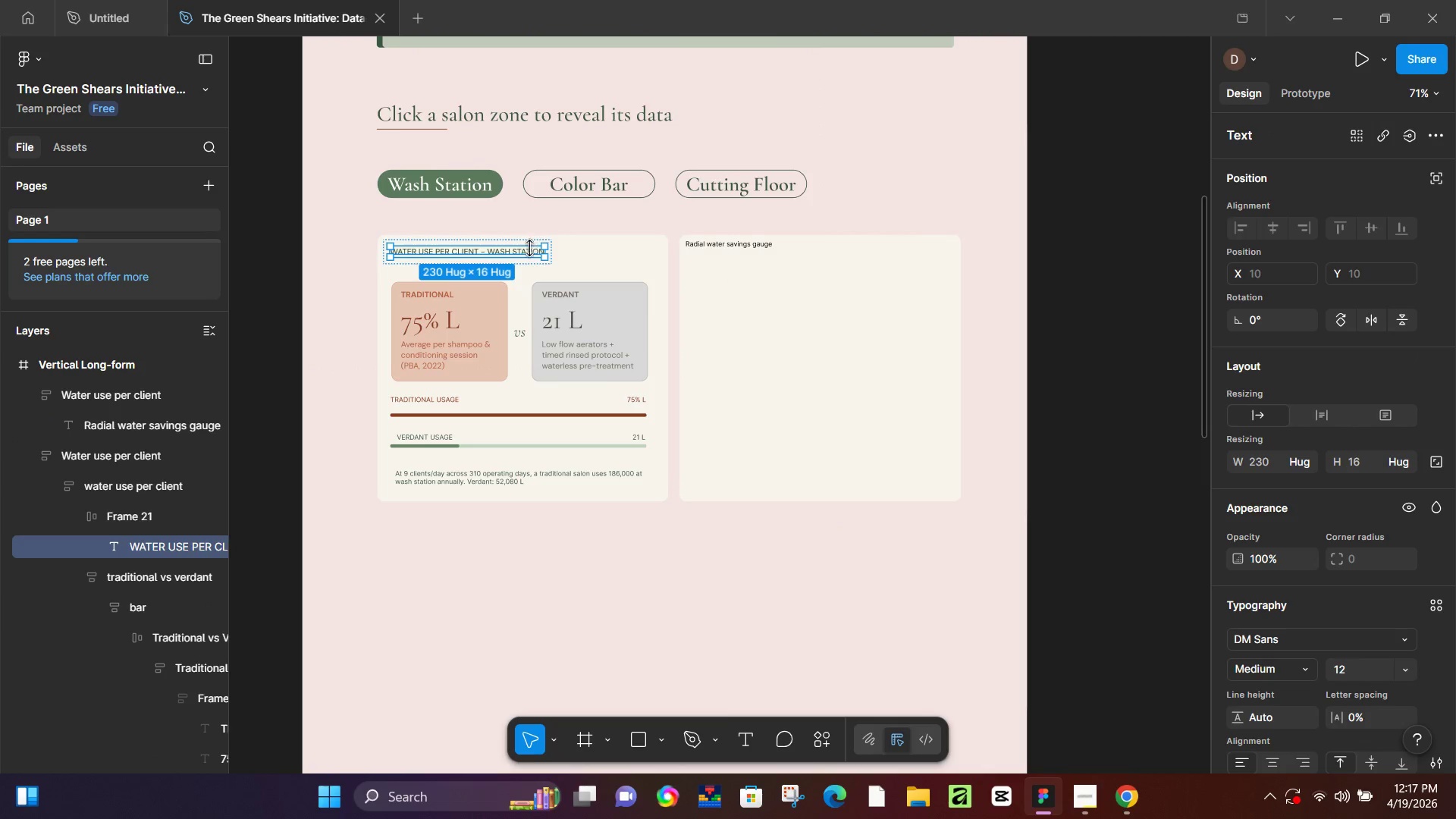 
hold_key(key=AltLeft, duration=1.52)
left_click_drag(start_coordinate=[523, 255], to_coordinate=[830, 268])
 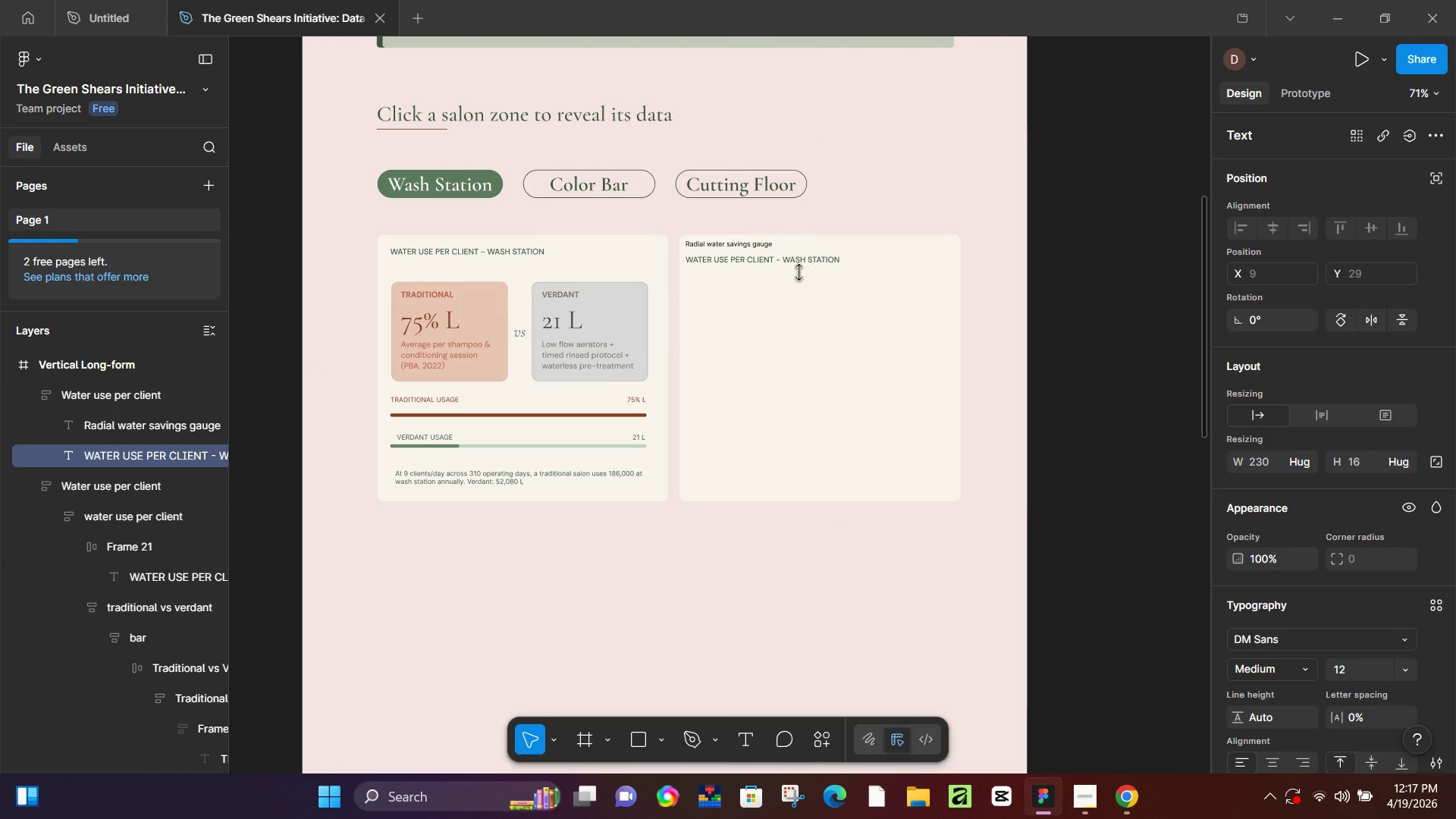 
hold_key(key=AltLeft, duration=0.45)
 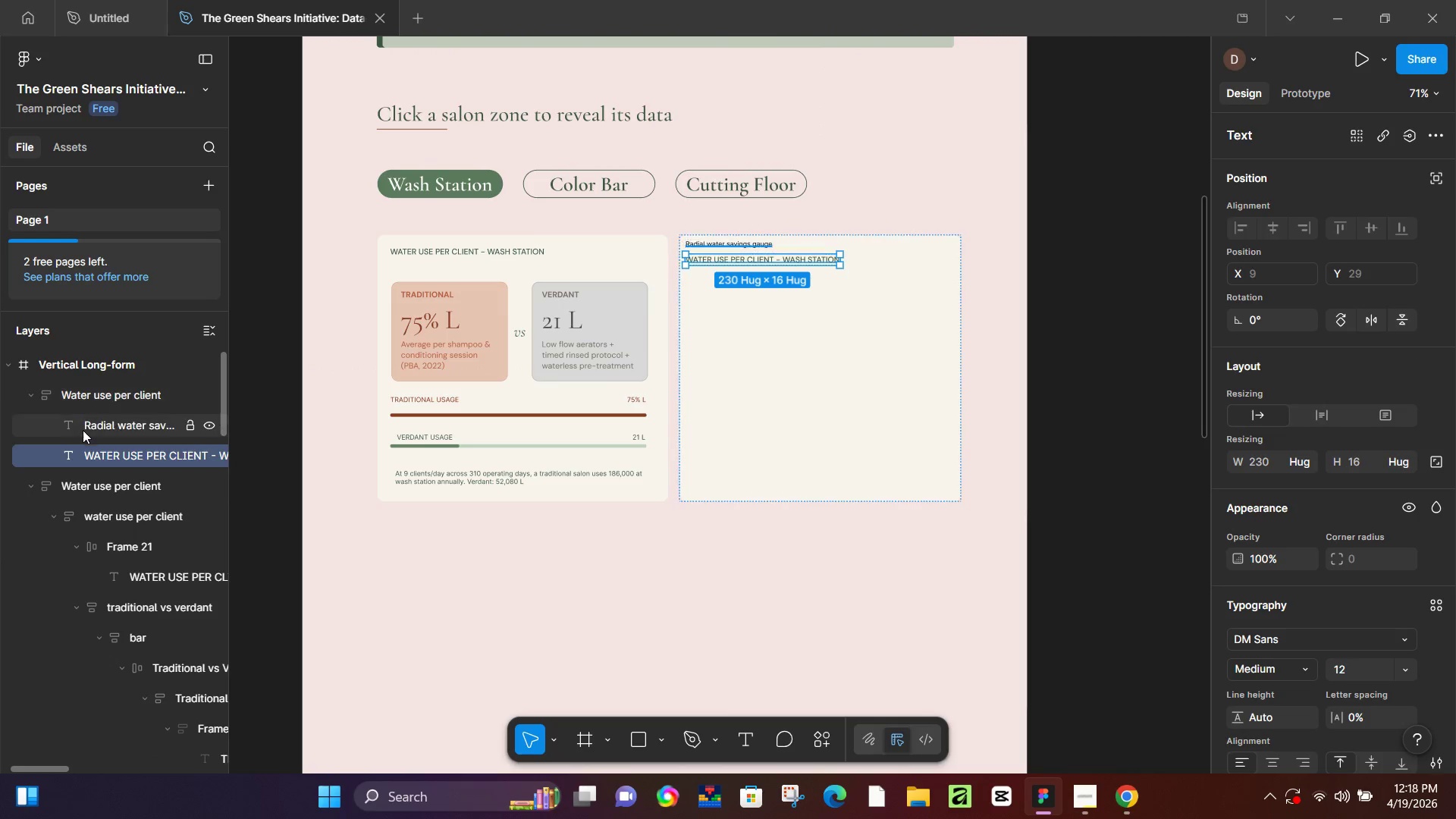 
hold_key(key=ControlLeft, duration=1.28)
scroll: coordinate [717, 273], scroll_direction: up, amount: 7.0
 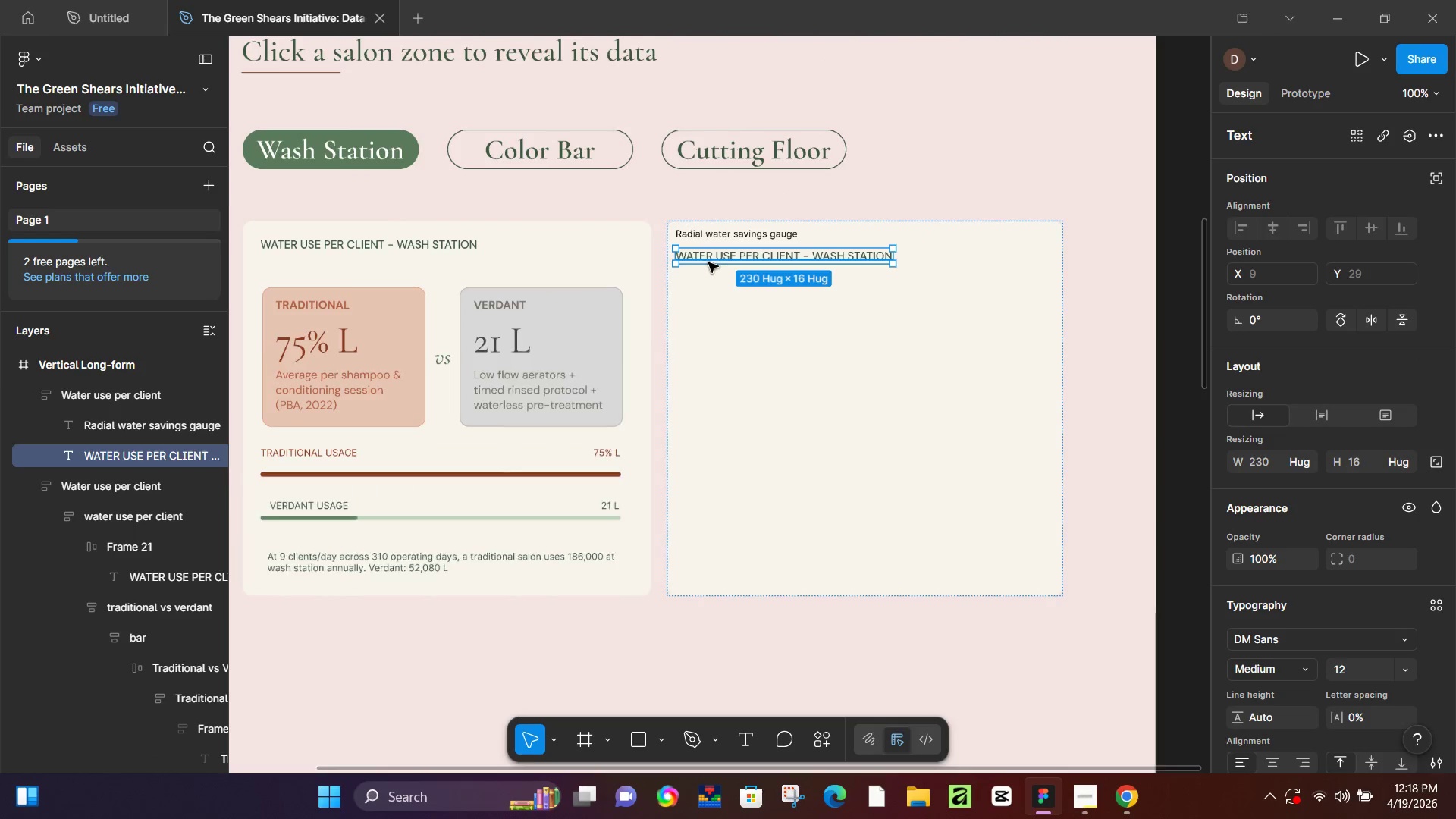 
left_click_drag(start_coordinate=[680, 246], to_coordinate=[689, 228])
 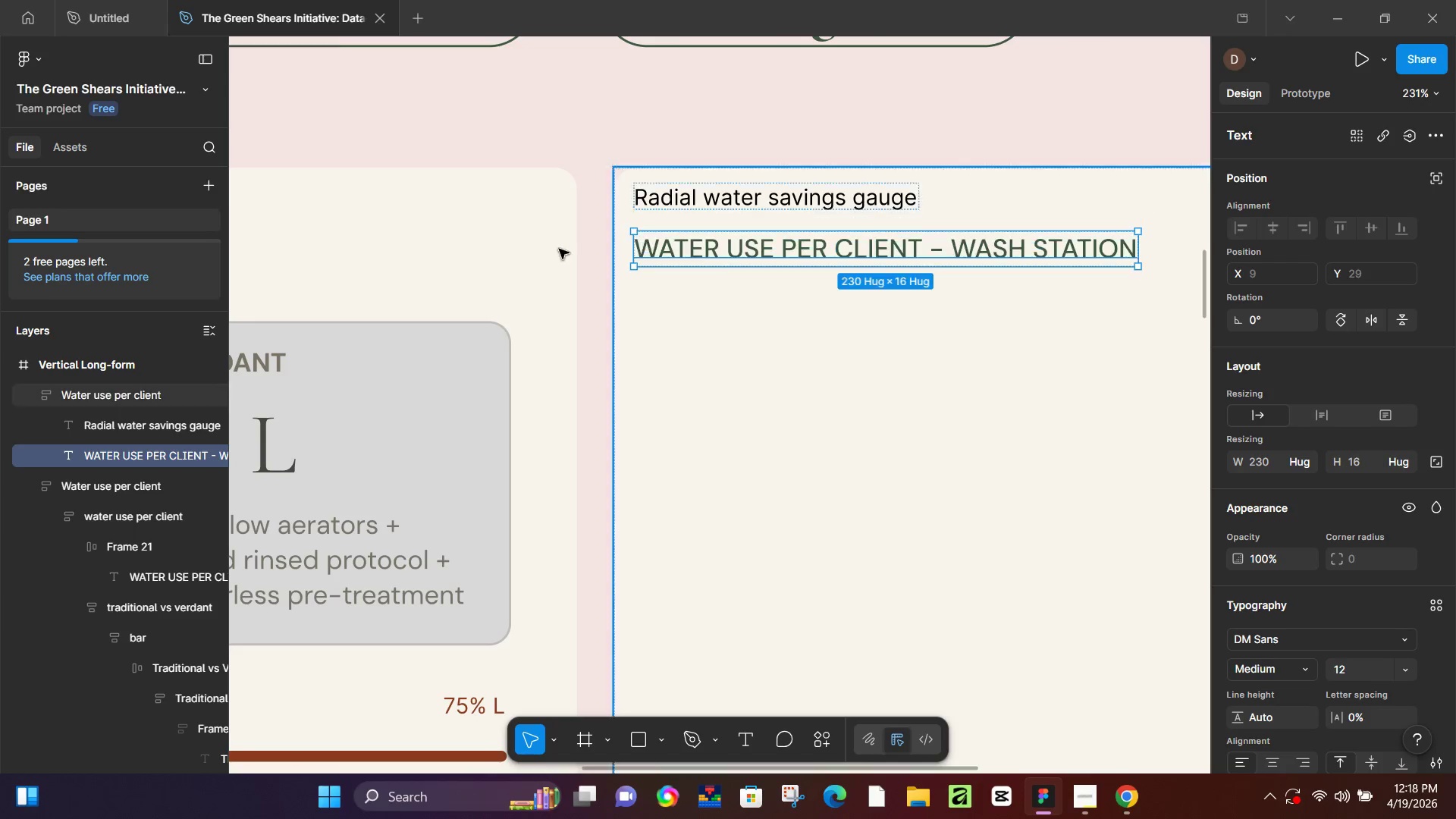 
scroll: coordinate [711, 262], scroll_direction: up, amount: 8.0
 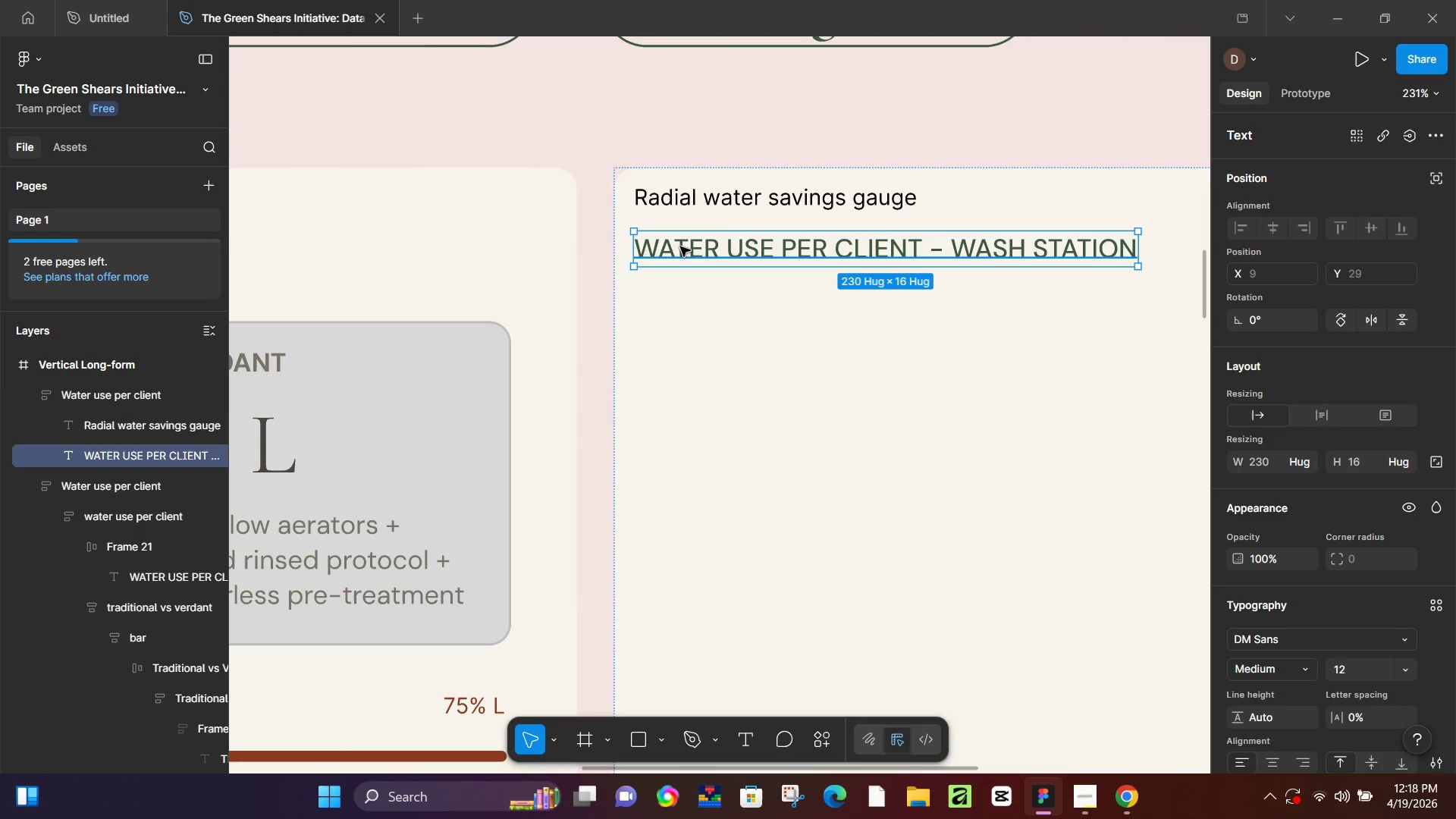 
hold_key(key=Space, duration=0.89)
 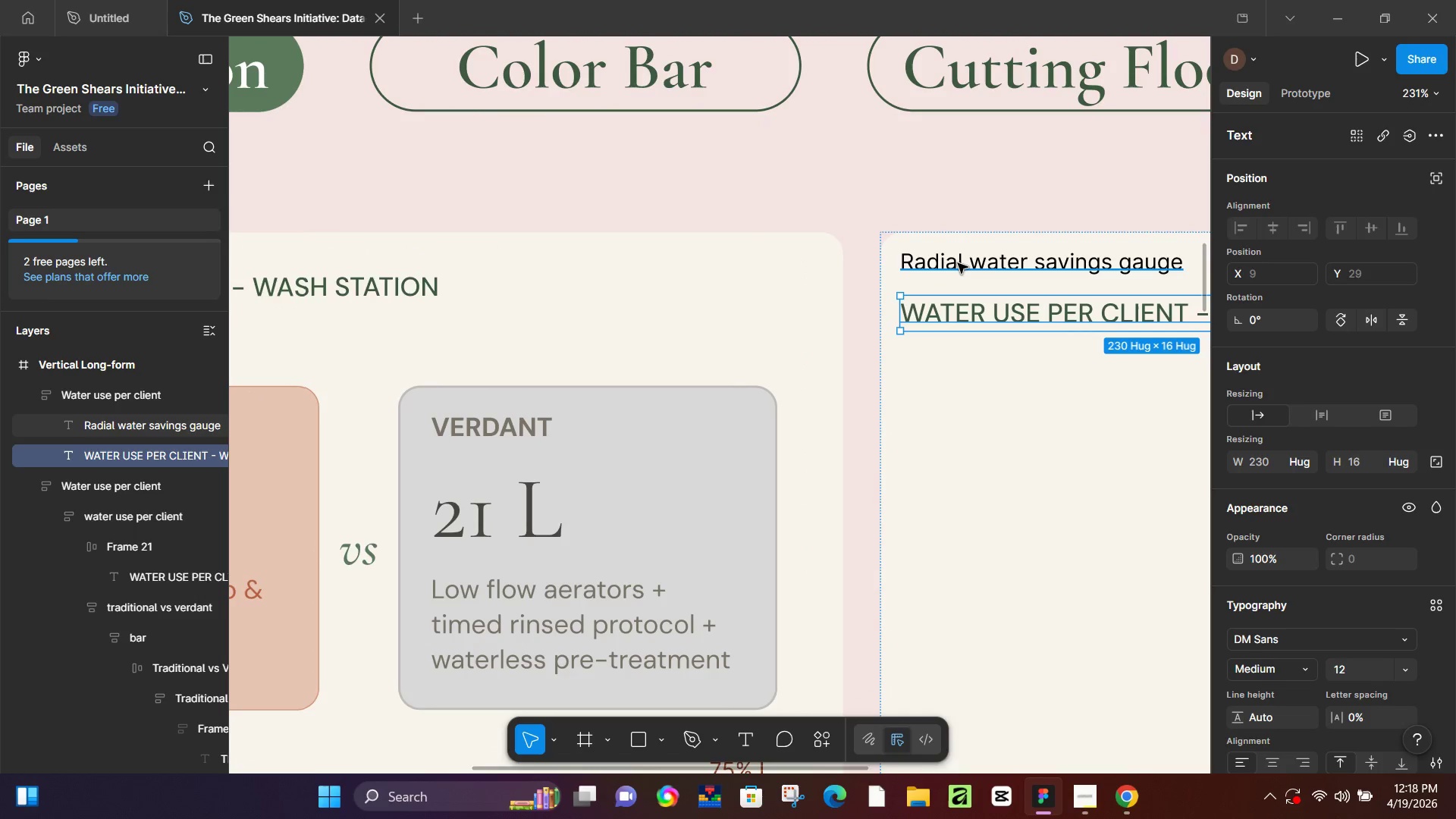 
left_click_drag(start_coordinate=[549, 254], to_coordinate=[815, 318])
 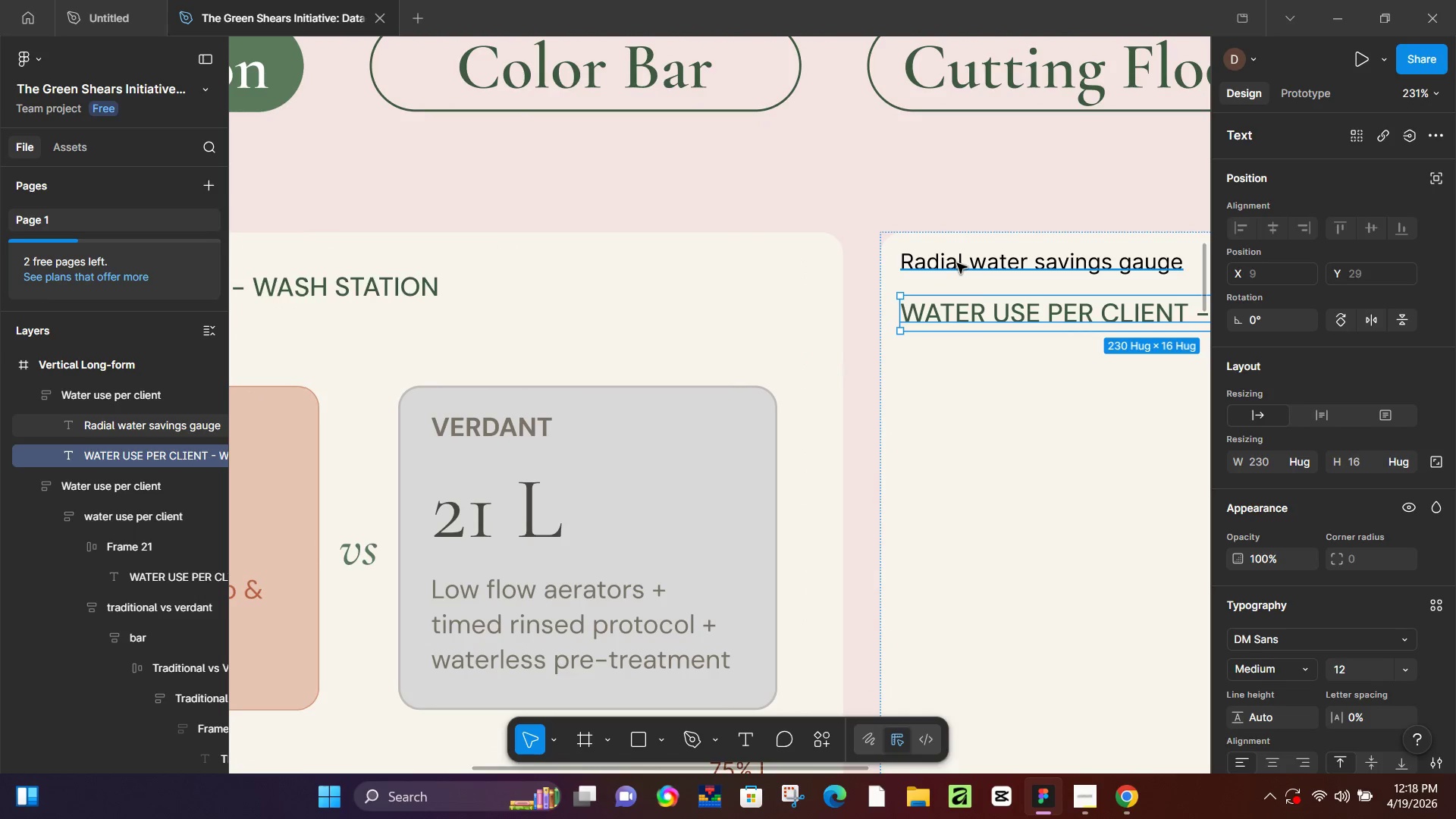 
left_click([958, 263])
 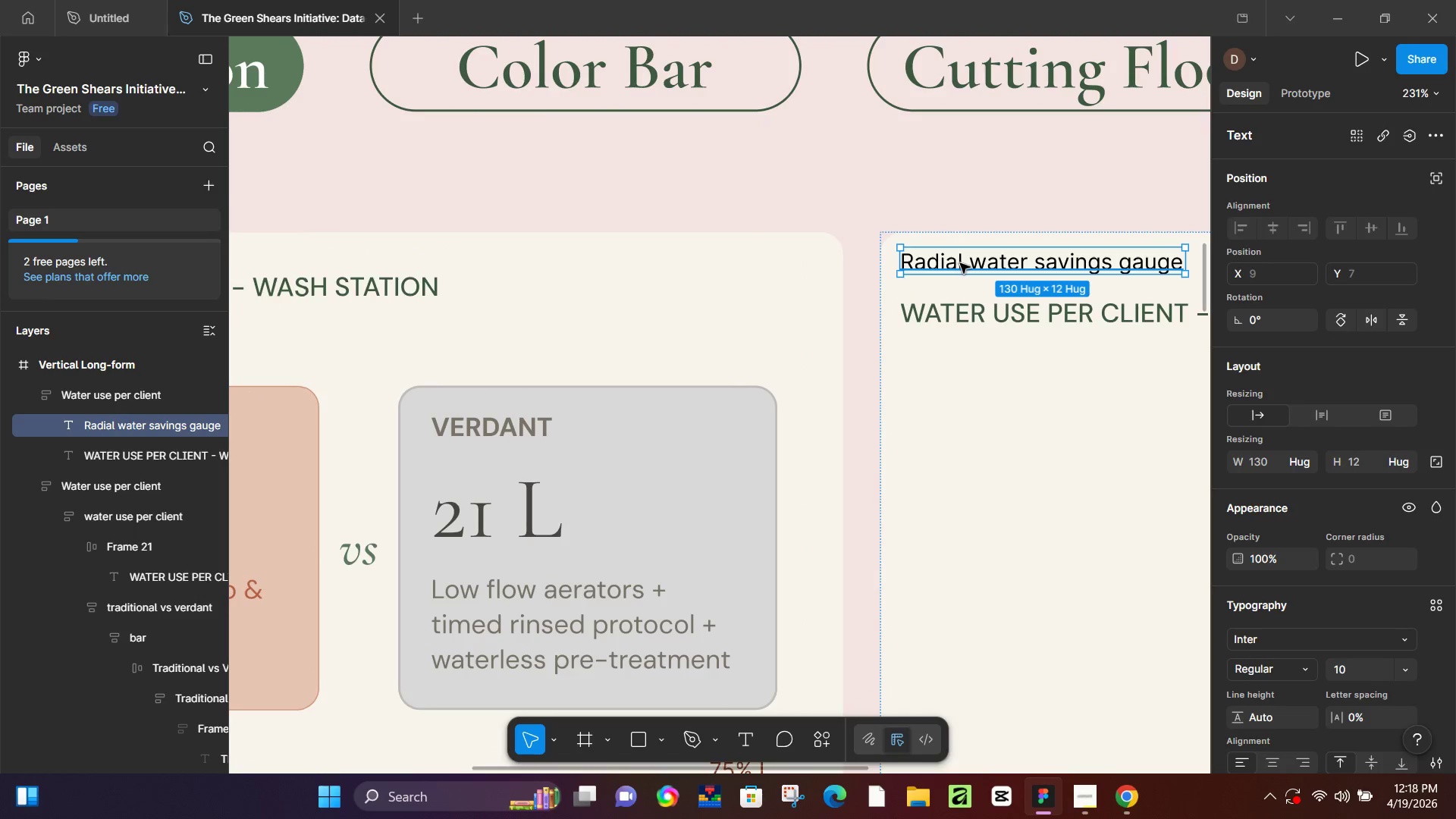 
left_click_drag(start_coordinate=[960, 263], to_coordinate=[972, 375])
 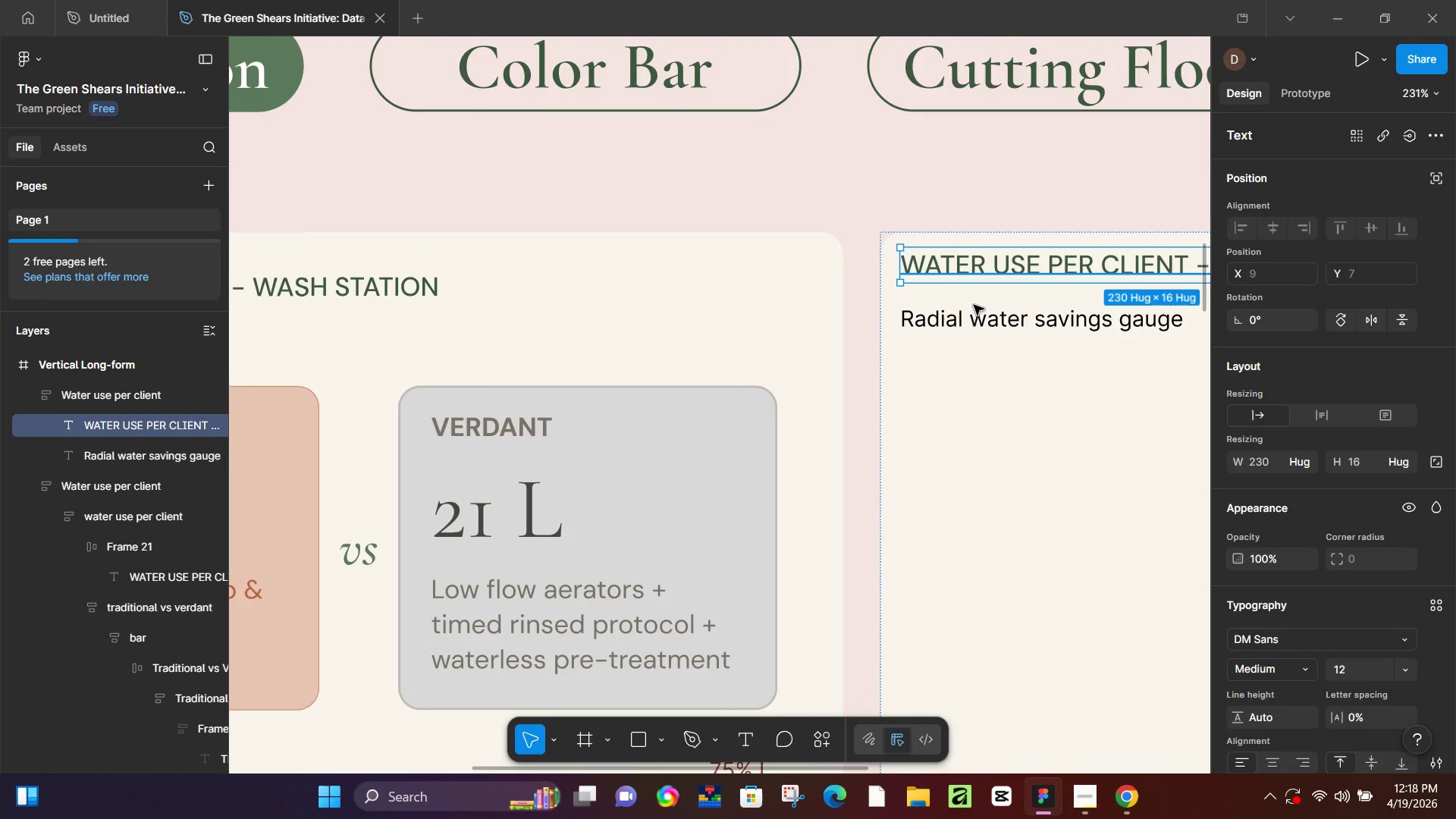 
double_click([971, 321])
 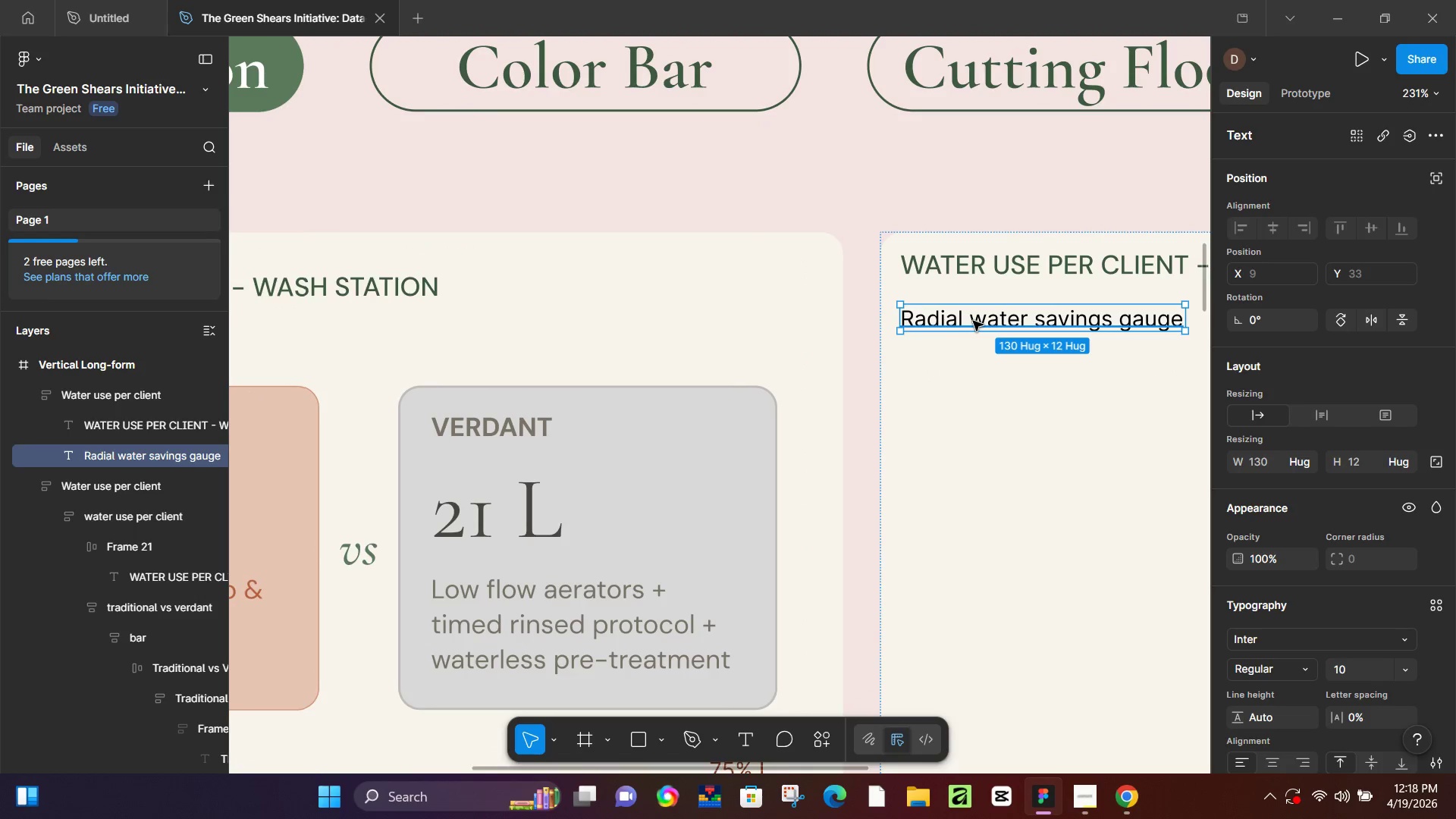 
left_click_drag(start_coordinate=[973, 321], to_coordinate=[984, 388])
 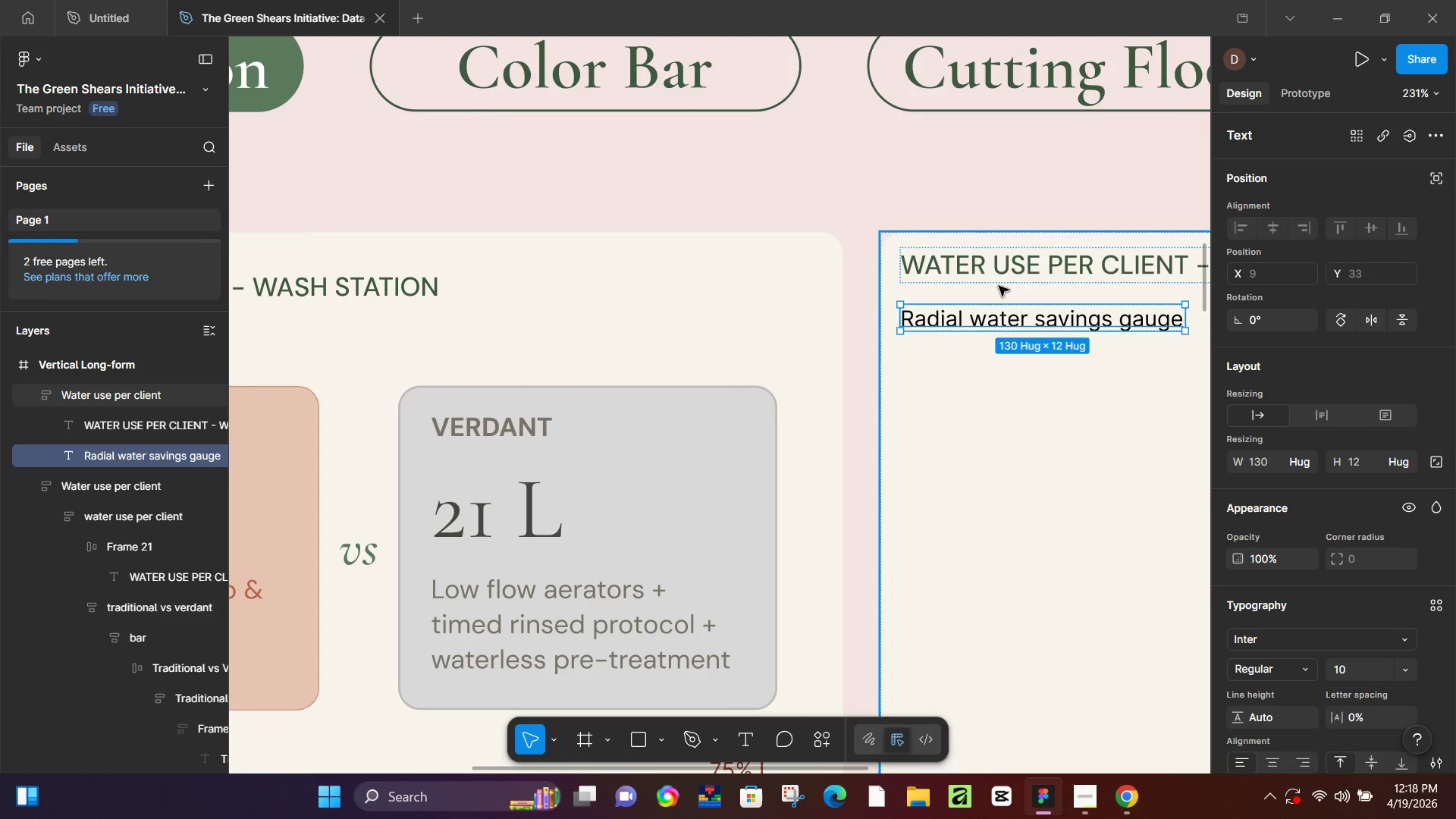 
left_click([995, 264])
 